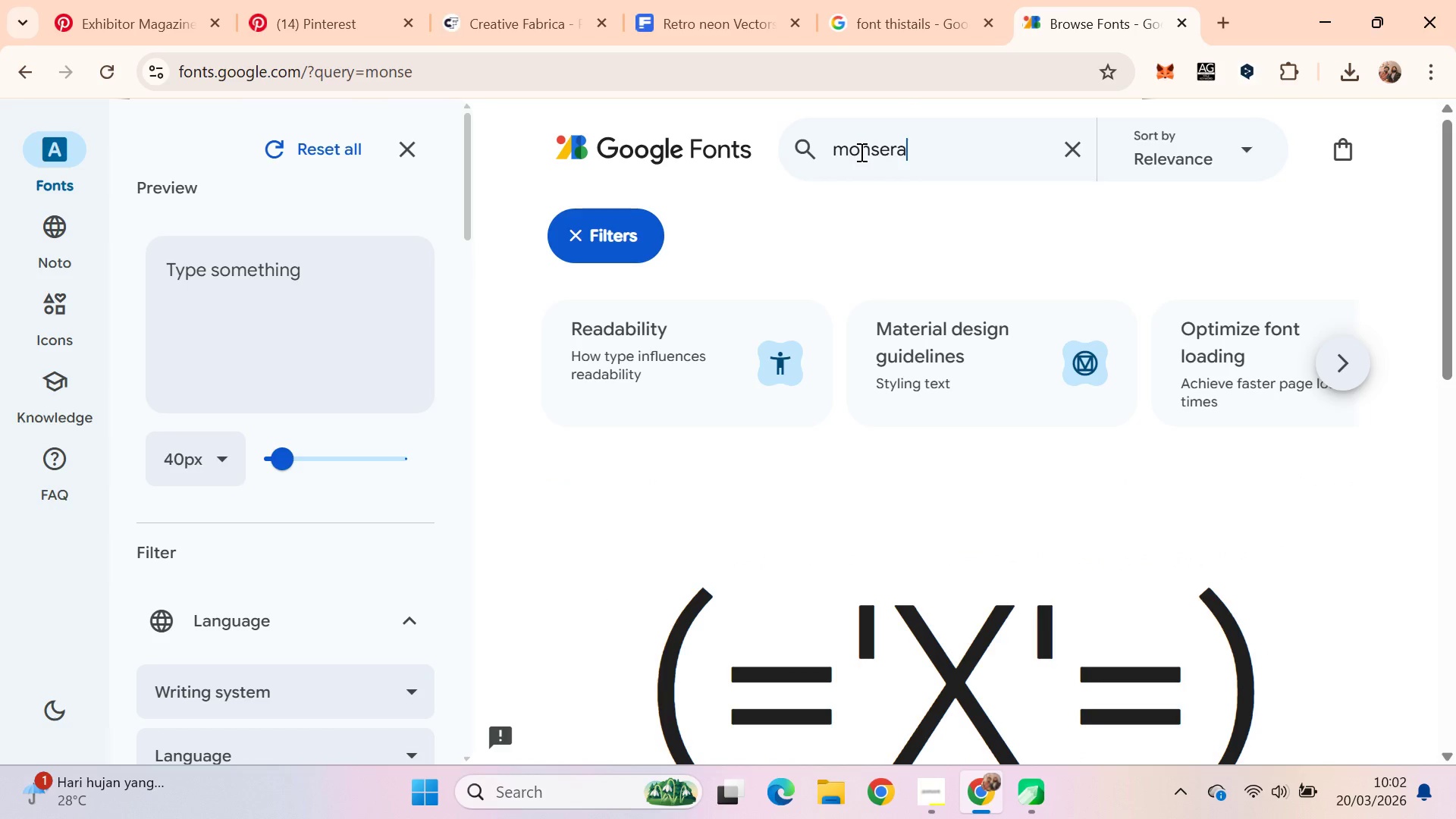 
key(Control+W)
 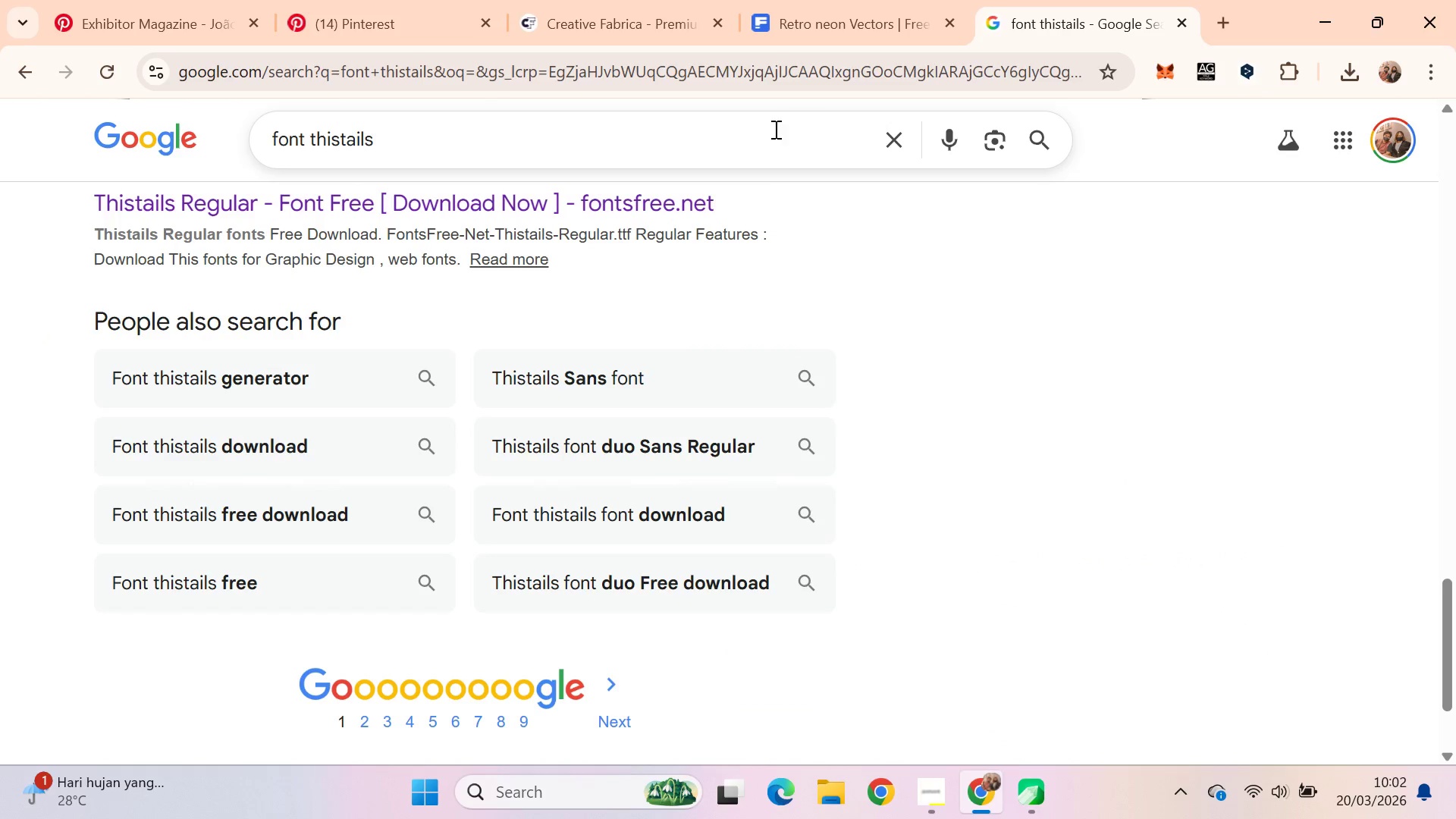 
double_click([774, 129])
 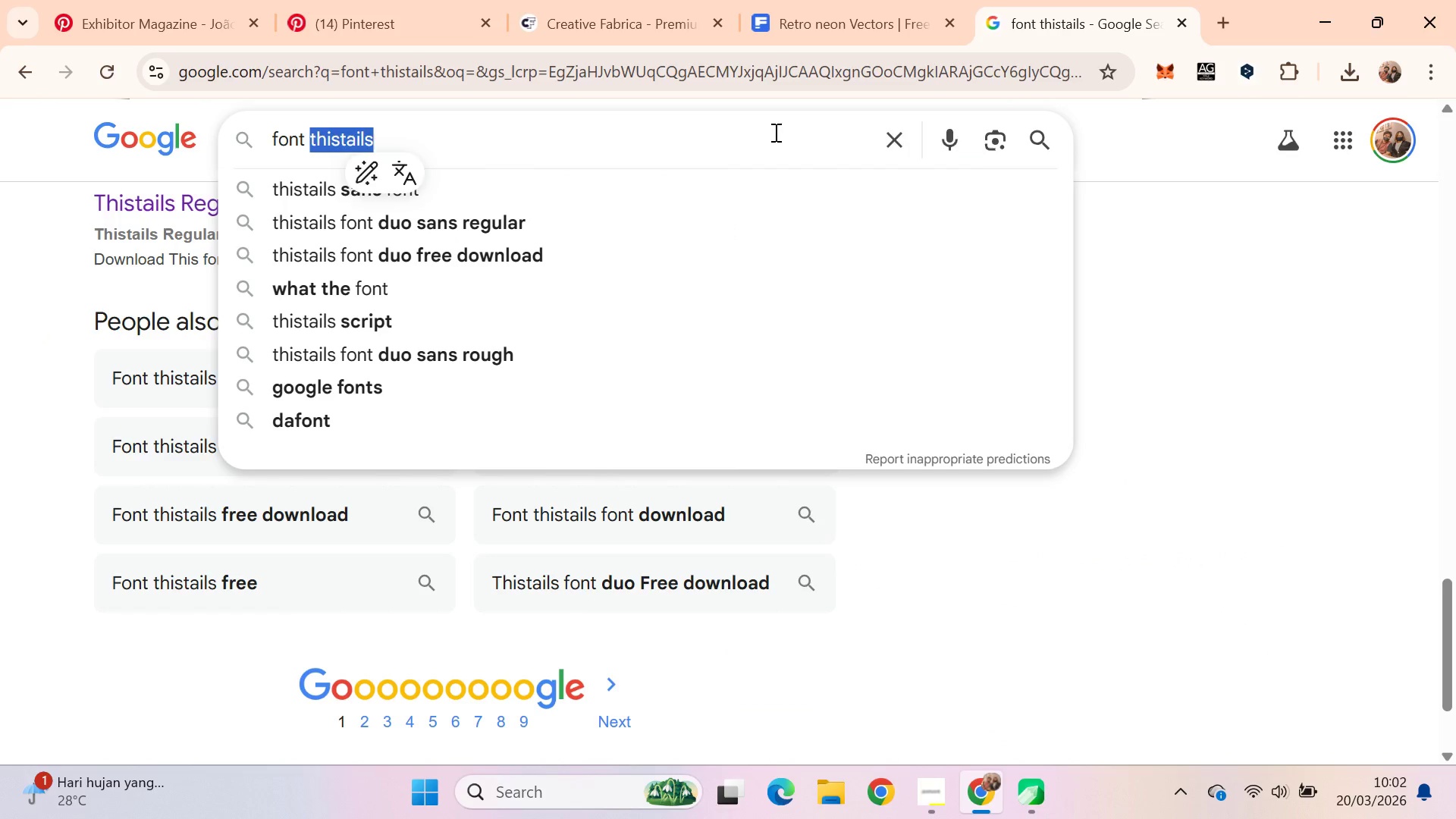 
type(mons)
 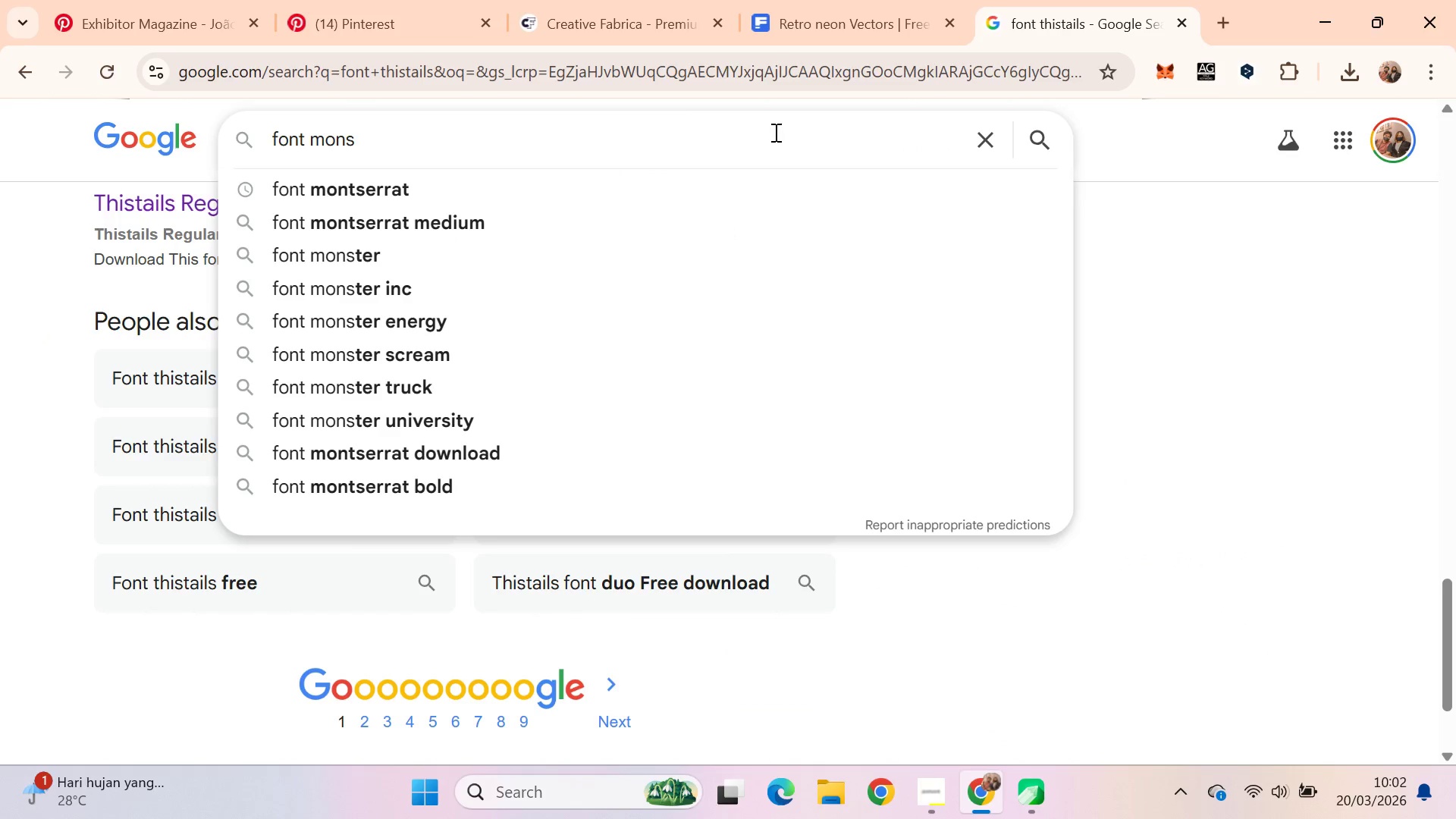 
key(ArrowDown)
 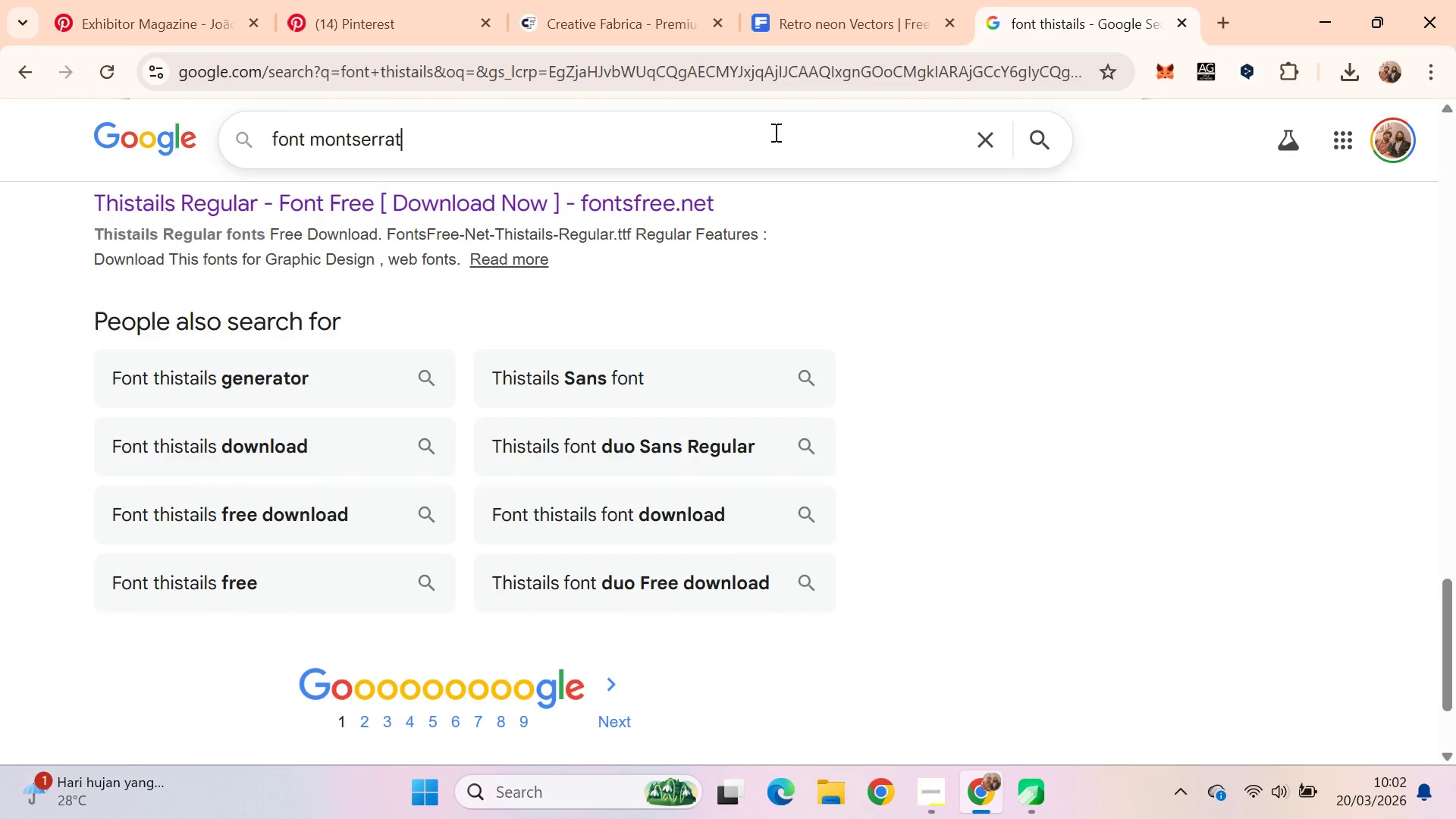 
key(Enter)
 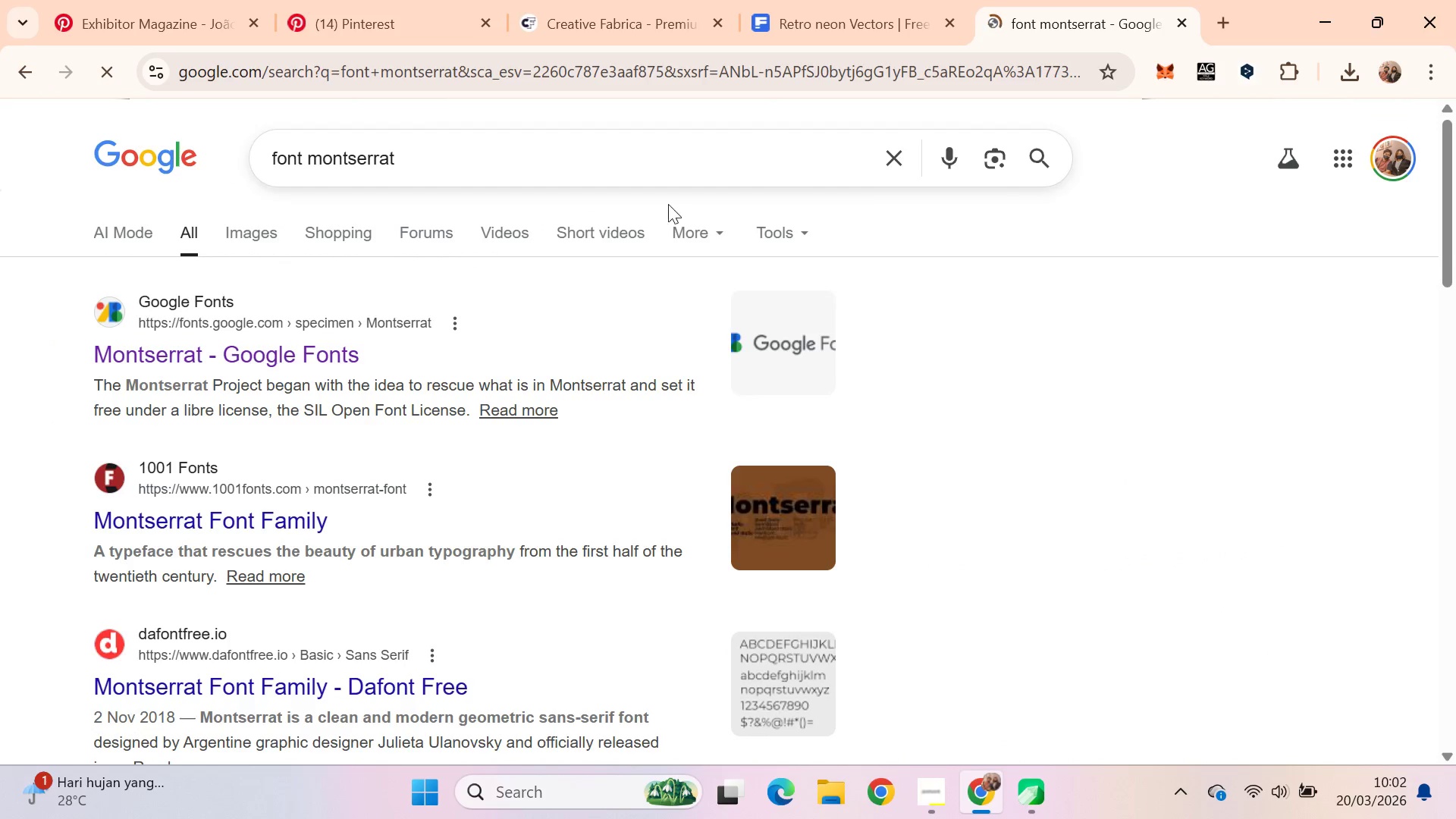 
left_click([77, 379])
 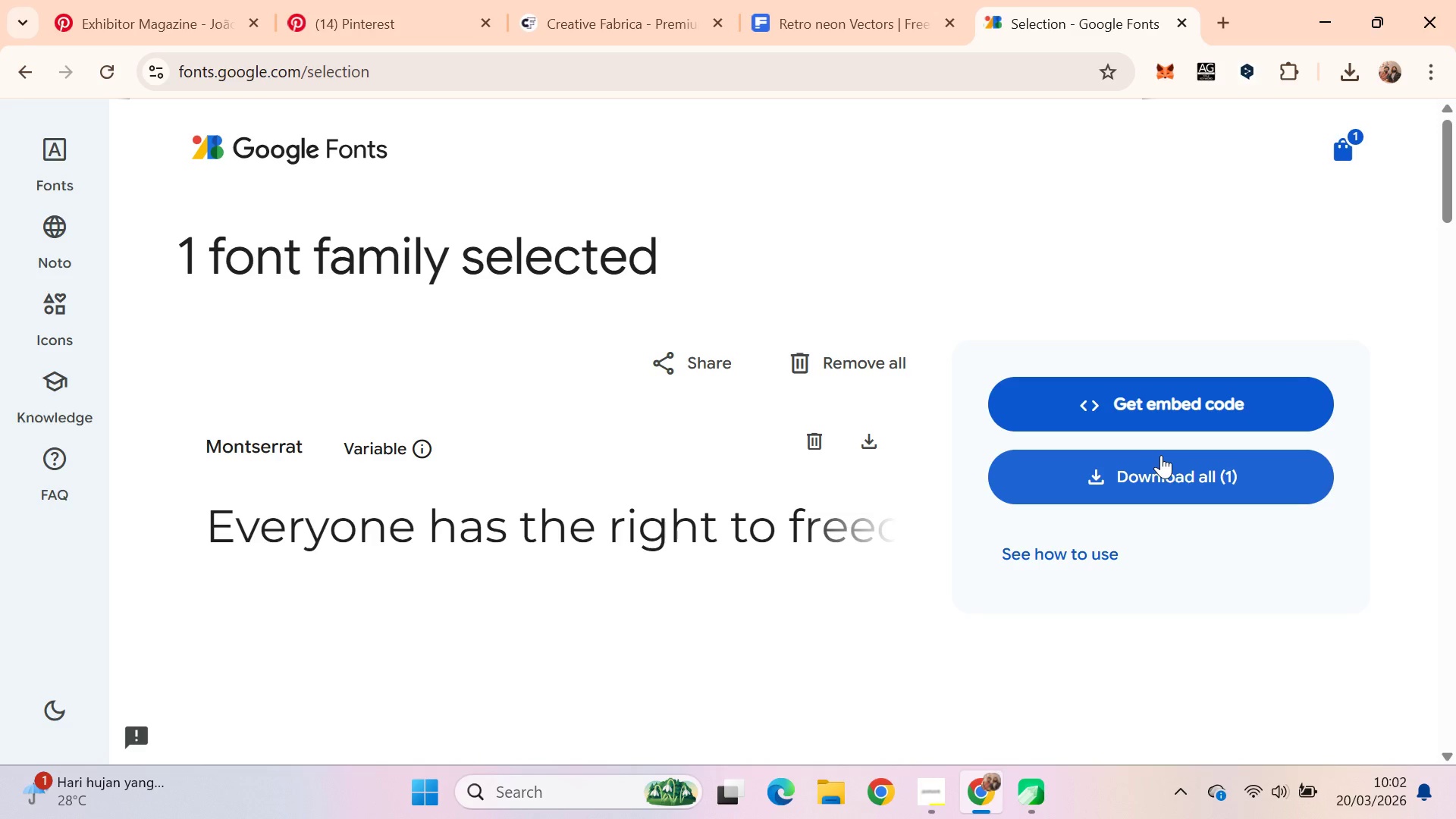 
wait(5.84)
 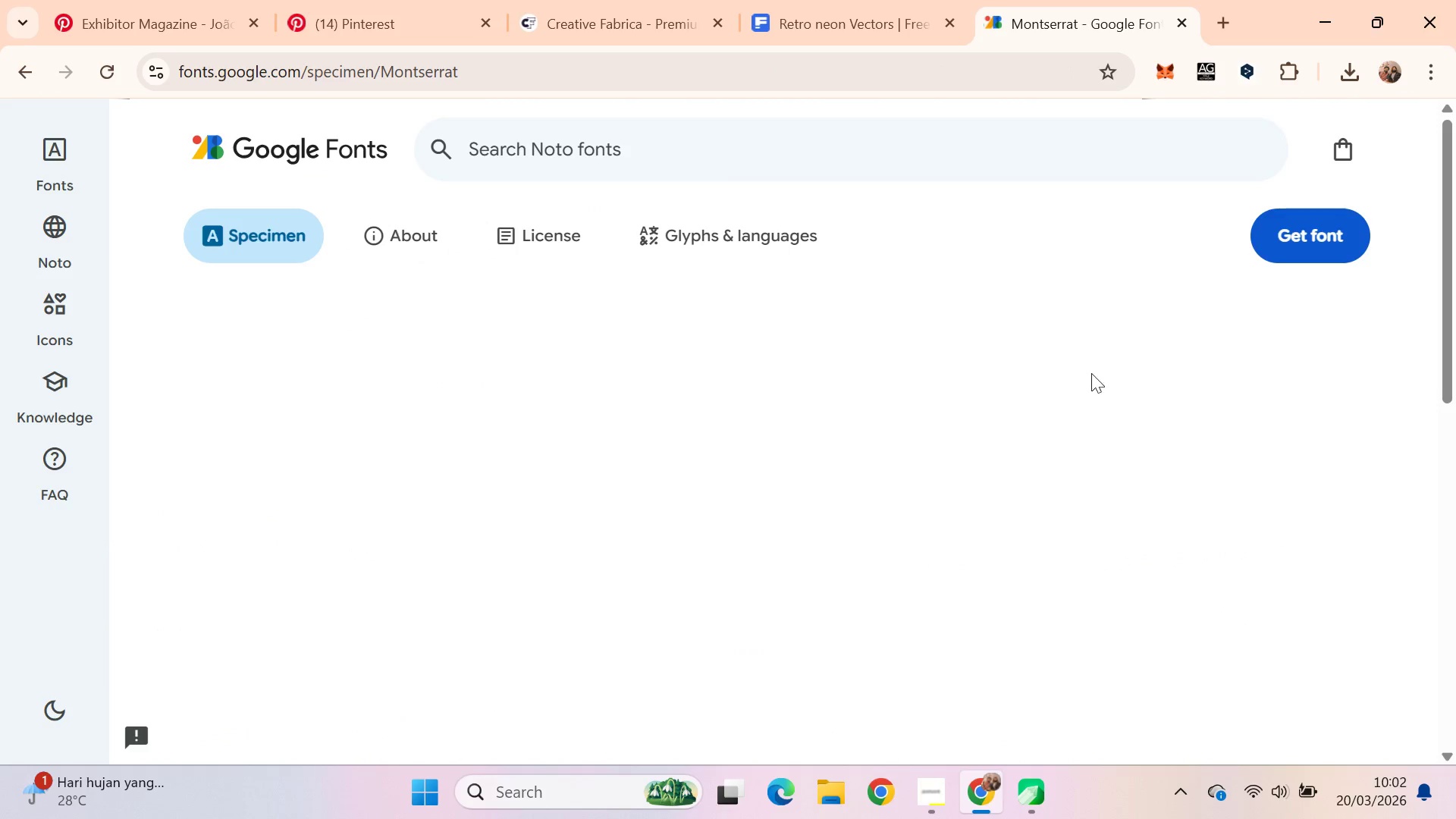 
left_click([880, 452])
 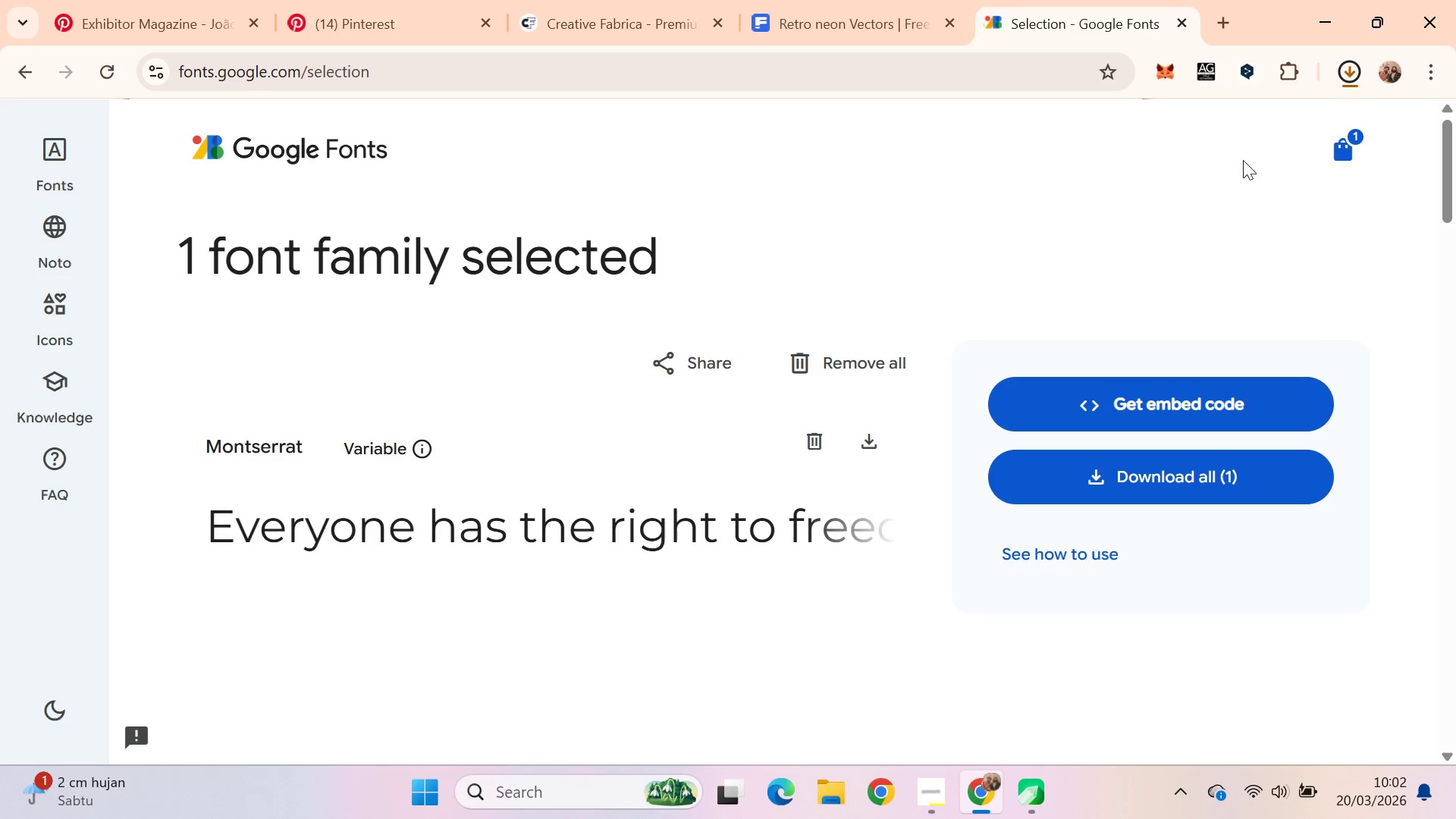 
left_click([1340, 85])
 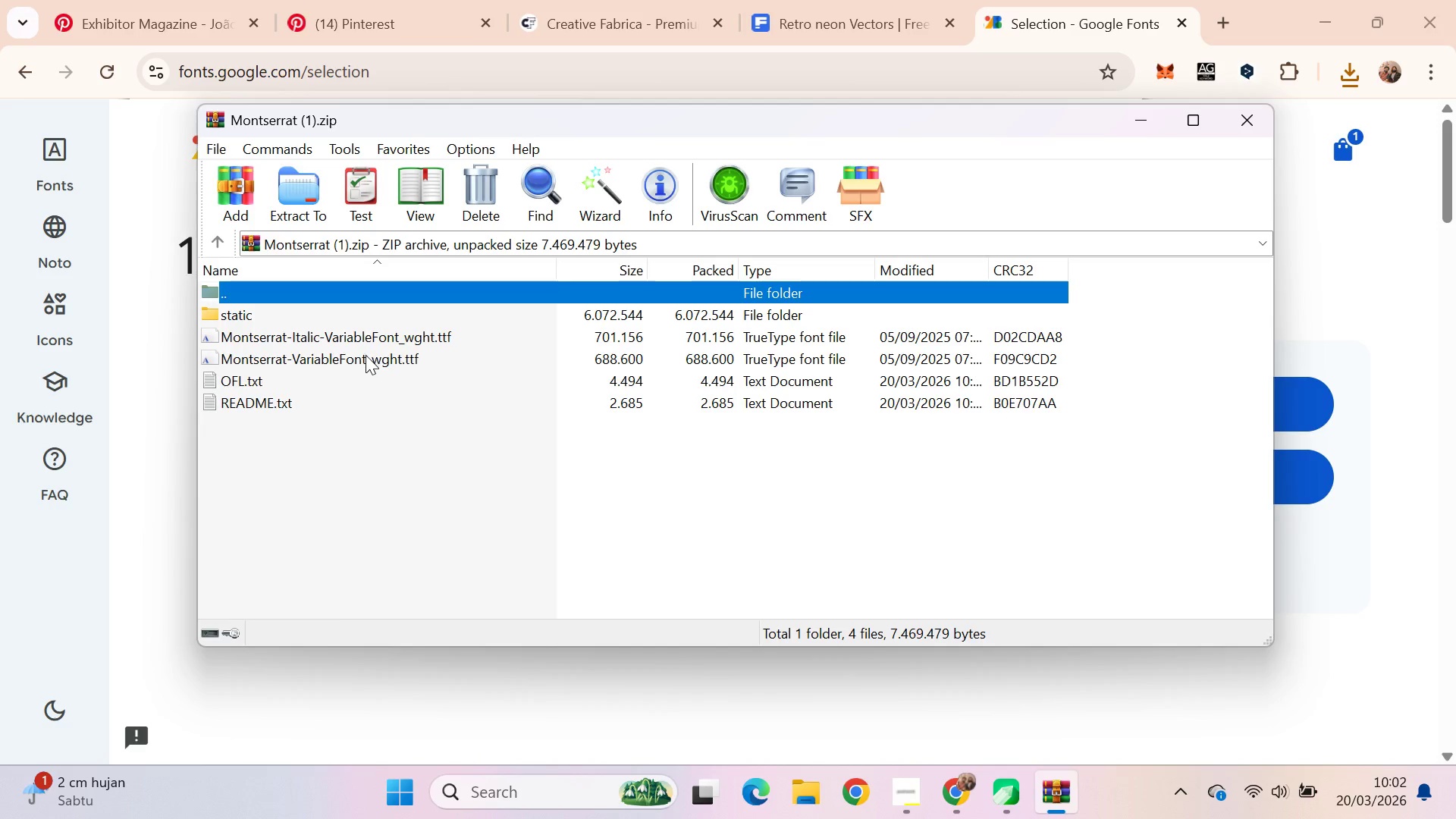 
wait(5.06)
 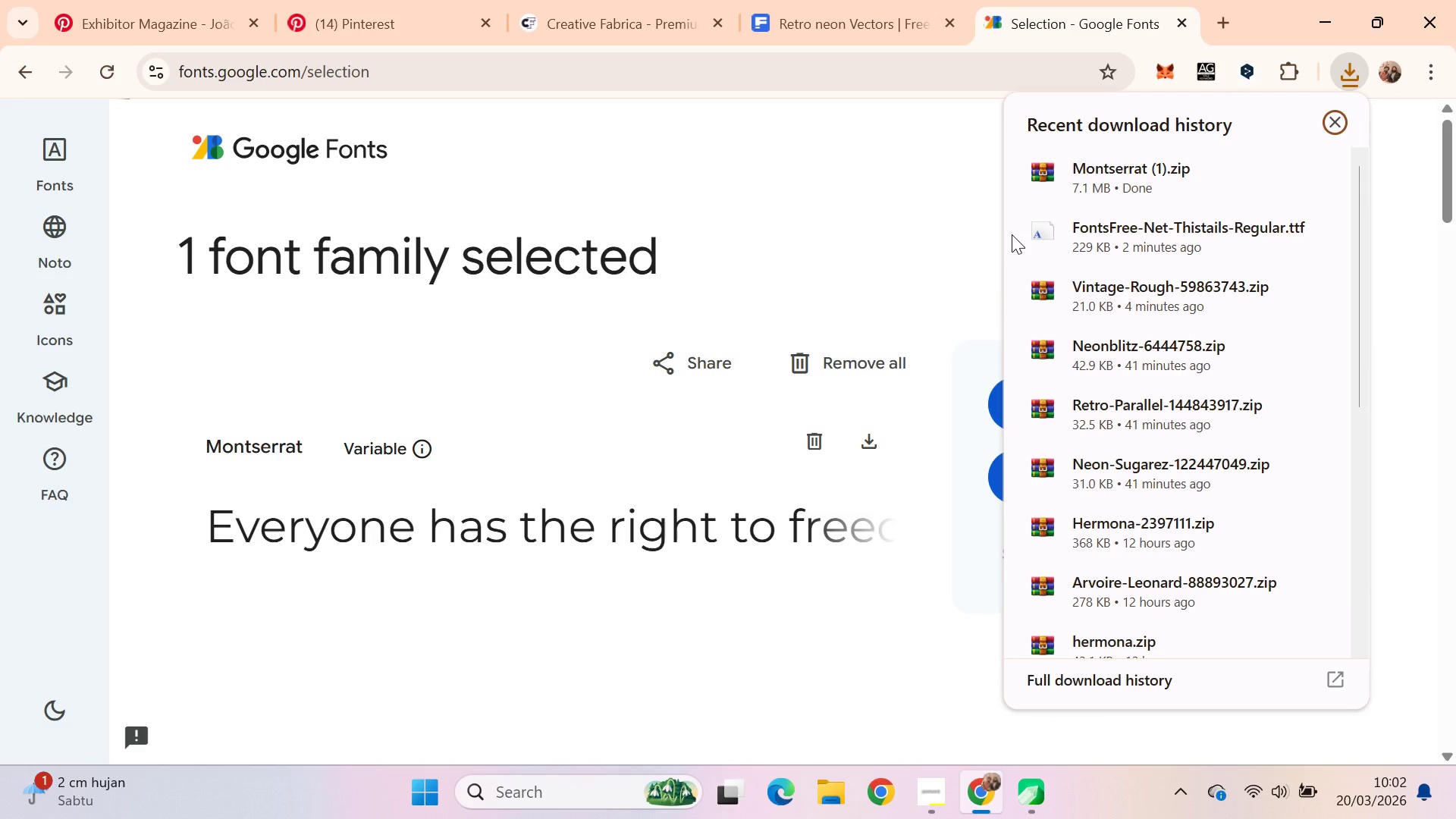 
left_click([1241, 127])
 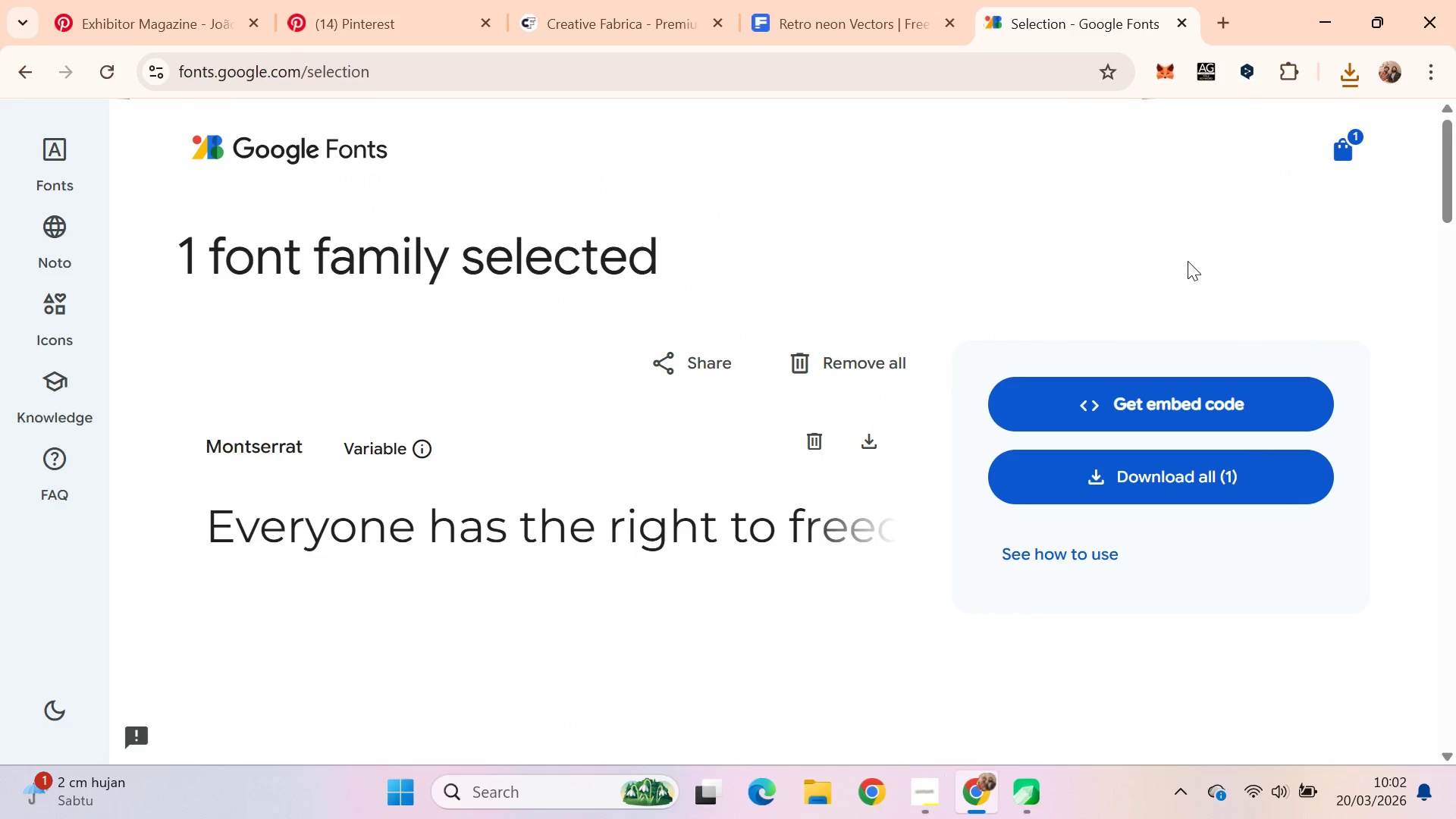 
key(Alt+Tab)
 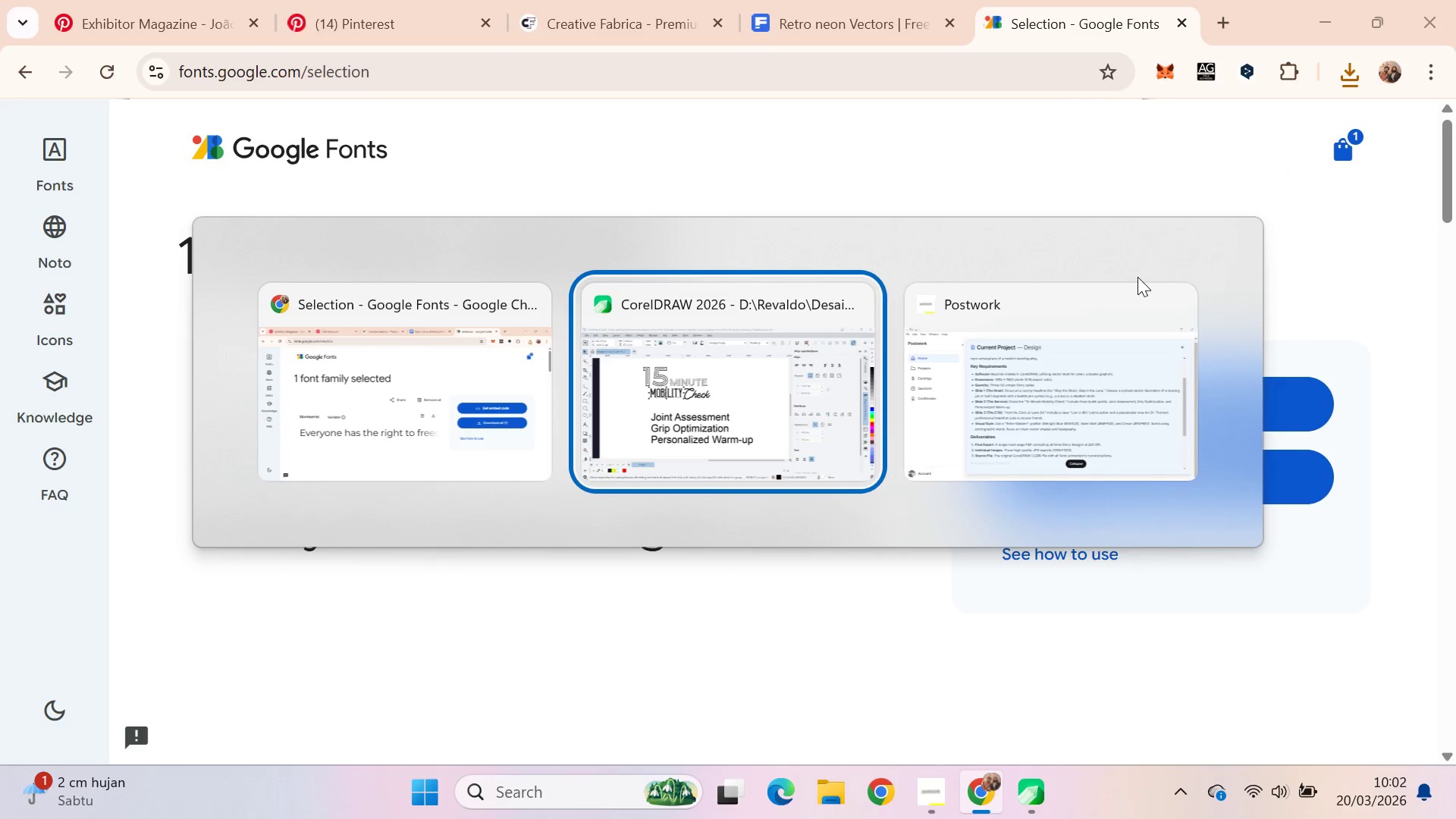 
key(Alt+Tab)
 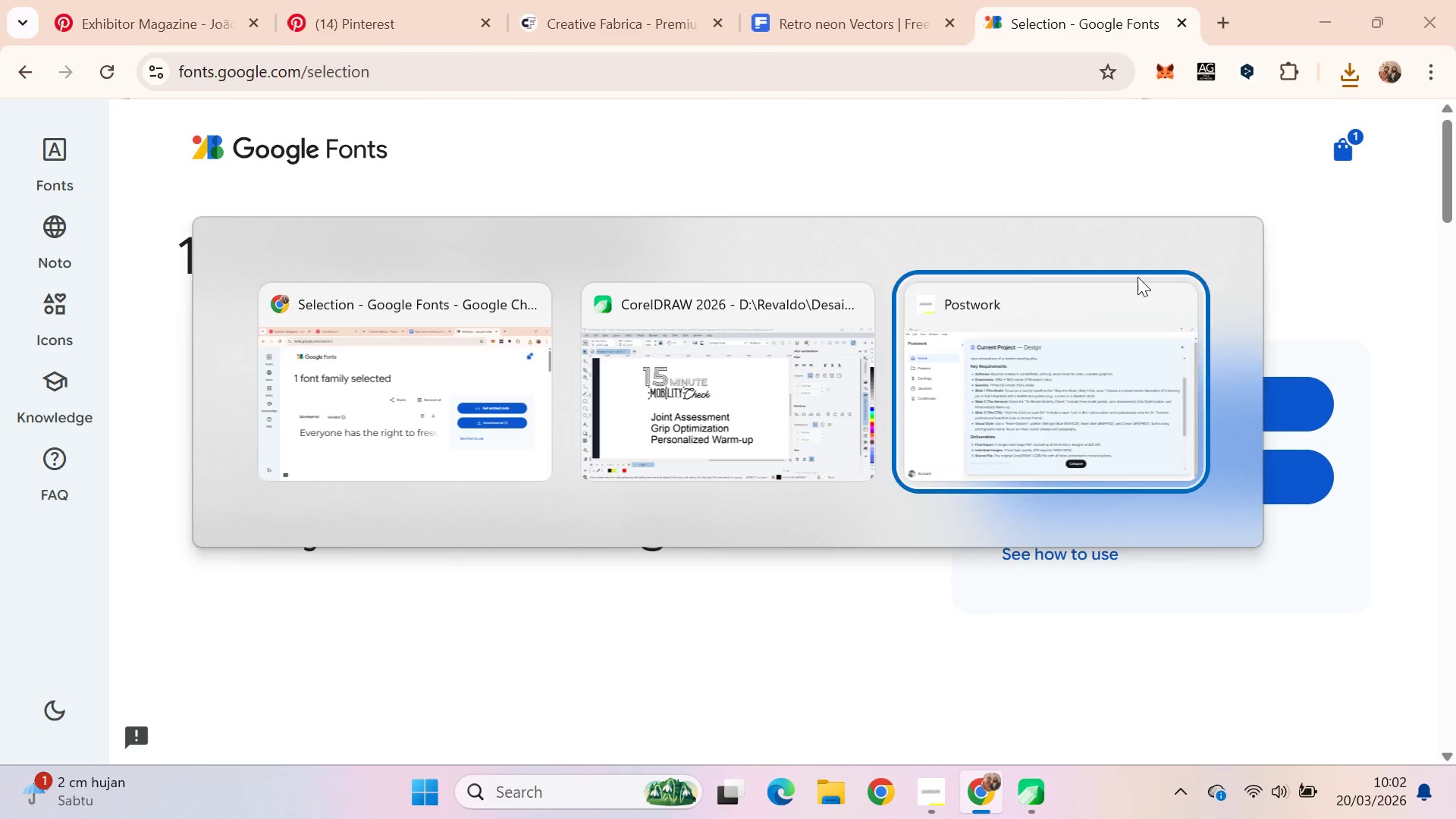 
key(Alt+Tab)
 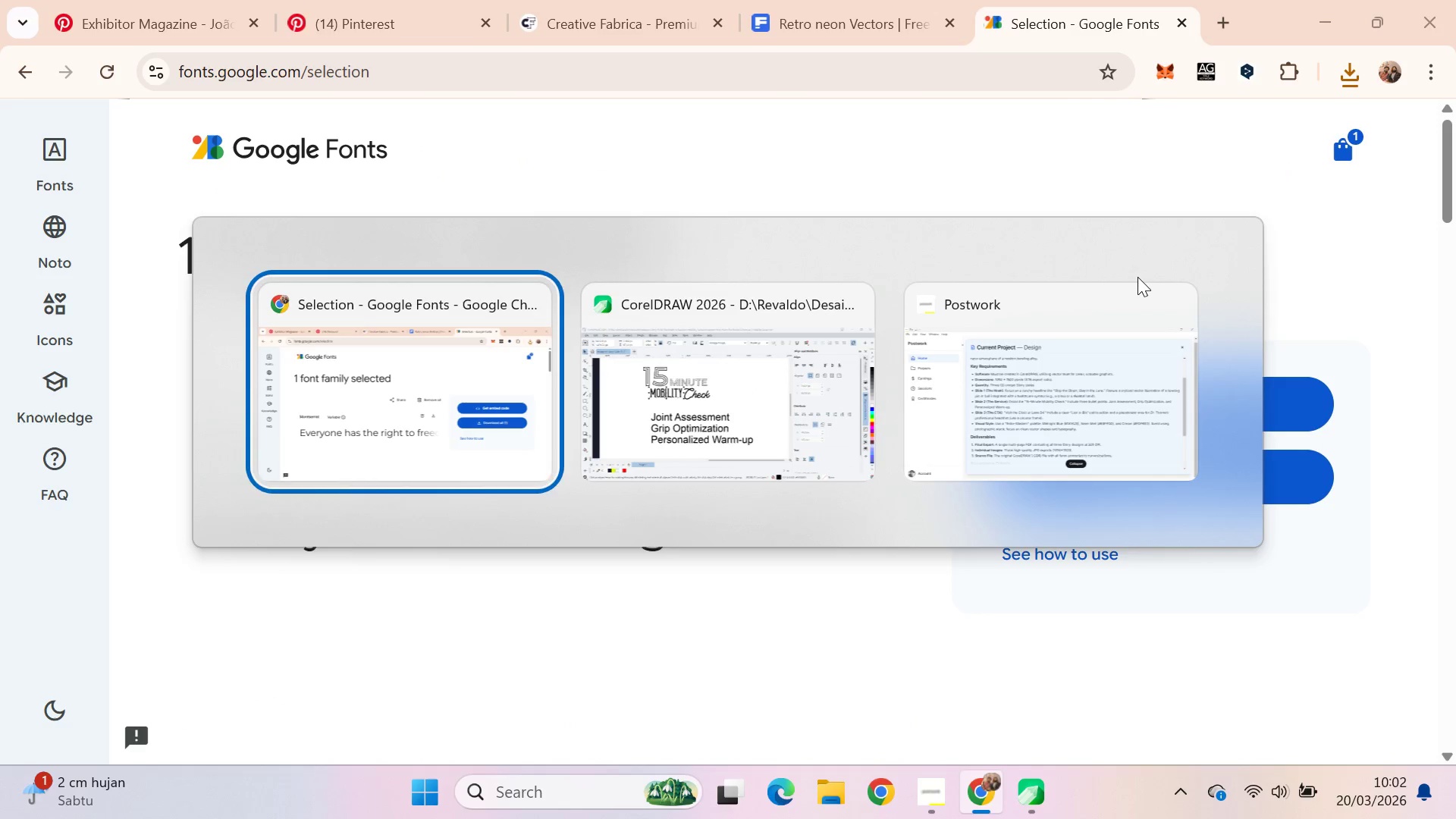 
key(Alt+Tab)
 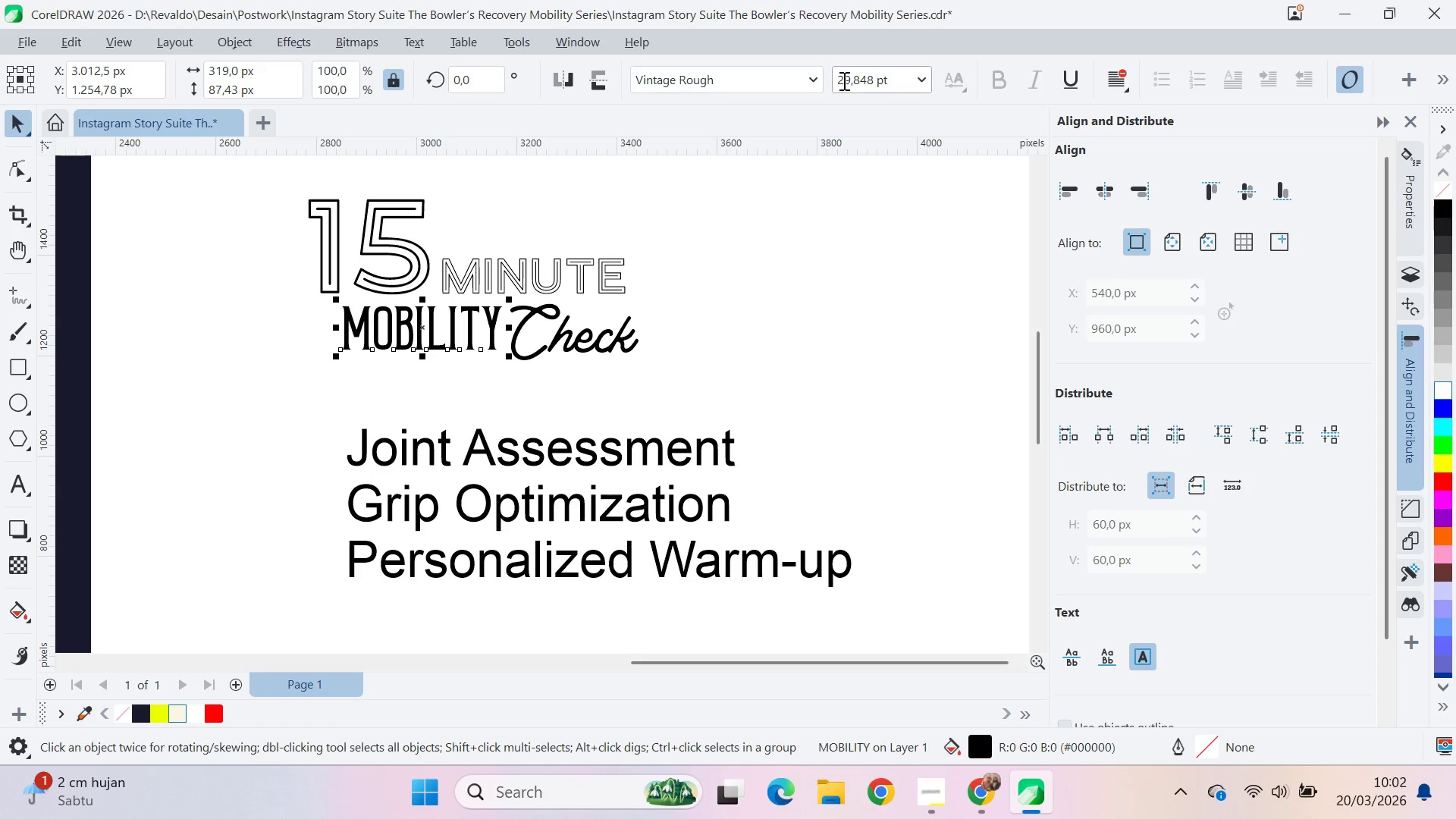 
left_click([793, 77])
 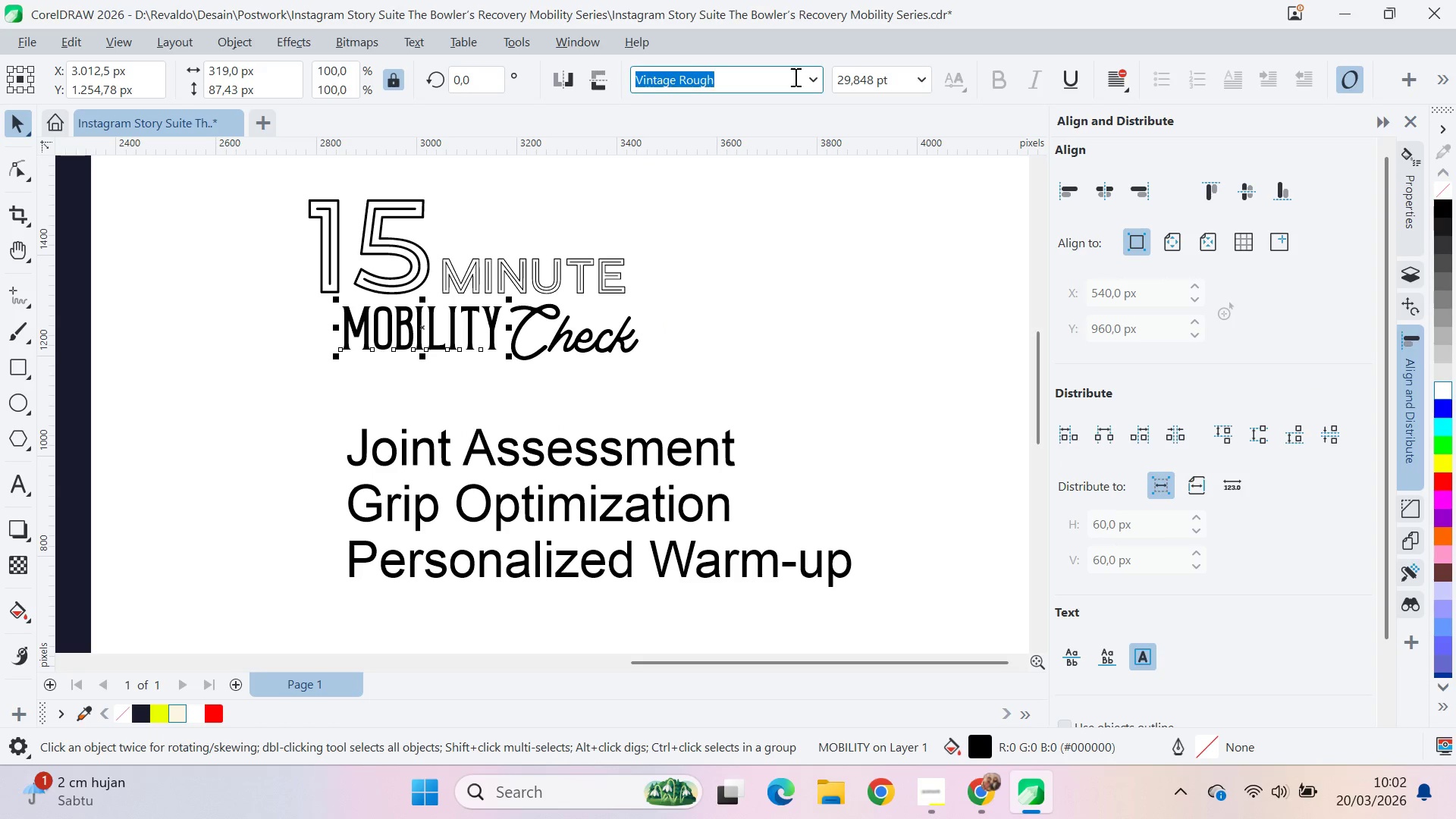 
type(mont)
 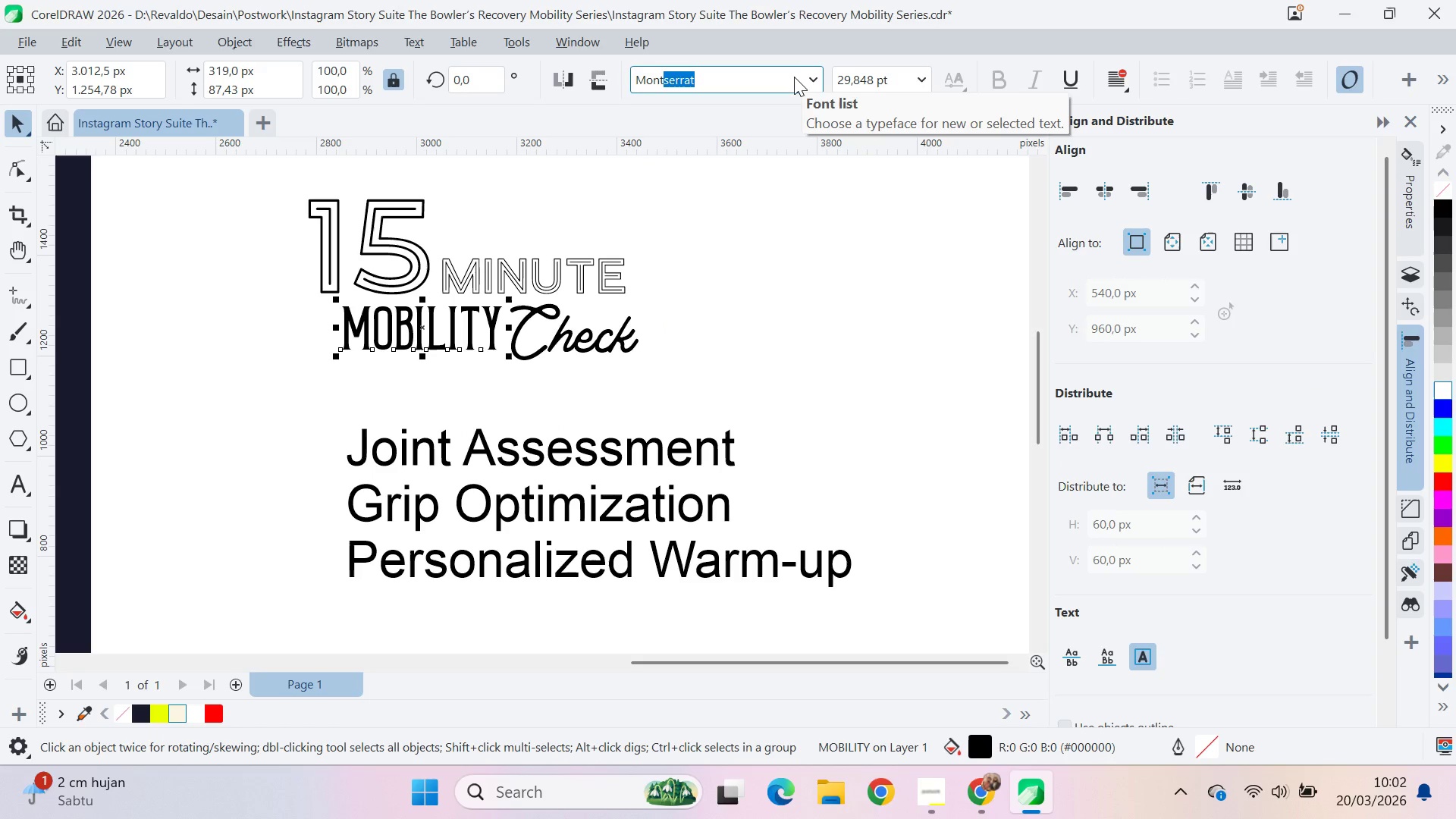 
key(Enter)
 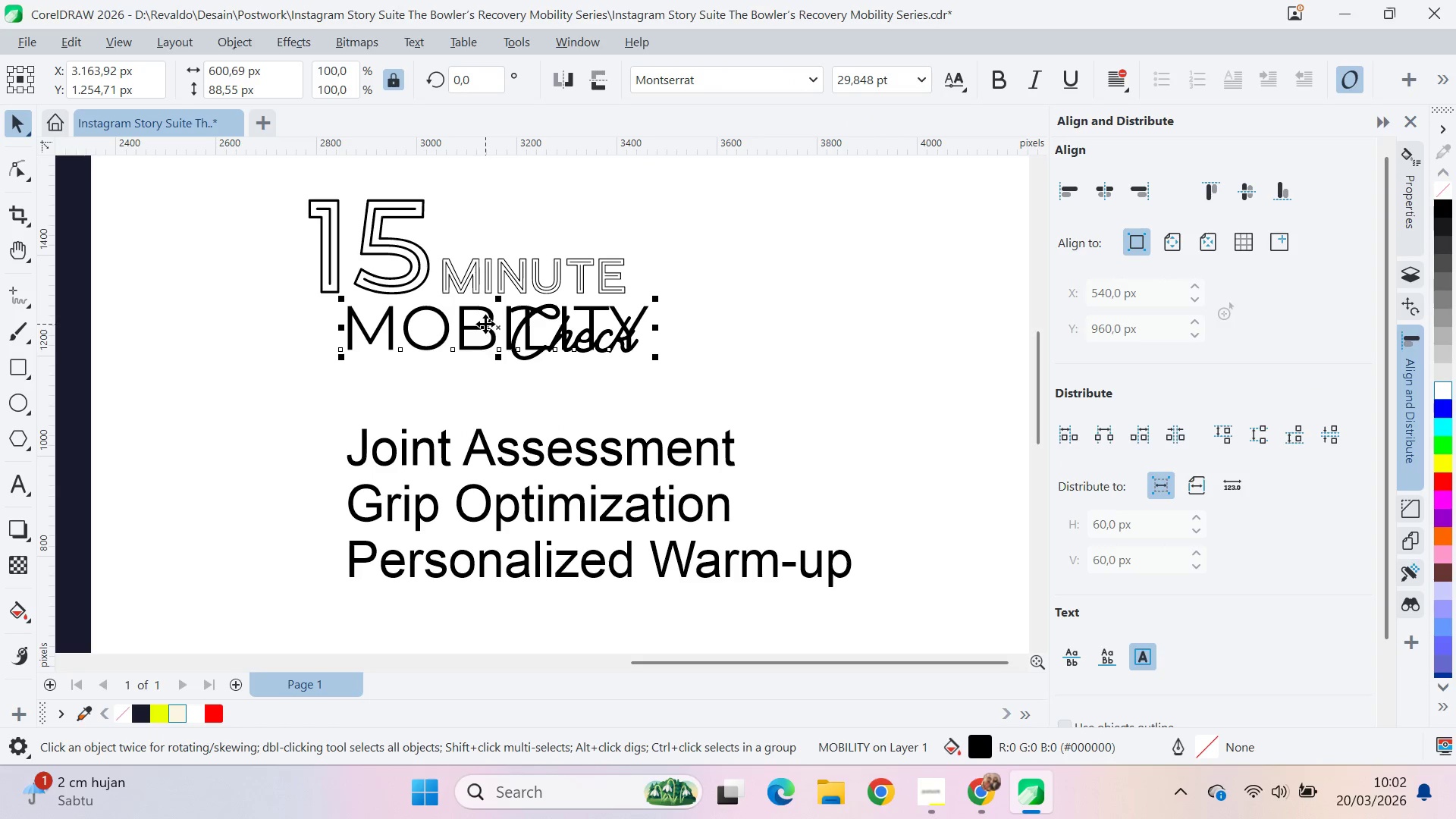 
left_click_drag(start_coordinate=[497, 331], to_coordinate=[378, 343])
 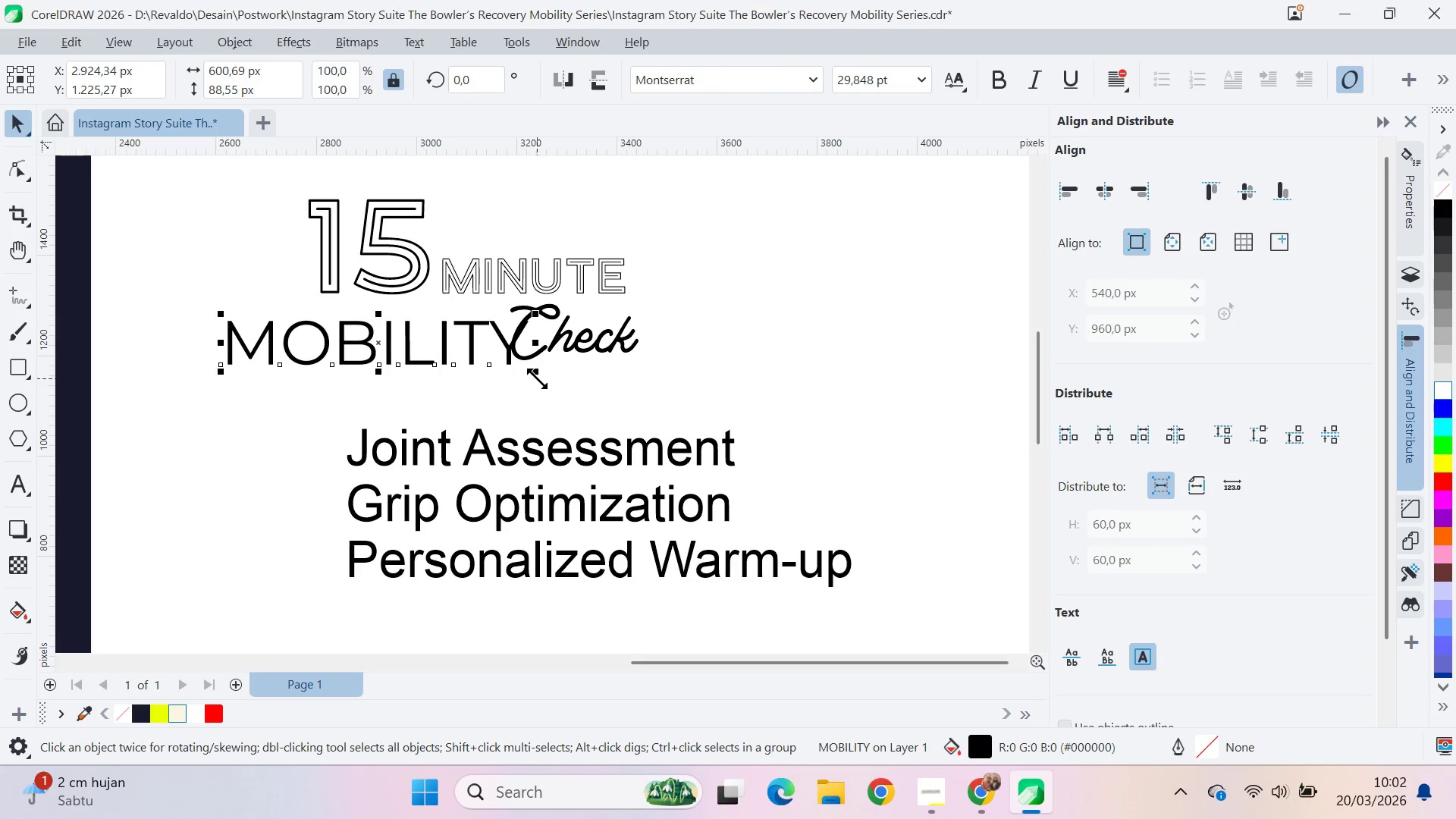 
left_click_drag(start_coordinate=[537, 378], to_coordinate=[443, 366])
 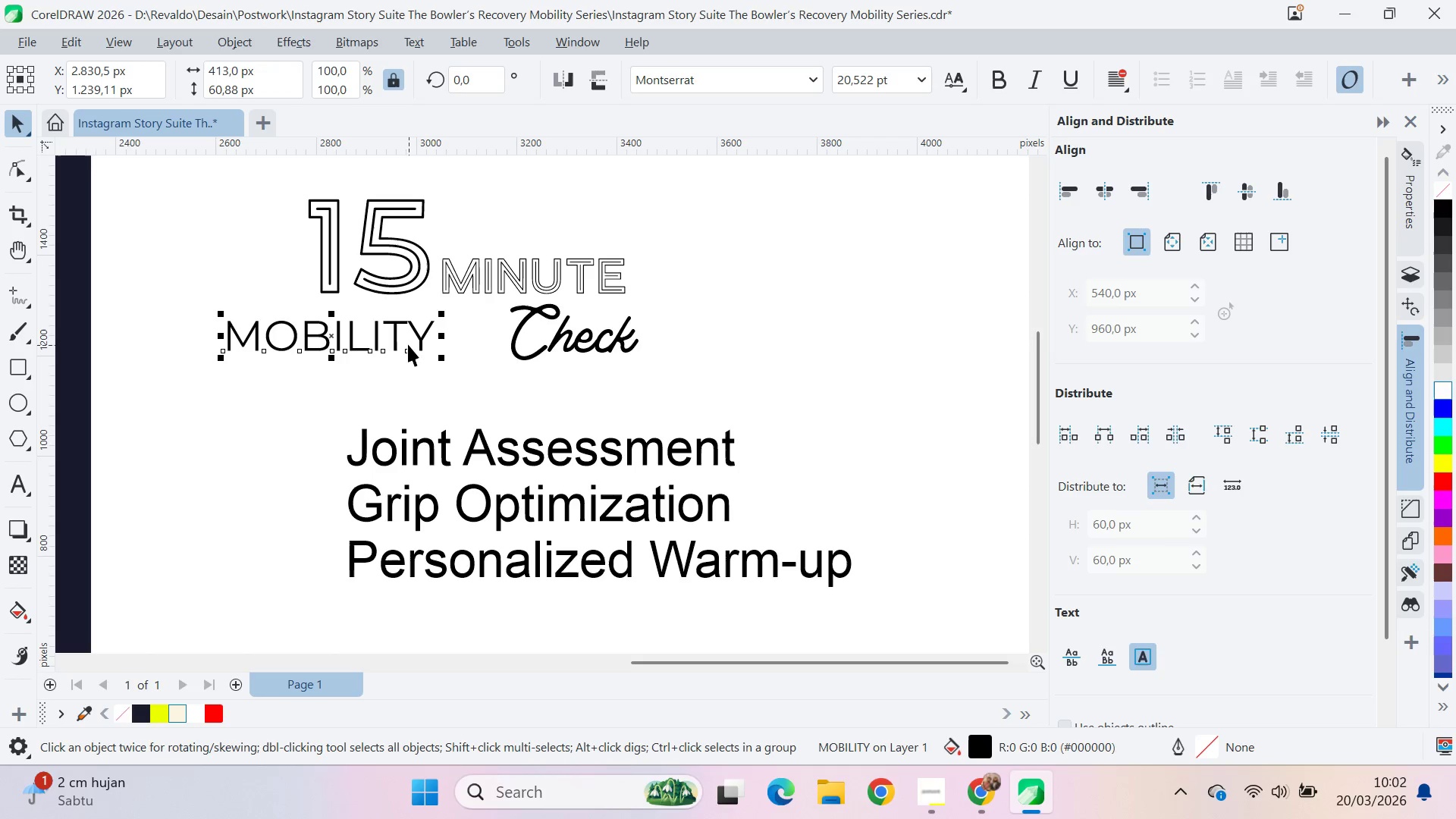 
left_click([408, 342])
 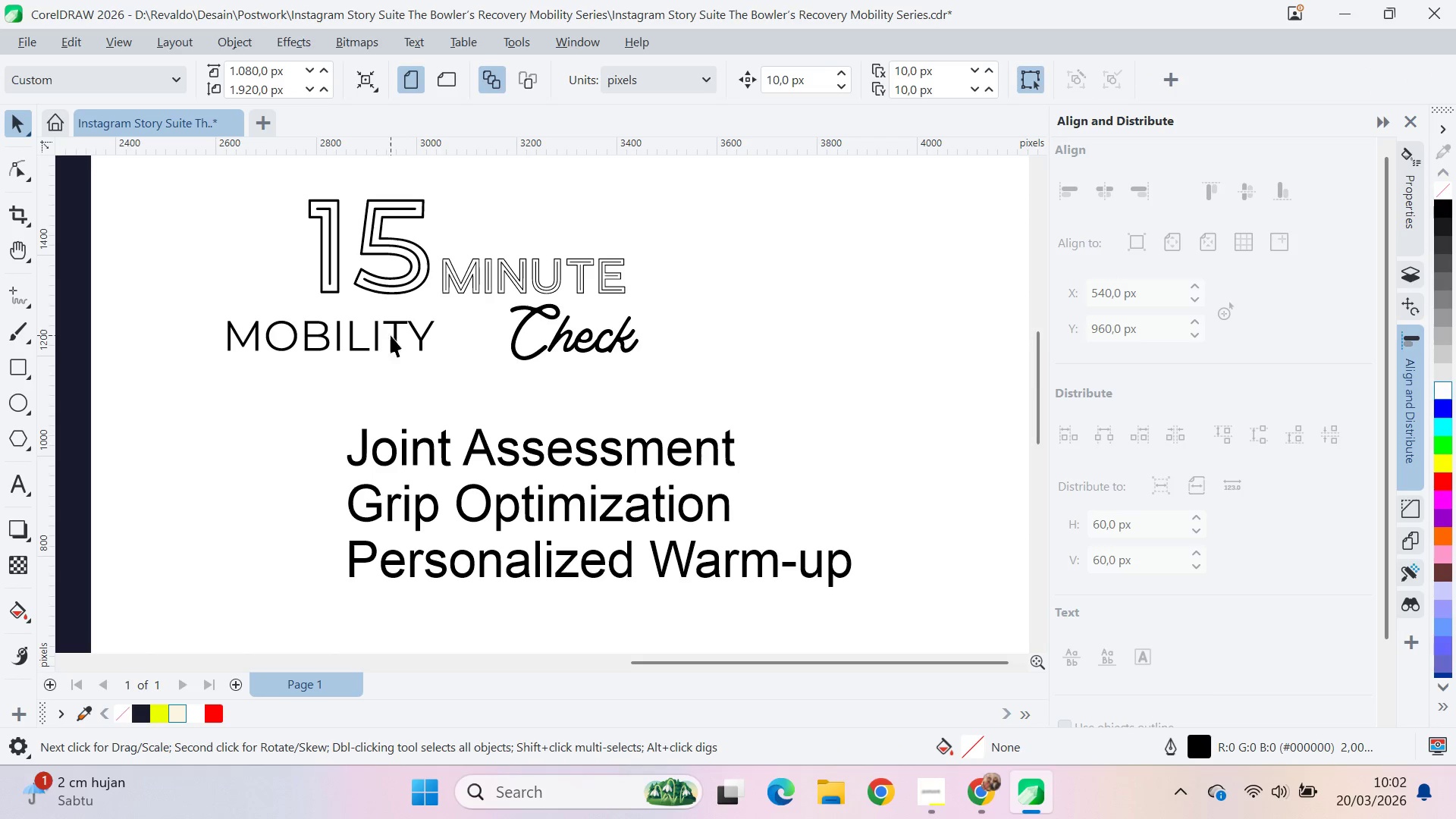 
left_click([404, 324])
 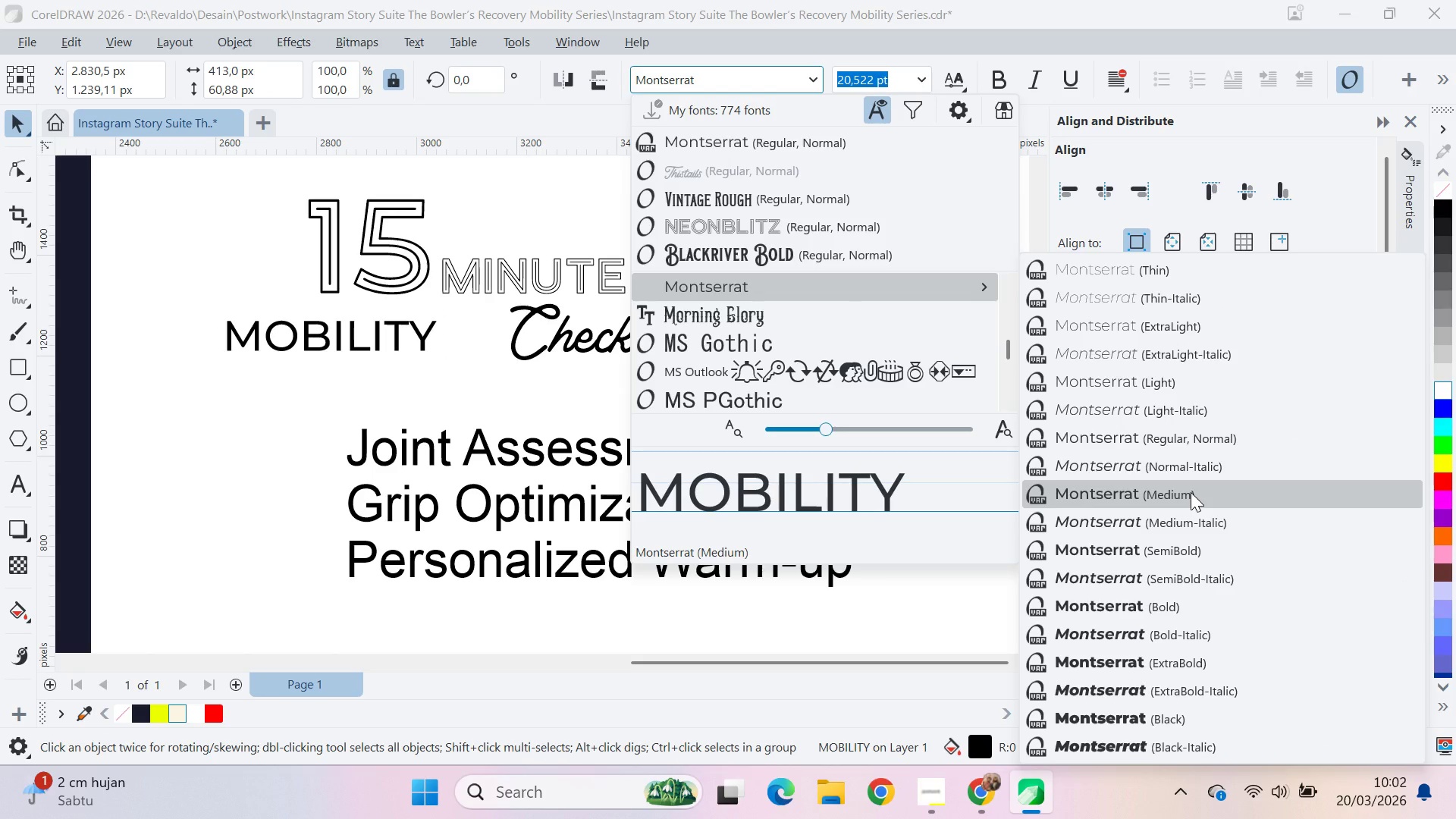 
wait(6.95)
 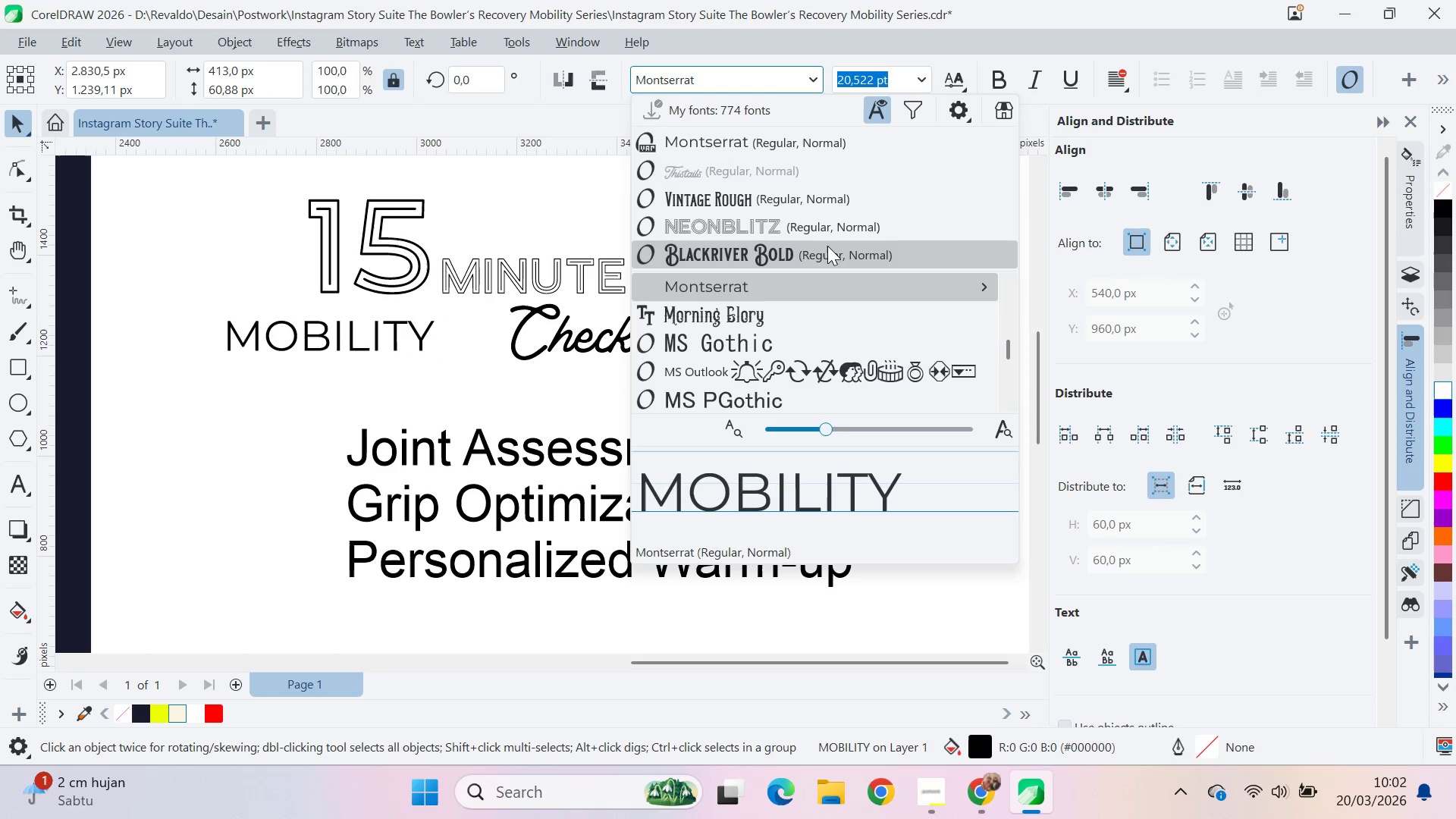 
left_click([1191, 490])
 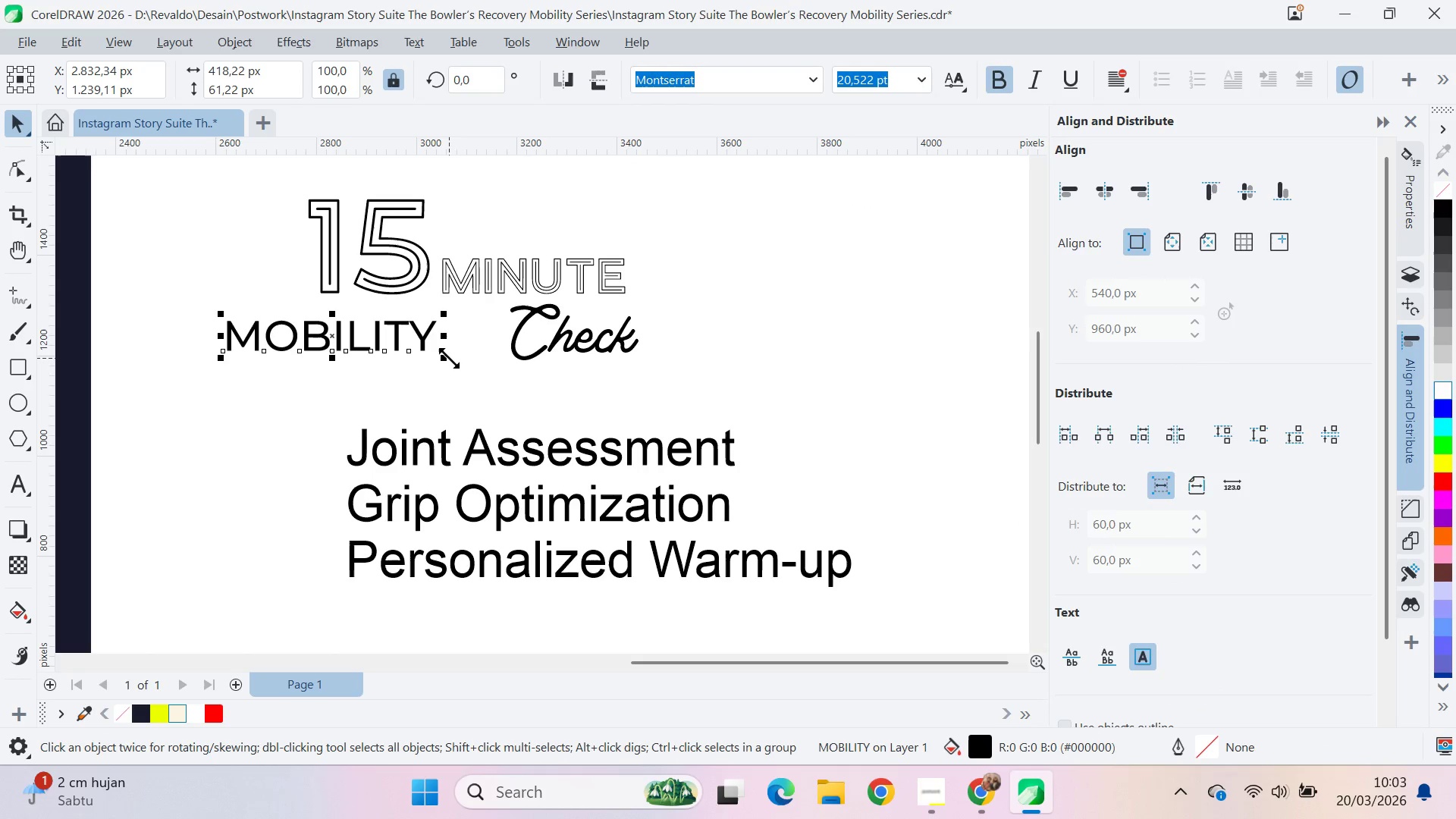 
left_click_drag(start_coordinate=[448, 357], to_coordinate=[379, 364])
 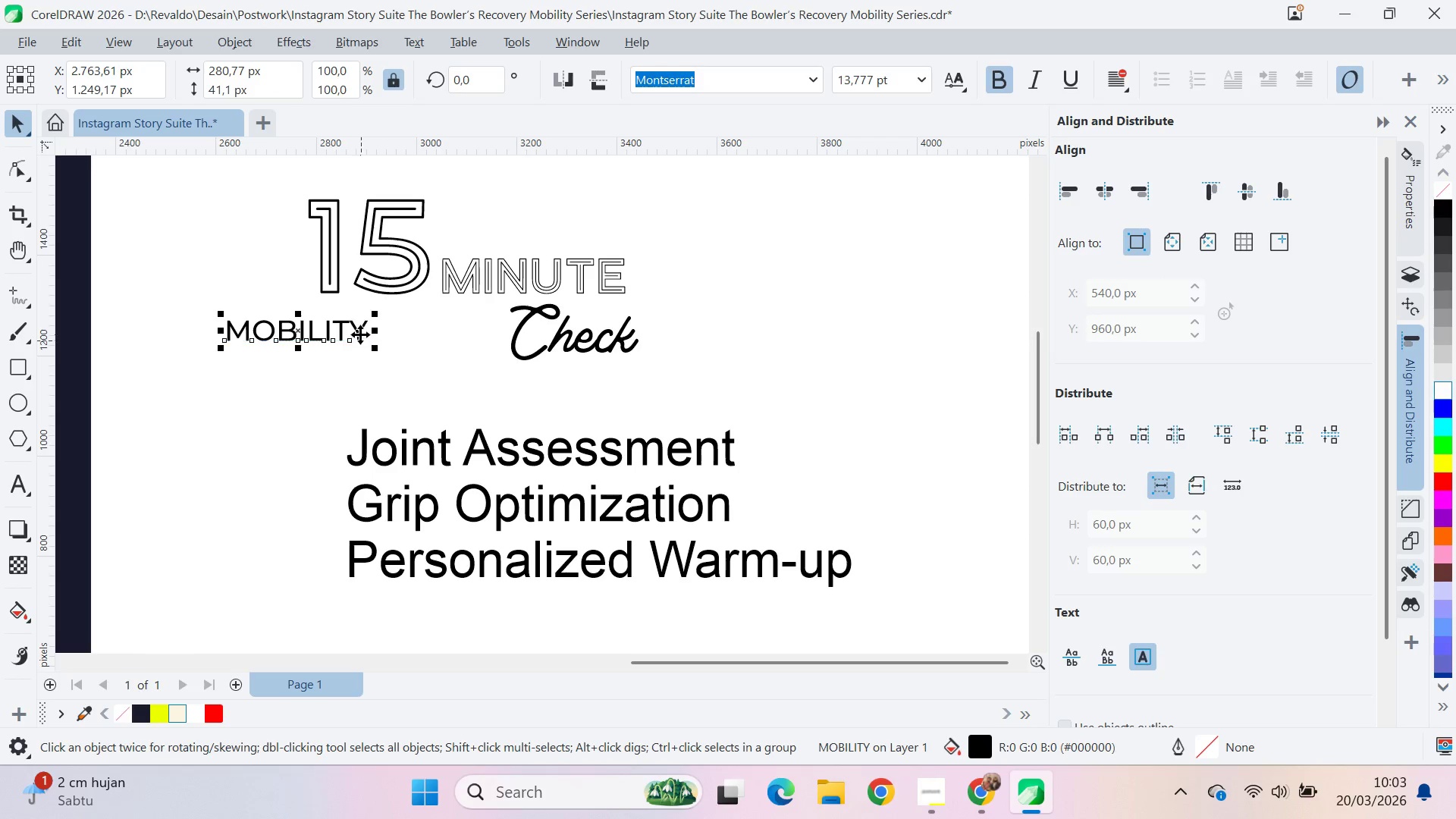 
left_click_drag(start_coordinate=[360, 334], to_coordinate=[496, 330])
 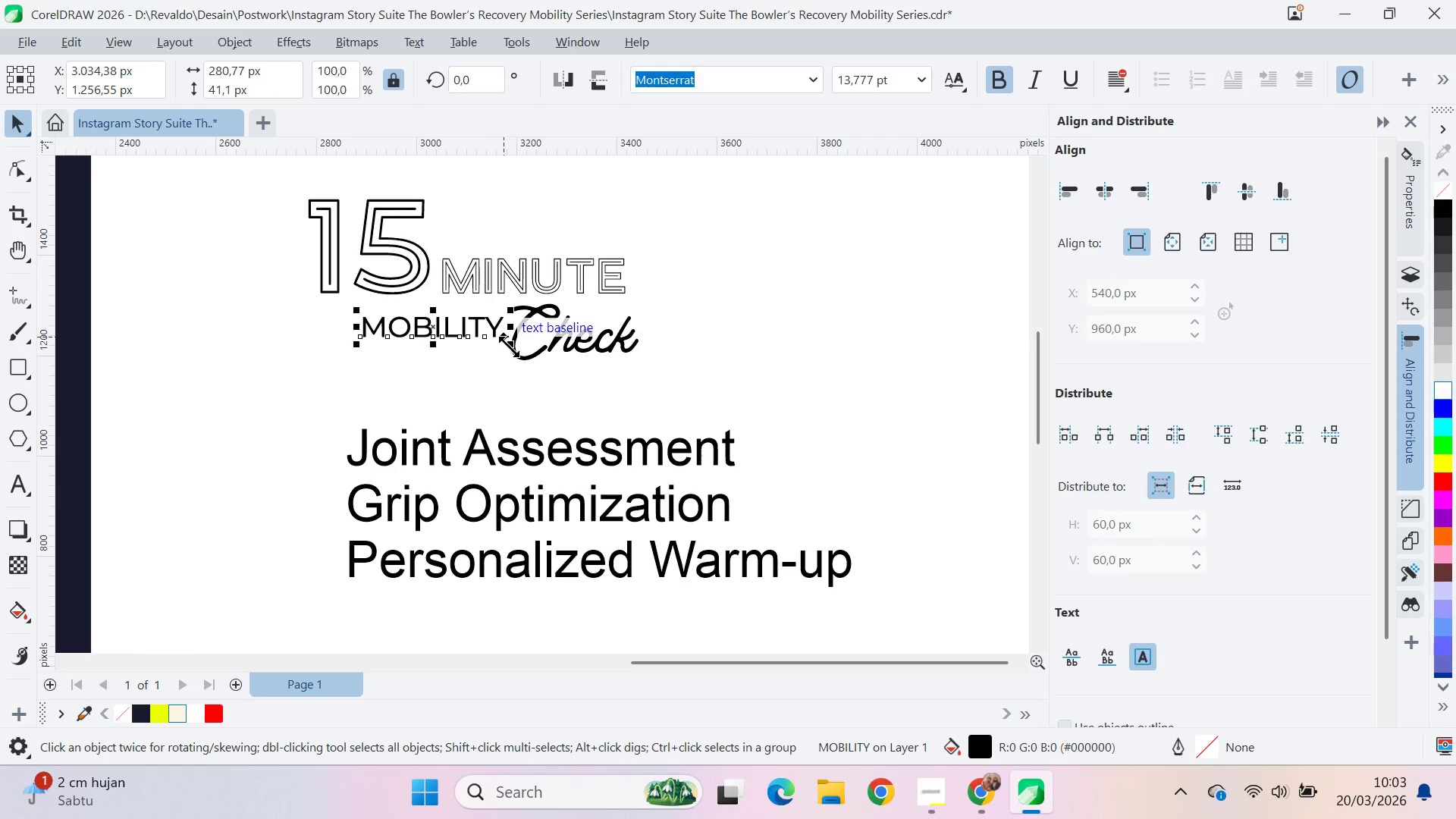 
left_click_drag(start_coordinate=[509, 347], to_coordinate=[518, 354])
 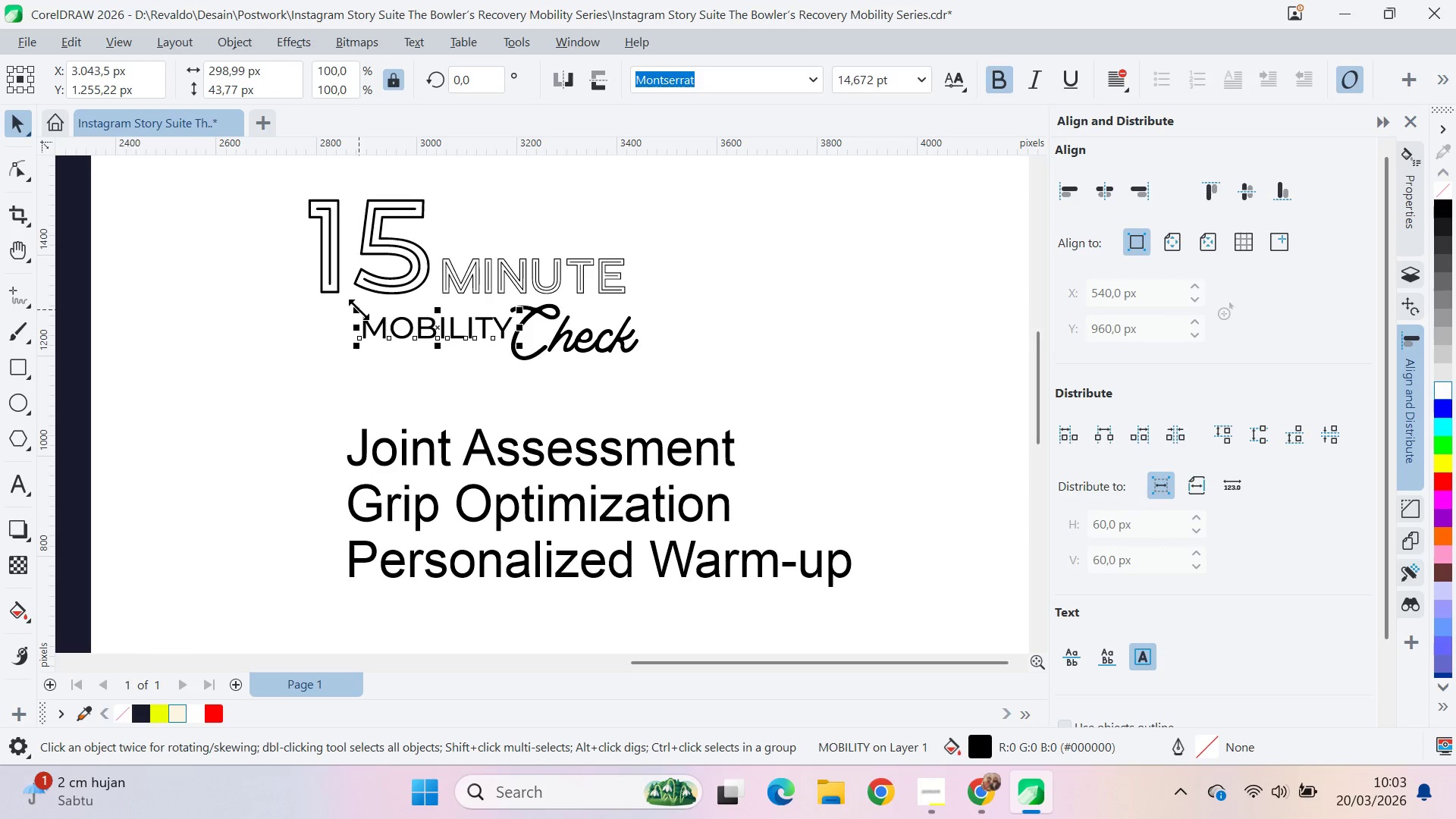 
left_click_drag(start_coordinate=[358, 309], to_coordinate=[346, 303])
 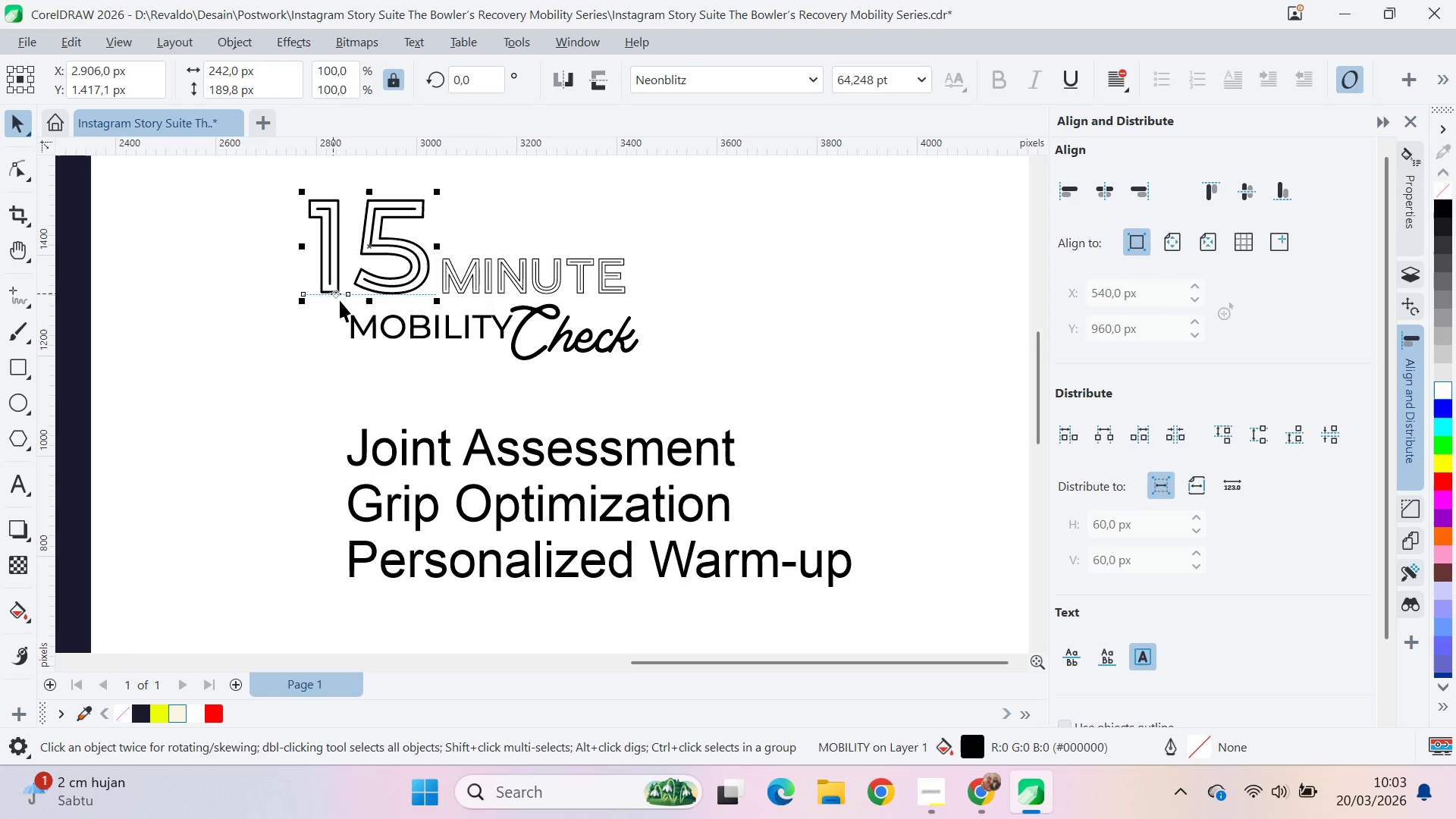 
left_click([366, 321])
 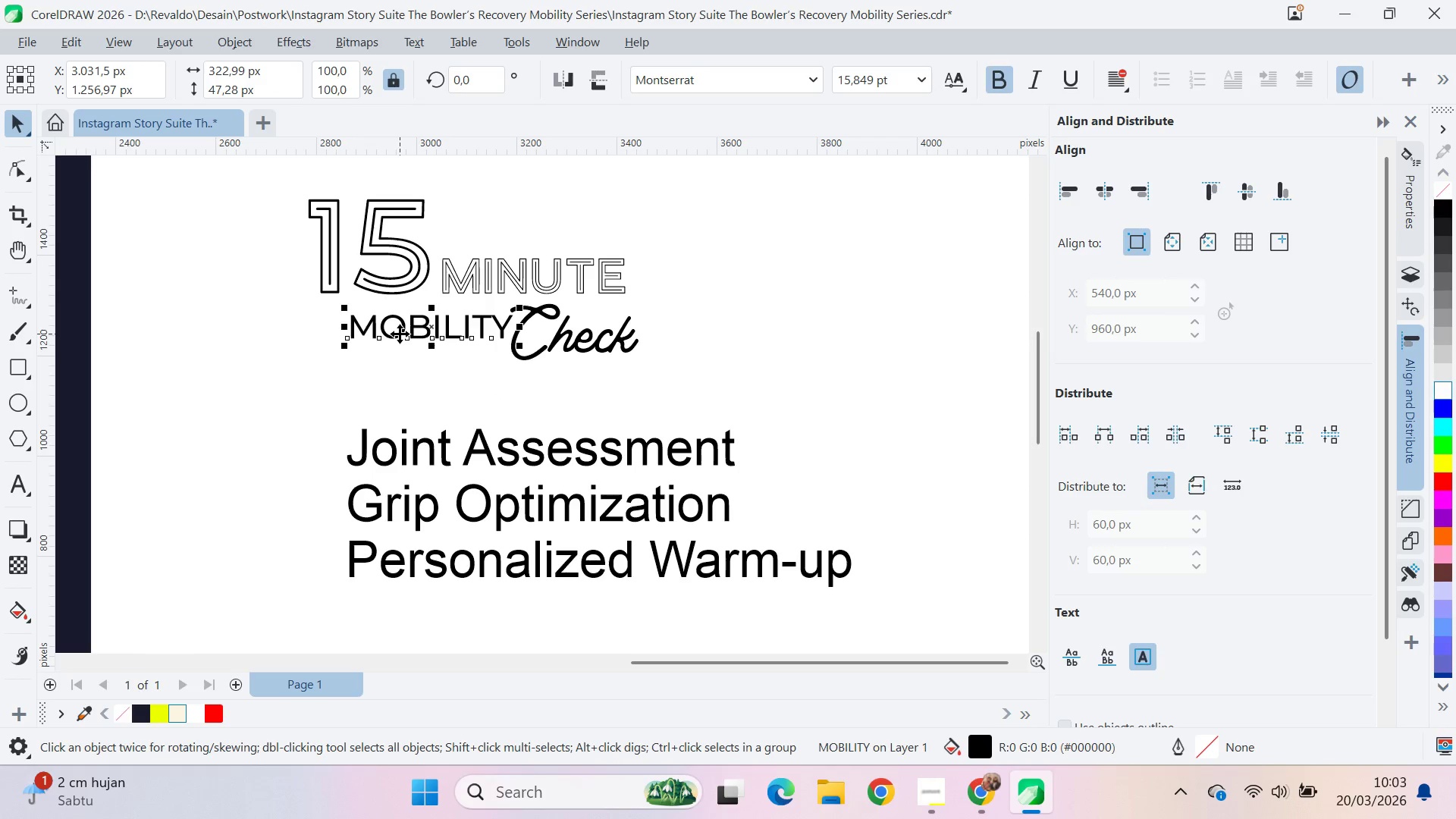 
left_click_drag(start_coordinate=[400, 334], to_coordinate=[393, 325])
 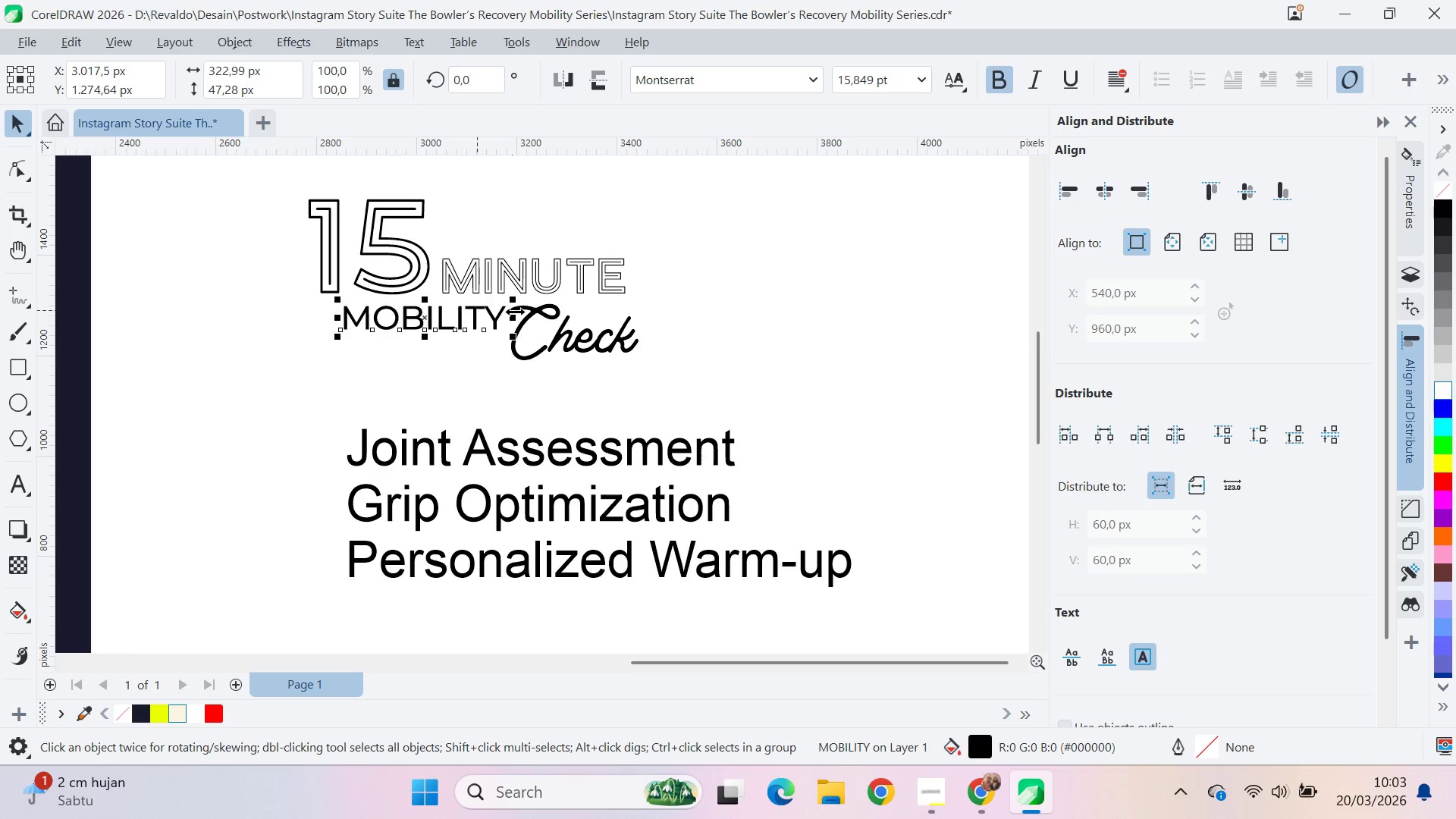 
hold_key(key=ShiftLeft, duration=0.77)
 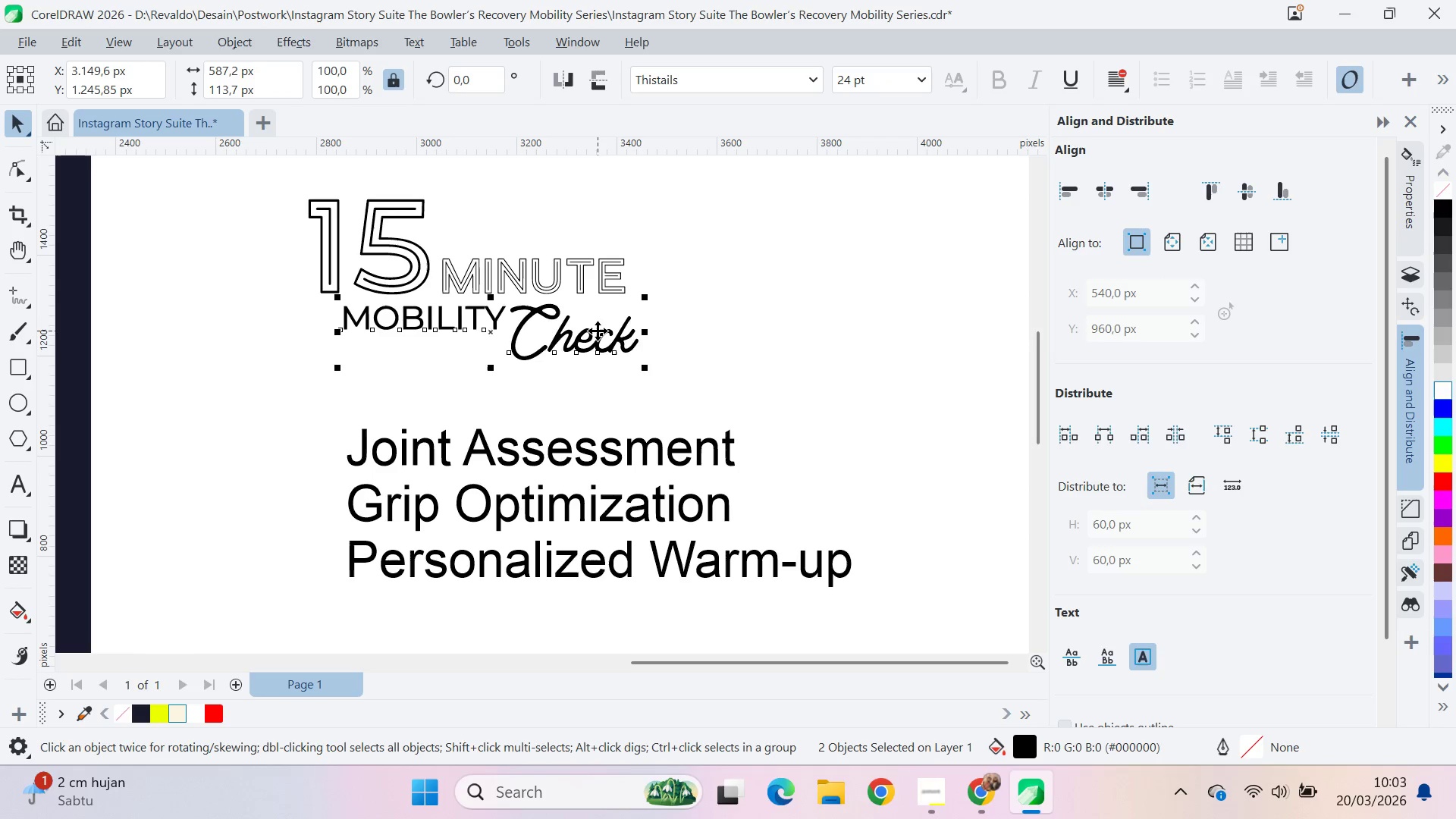 
key(T)
 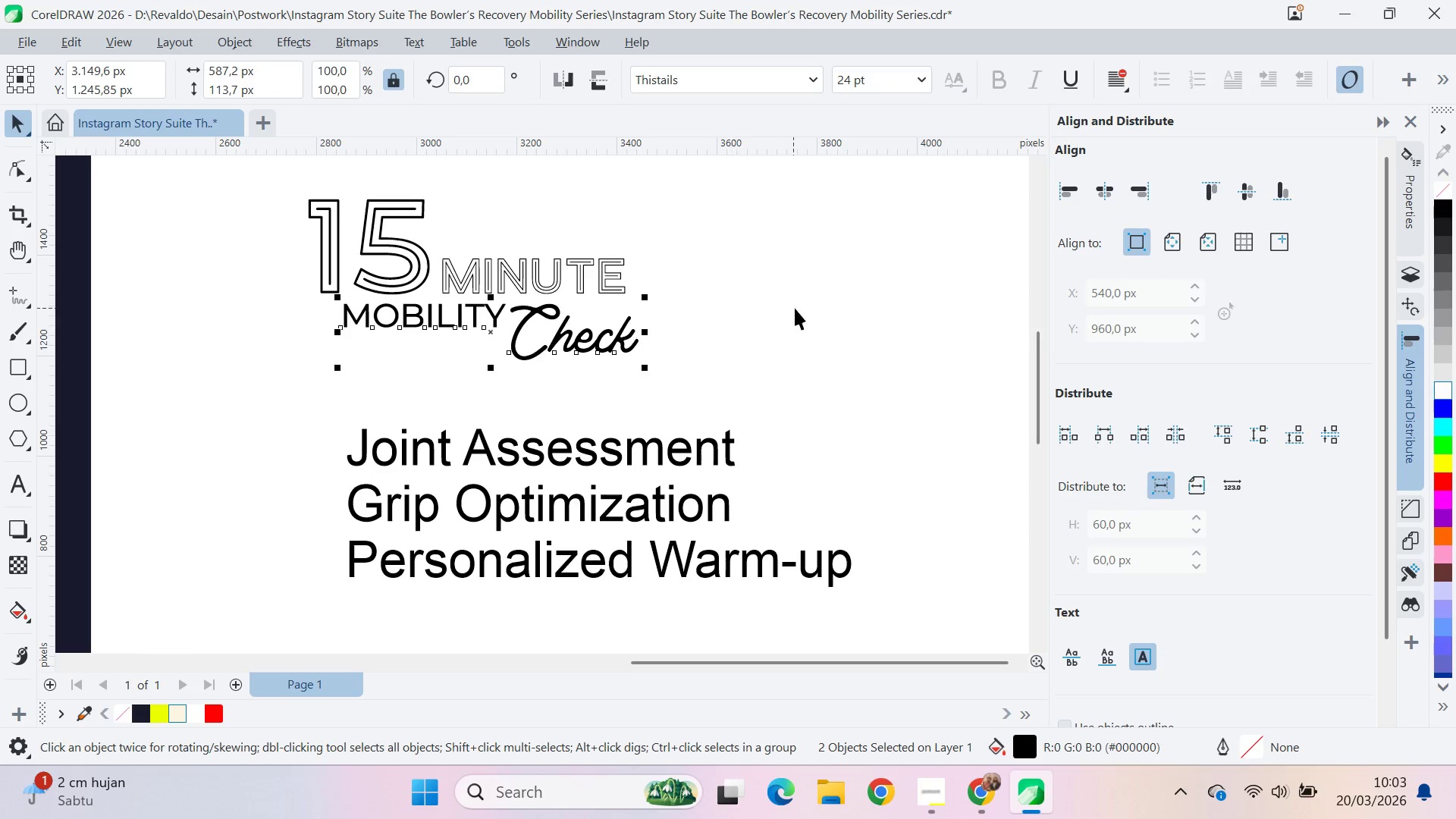 
left_click([795, 307])
 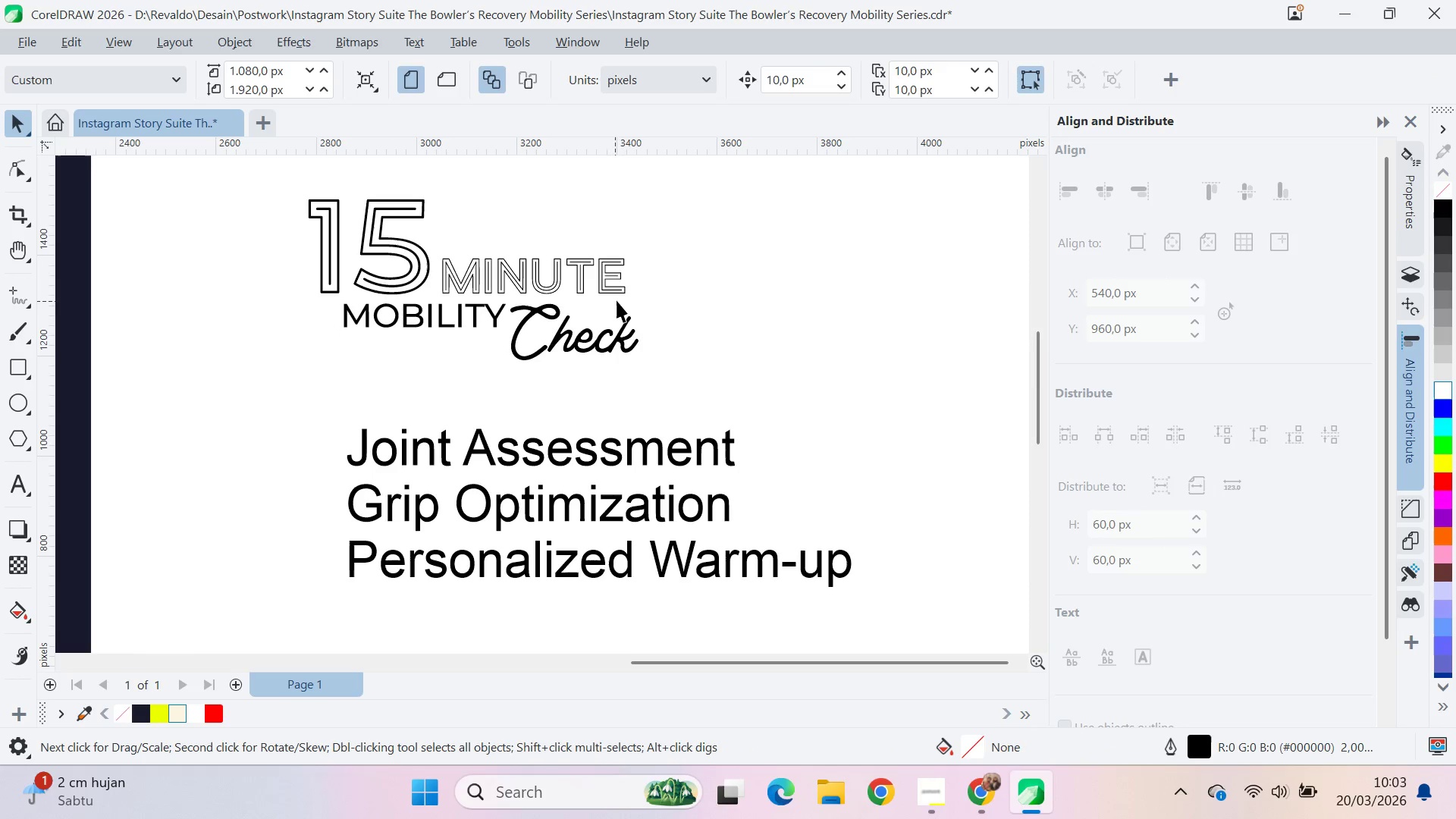 
key(Alt+AltLeft)
 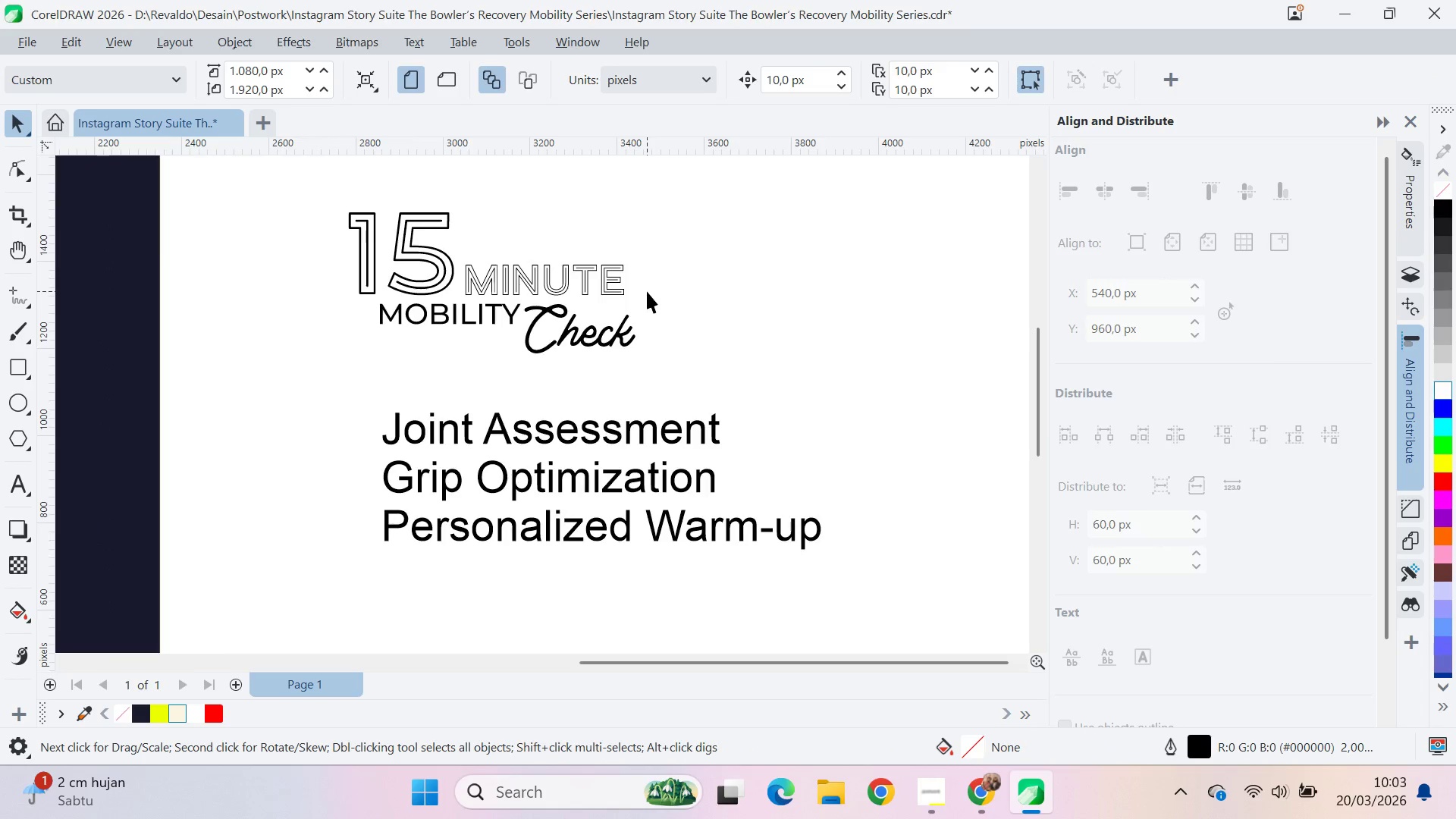 
key(Alt+Tab)
 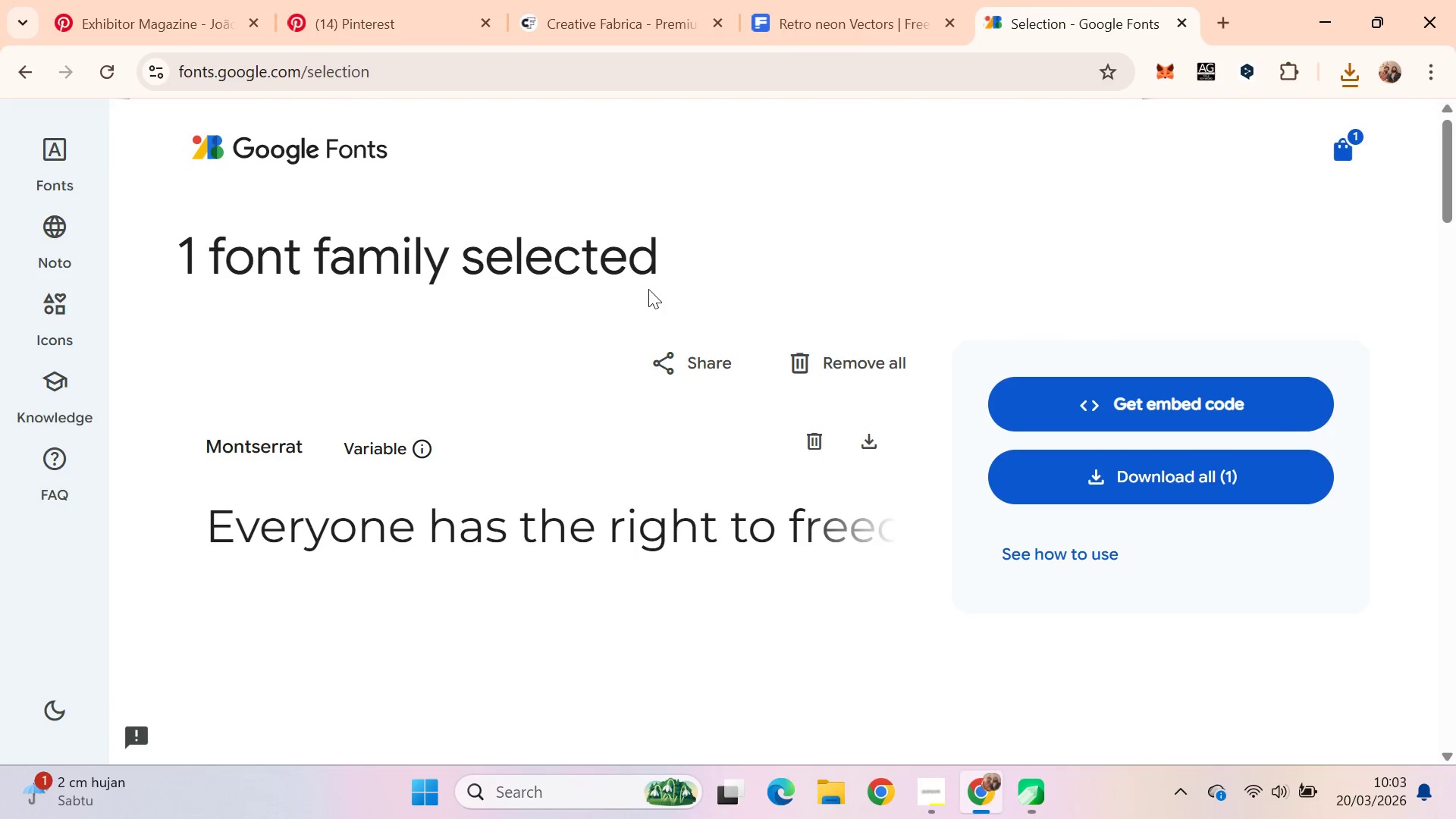 
scroll: coordinate [647, 291], scroll_direction: down, amount: 1.0
 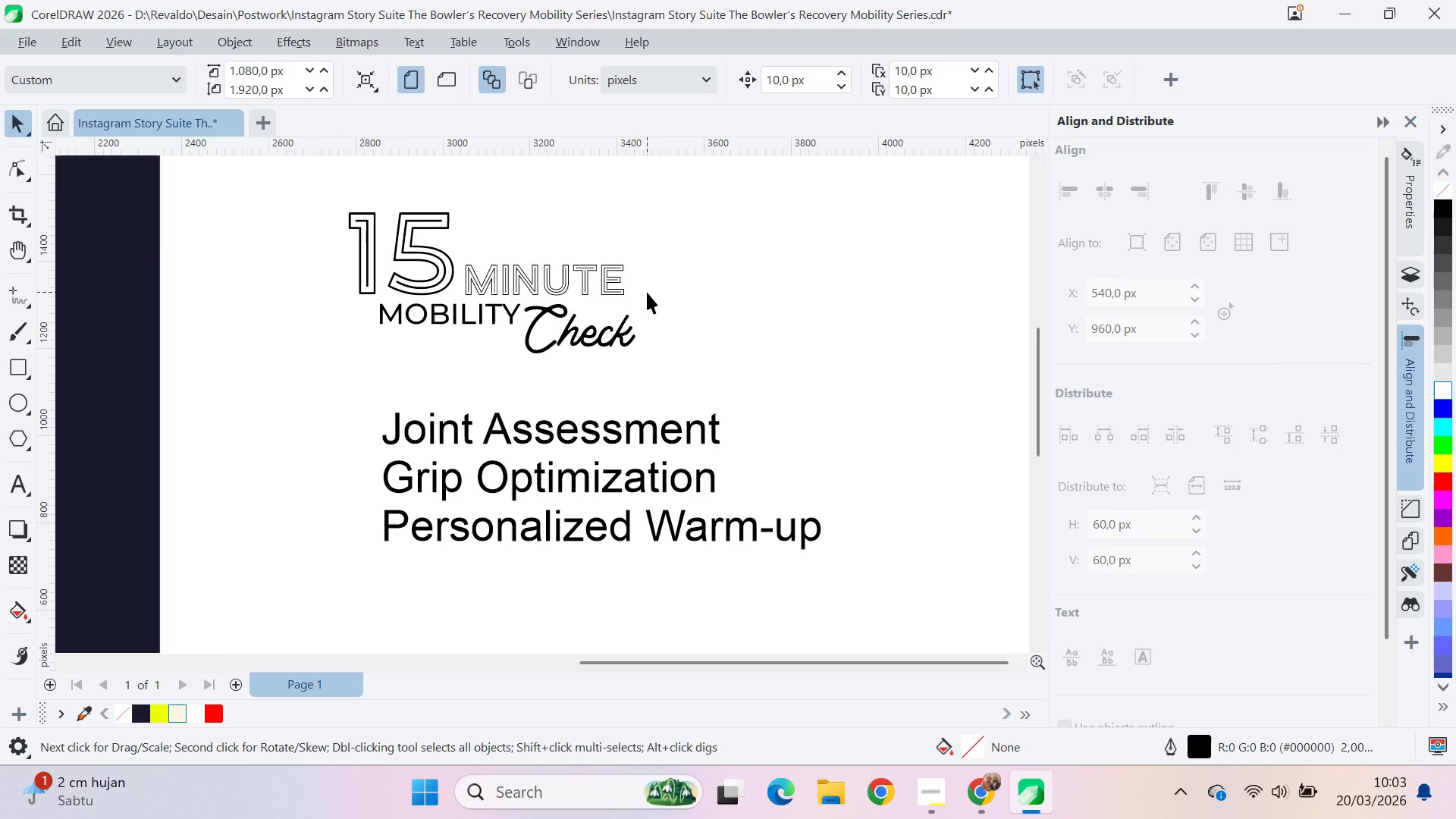 
key(Alt+AltLeft)
 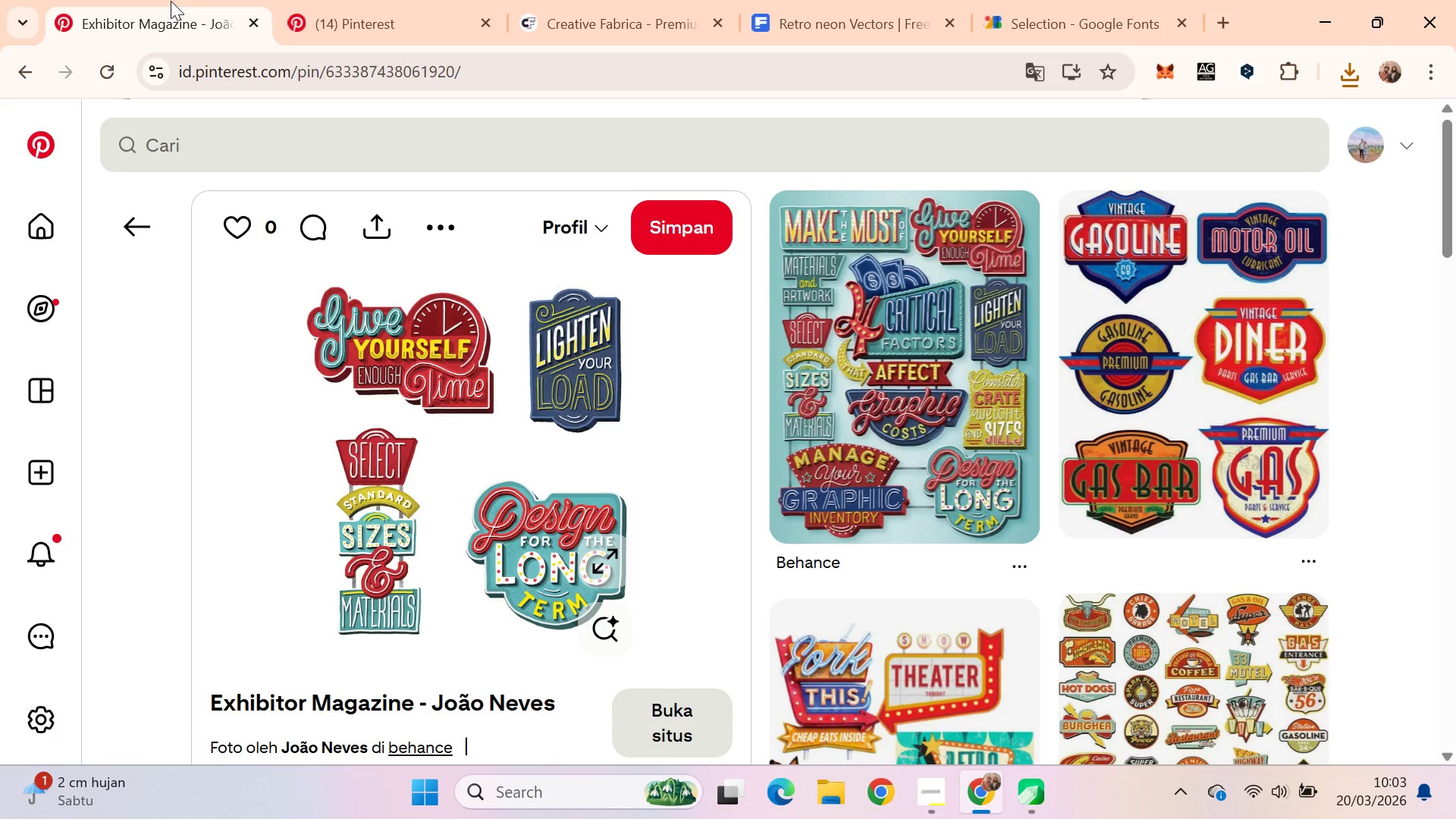 
hold_key(key=AltLeft, duration=0.31)
 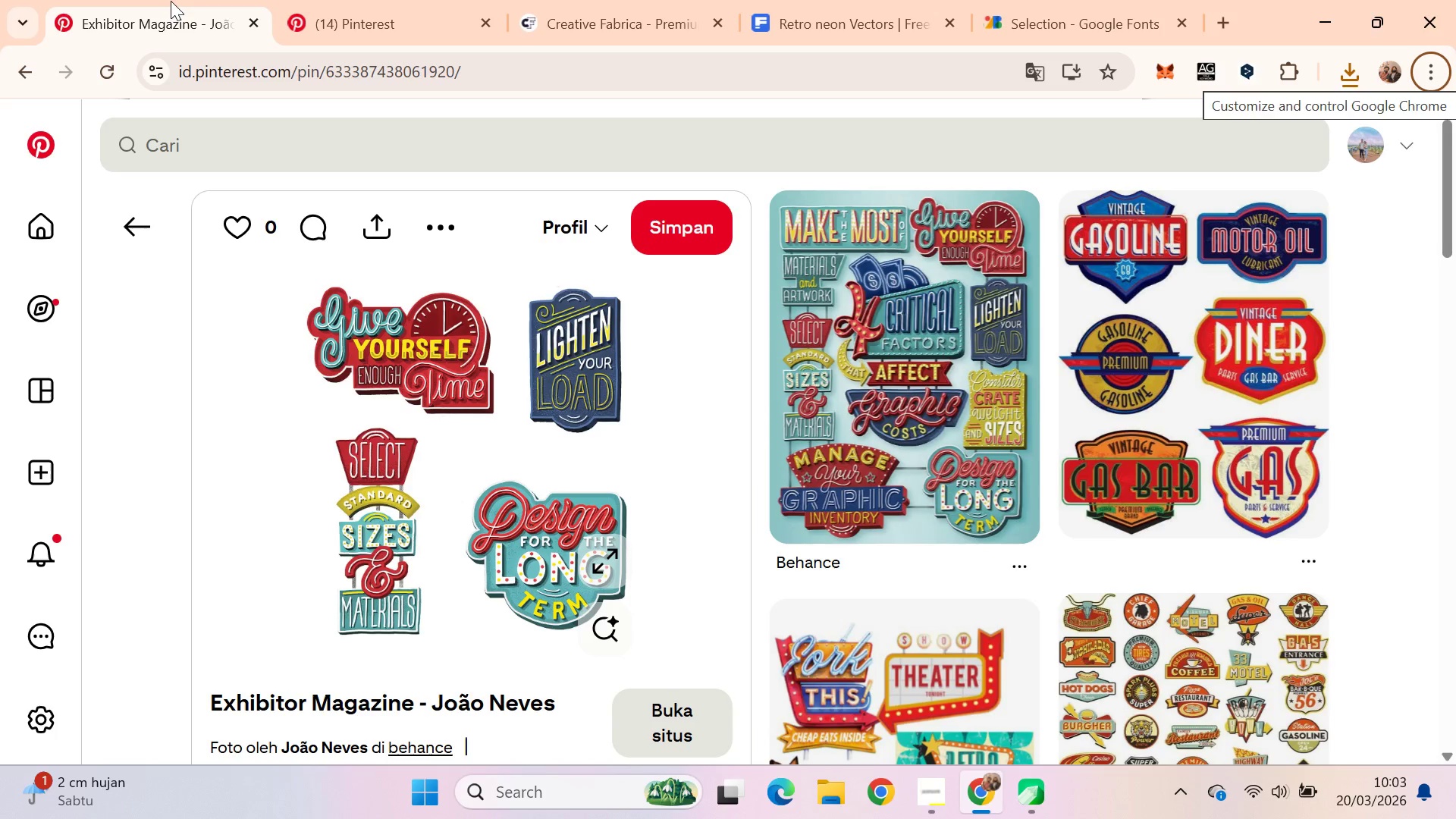 
key(Alt+AltLeft)
 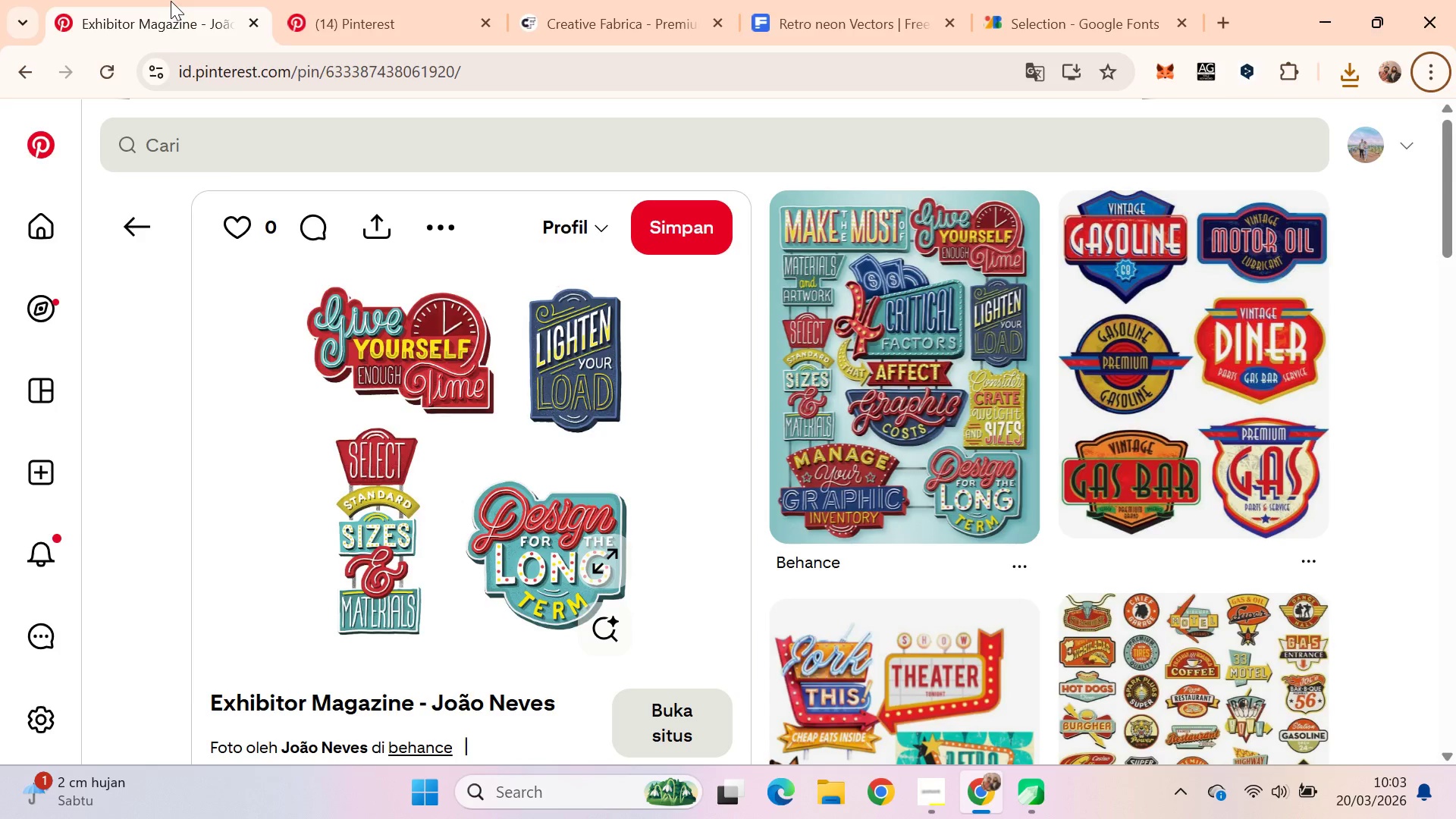 
key(Alt+Tab)
 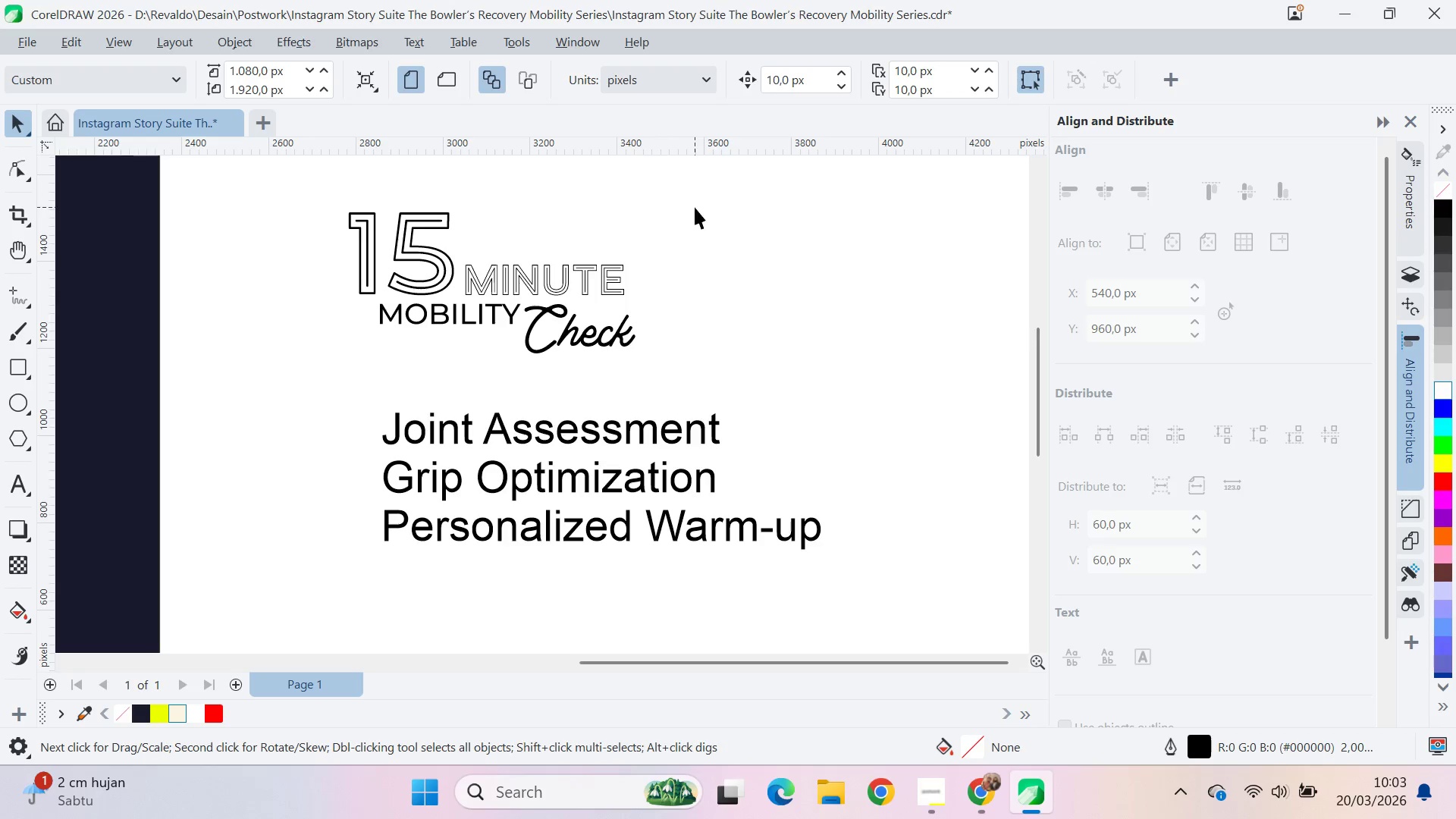 
type(qv)
 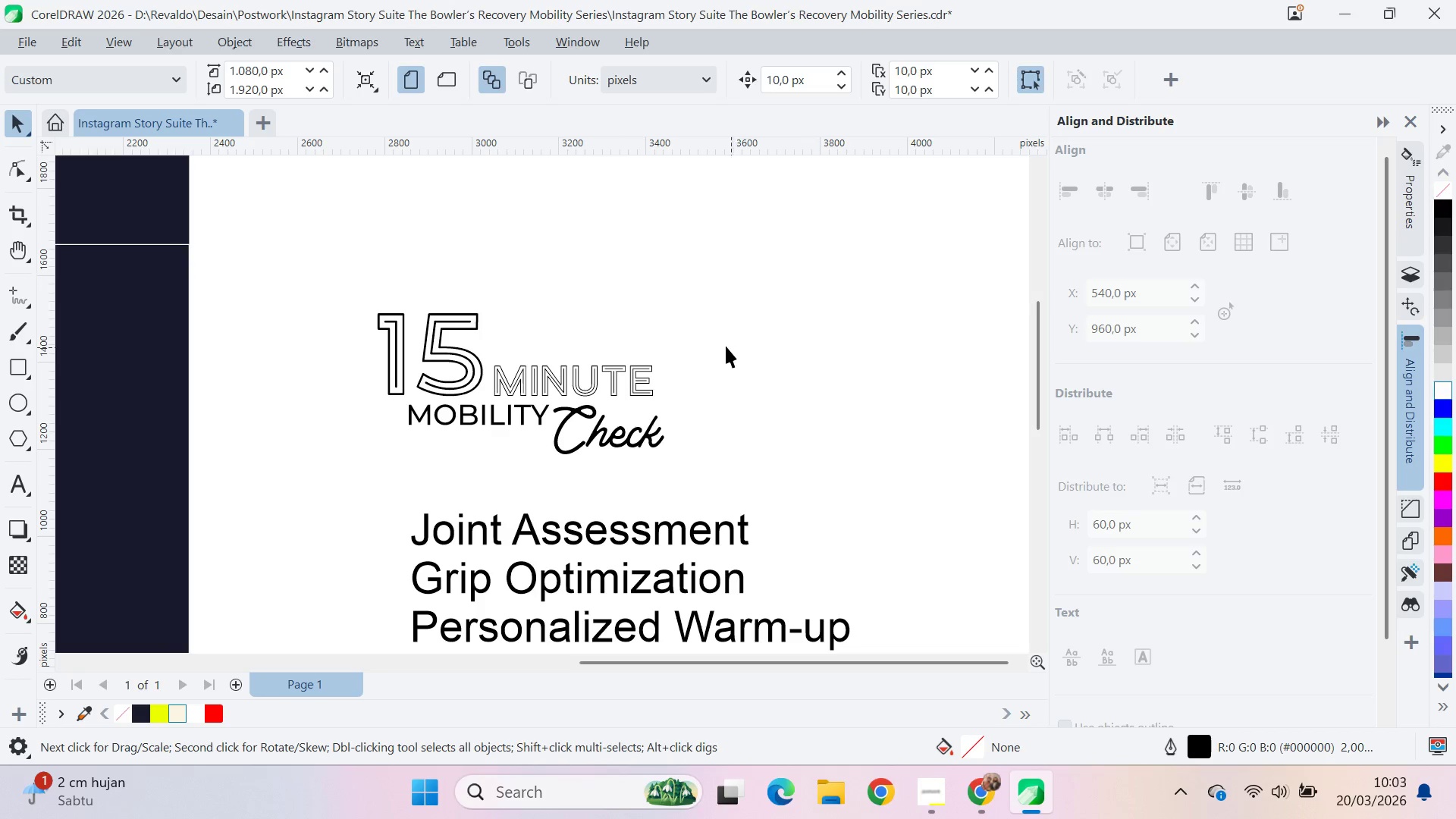 
left_click_drag(start_coordinate=[704, 244], to_coordinate=[733, 345])
 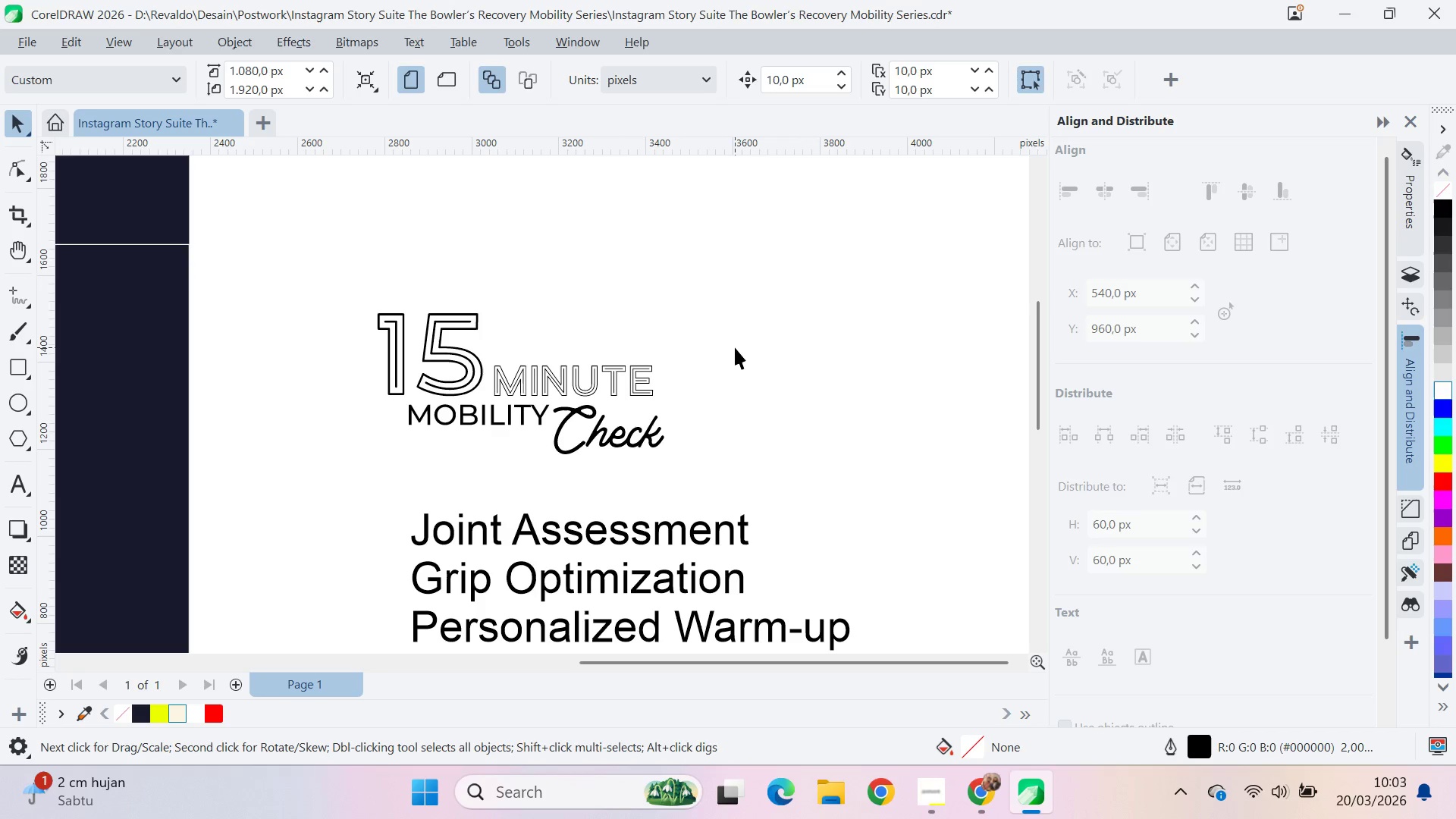 
double_click([735, 347])
 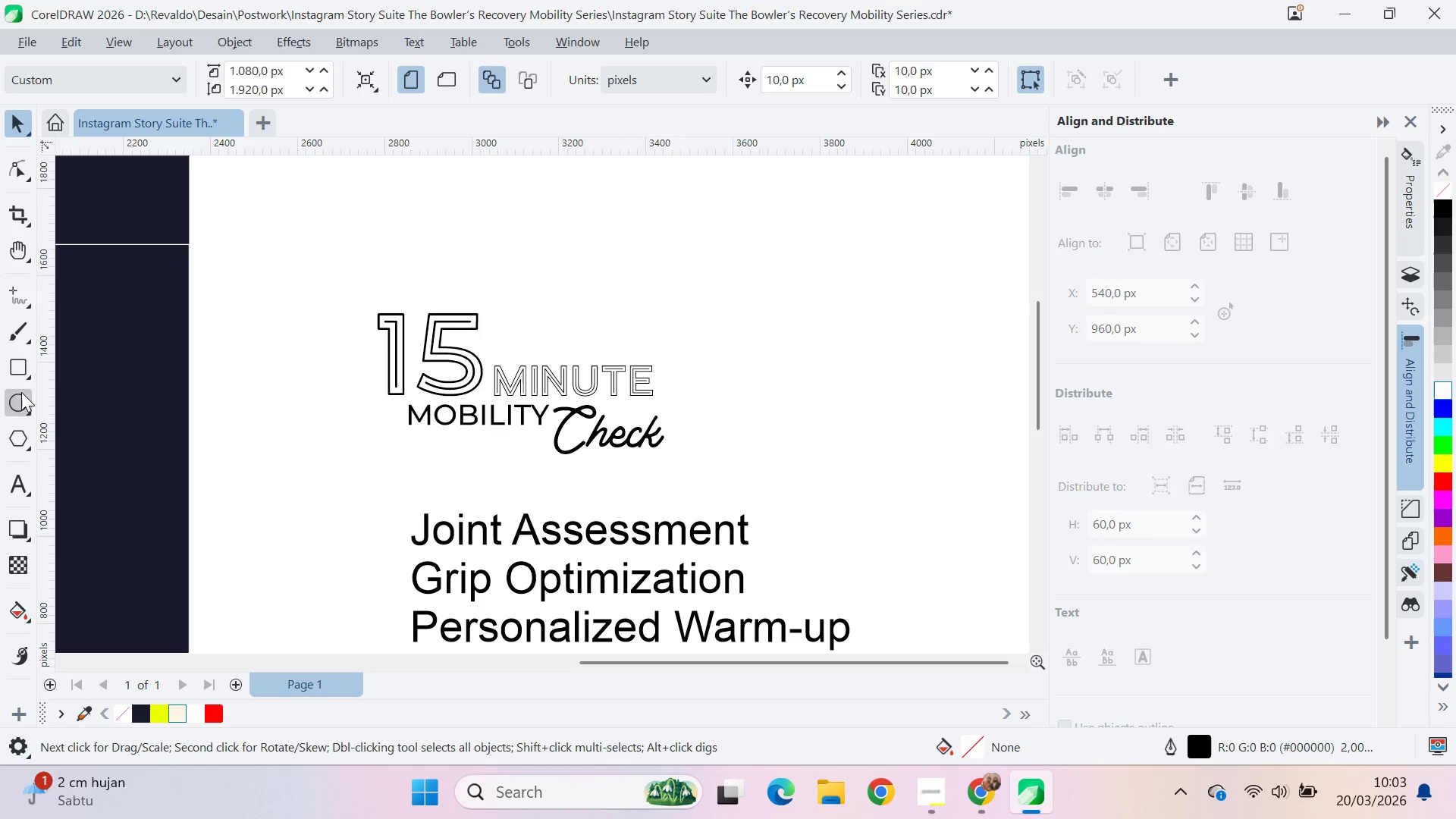 
left_click([20, 396])
 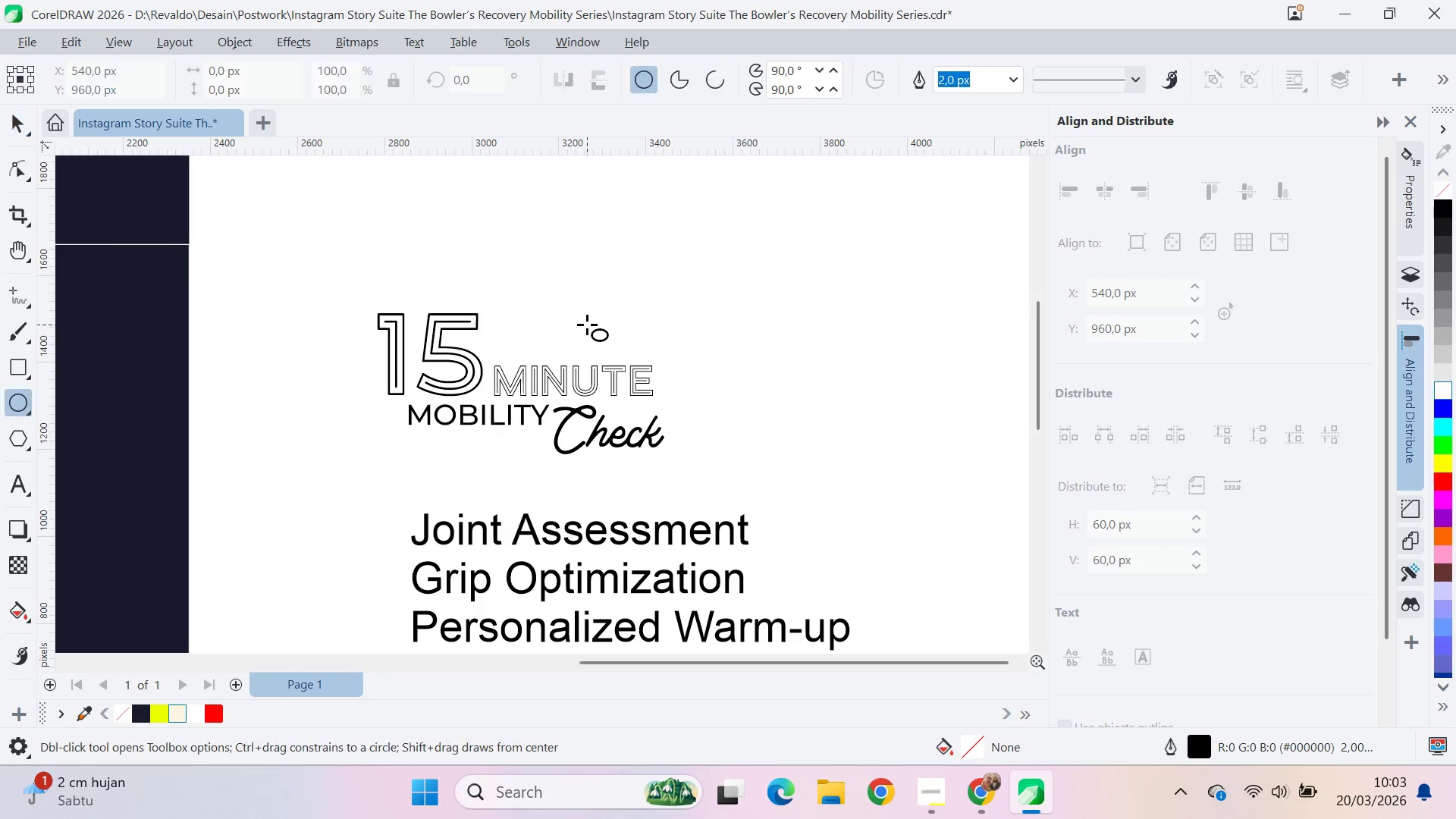 
hold_key(key=ControlLeft, duration=1.33)
left_click_drag(start_coordinate=[506, 309], to_coordinate=[699, 455])
 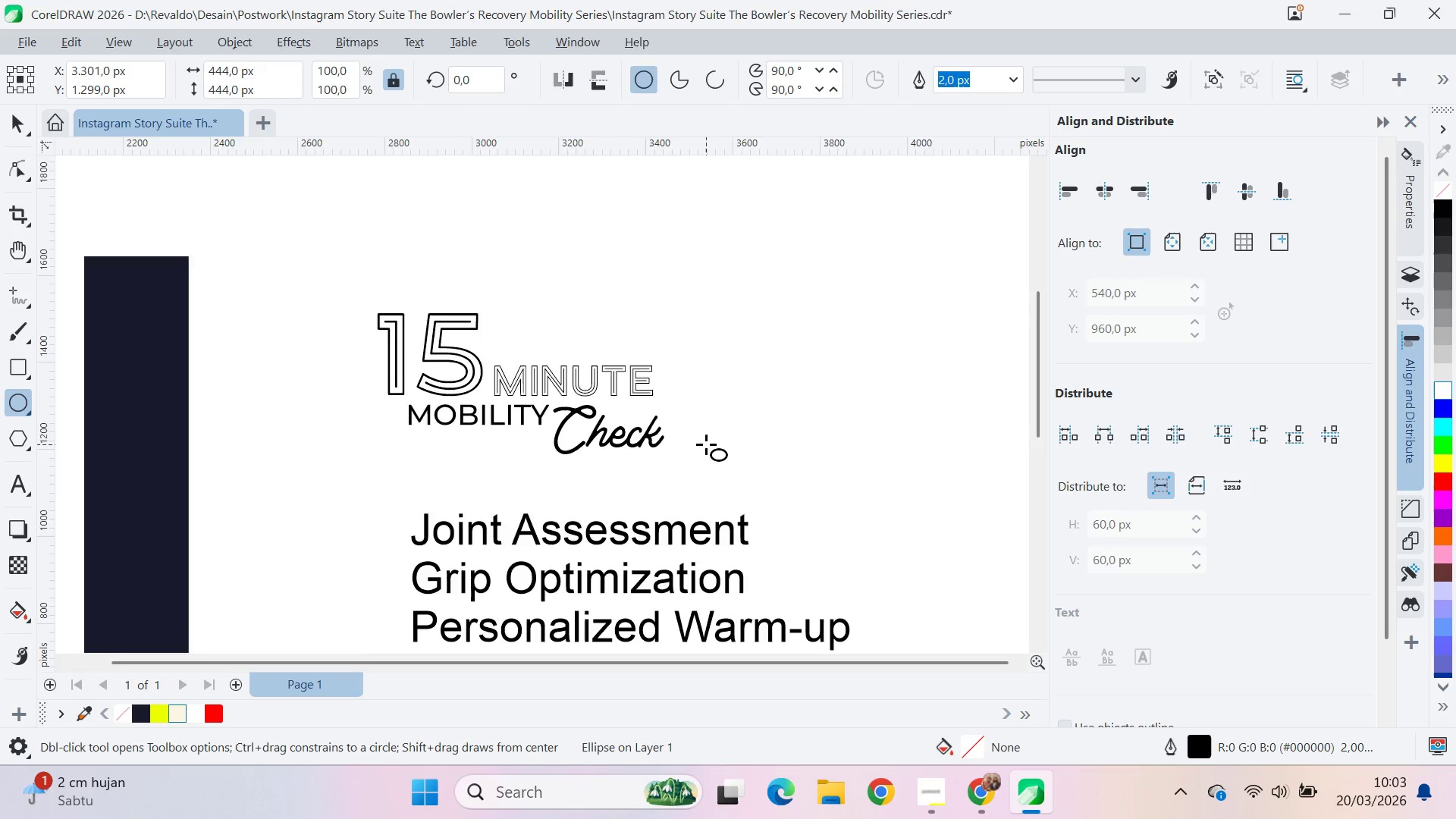 
key(Q)
 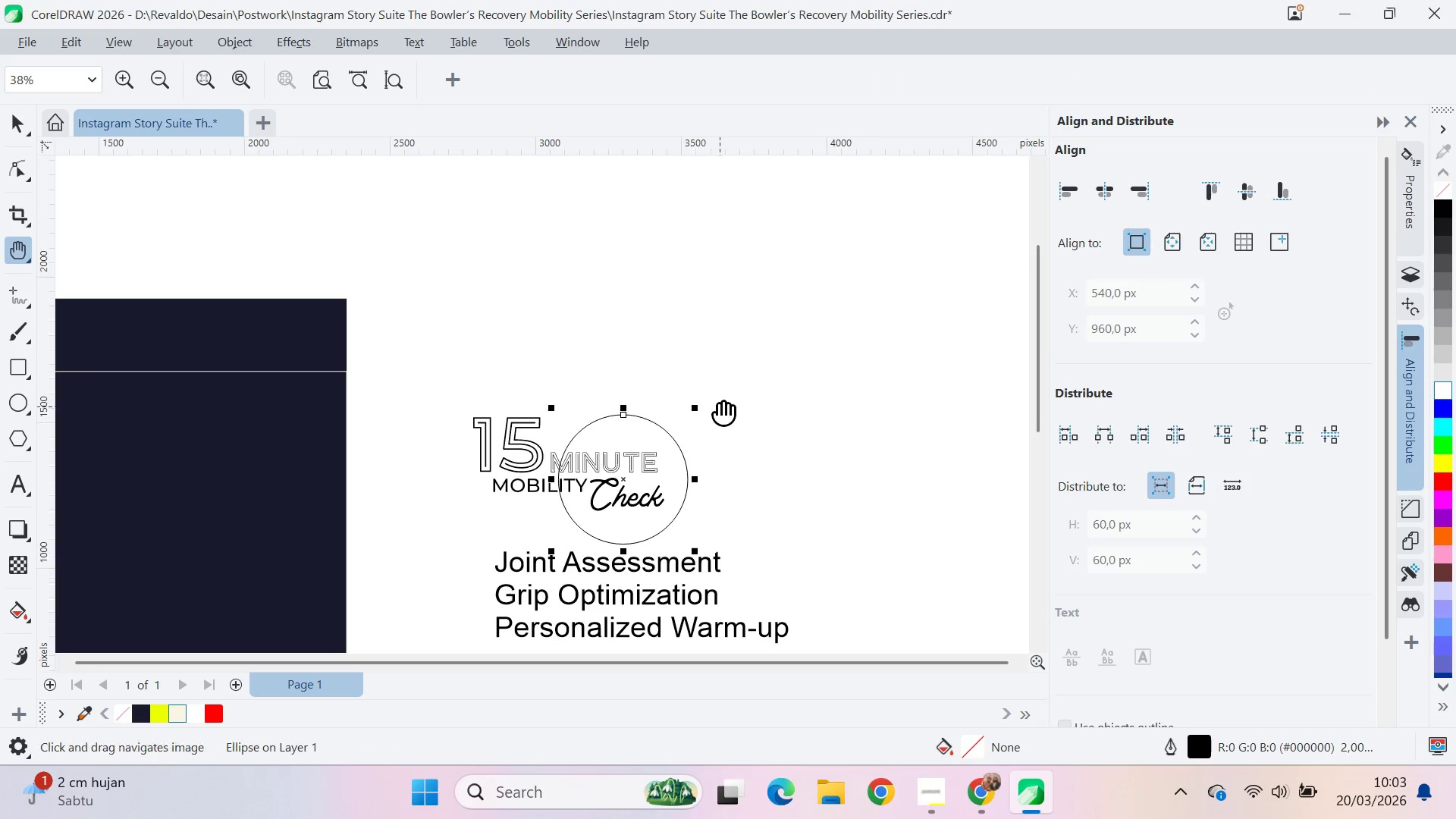 
scroll: coordinate [706, 441], scroll_direction: down, amount: 3.0
 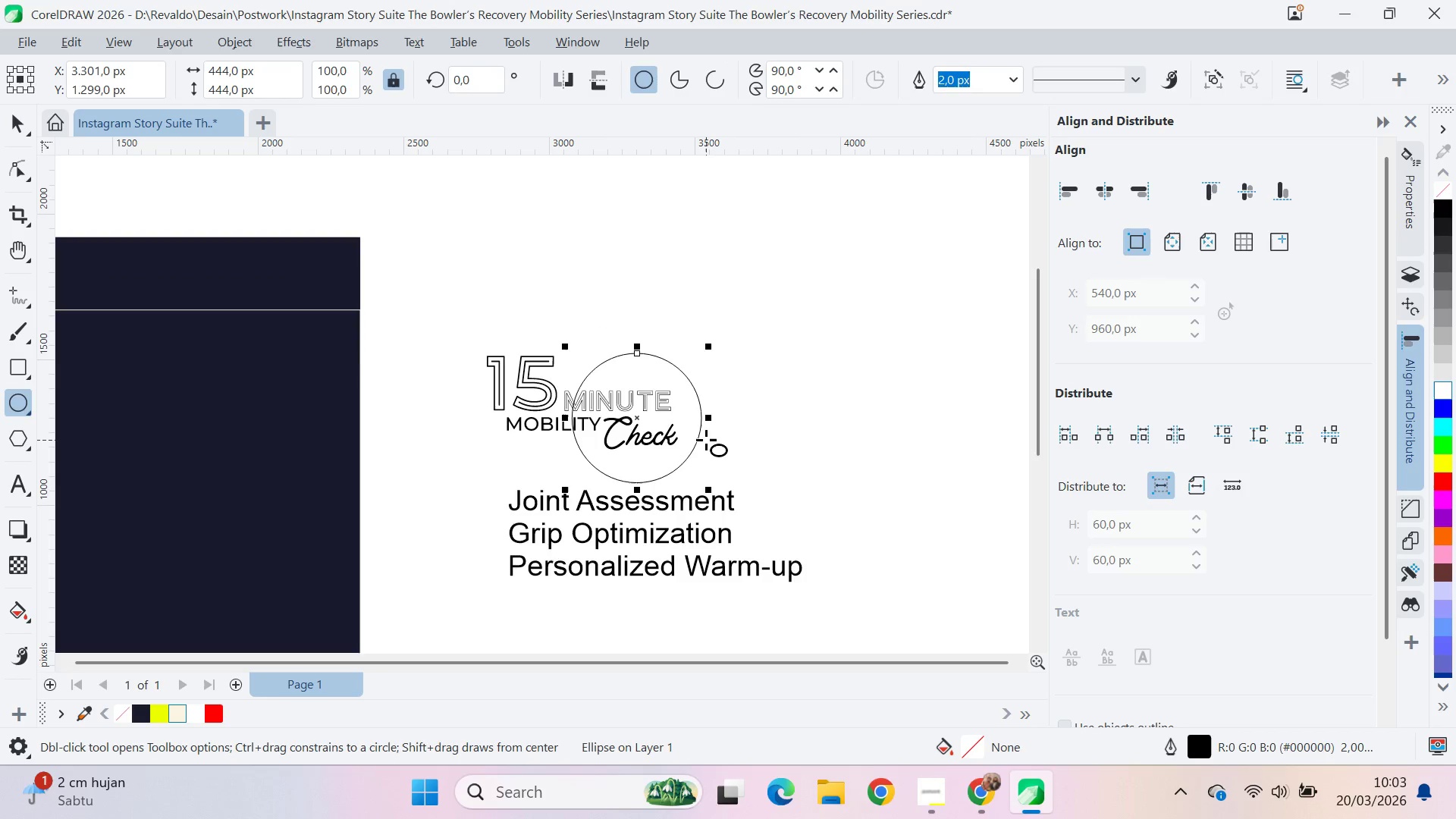 
key(V)
 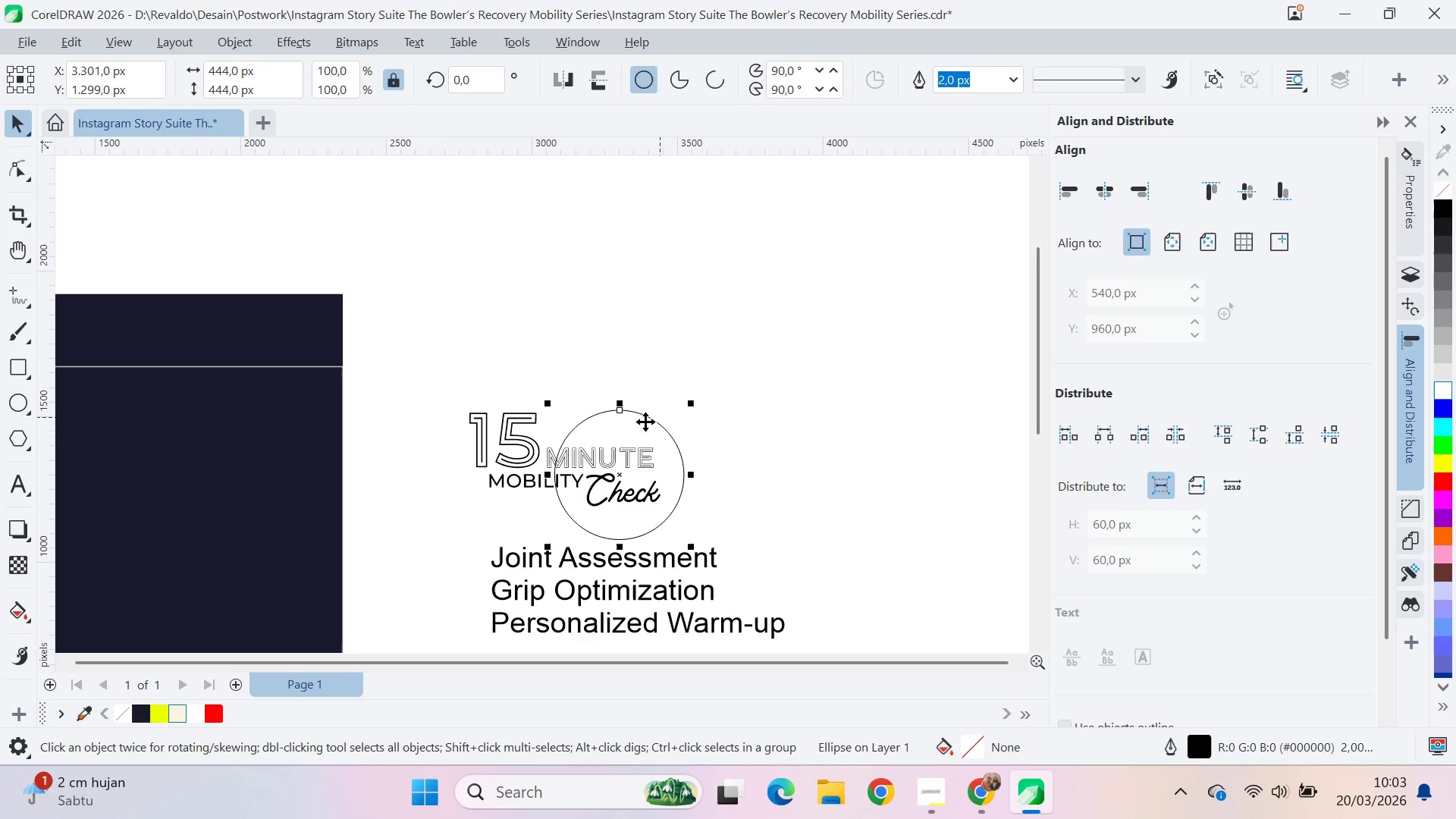 
hold_key(key=ShiftLeft, duration=0.8)
left_click([550, 450])
 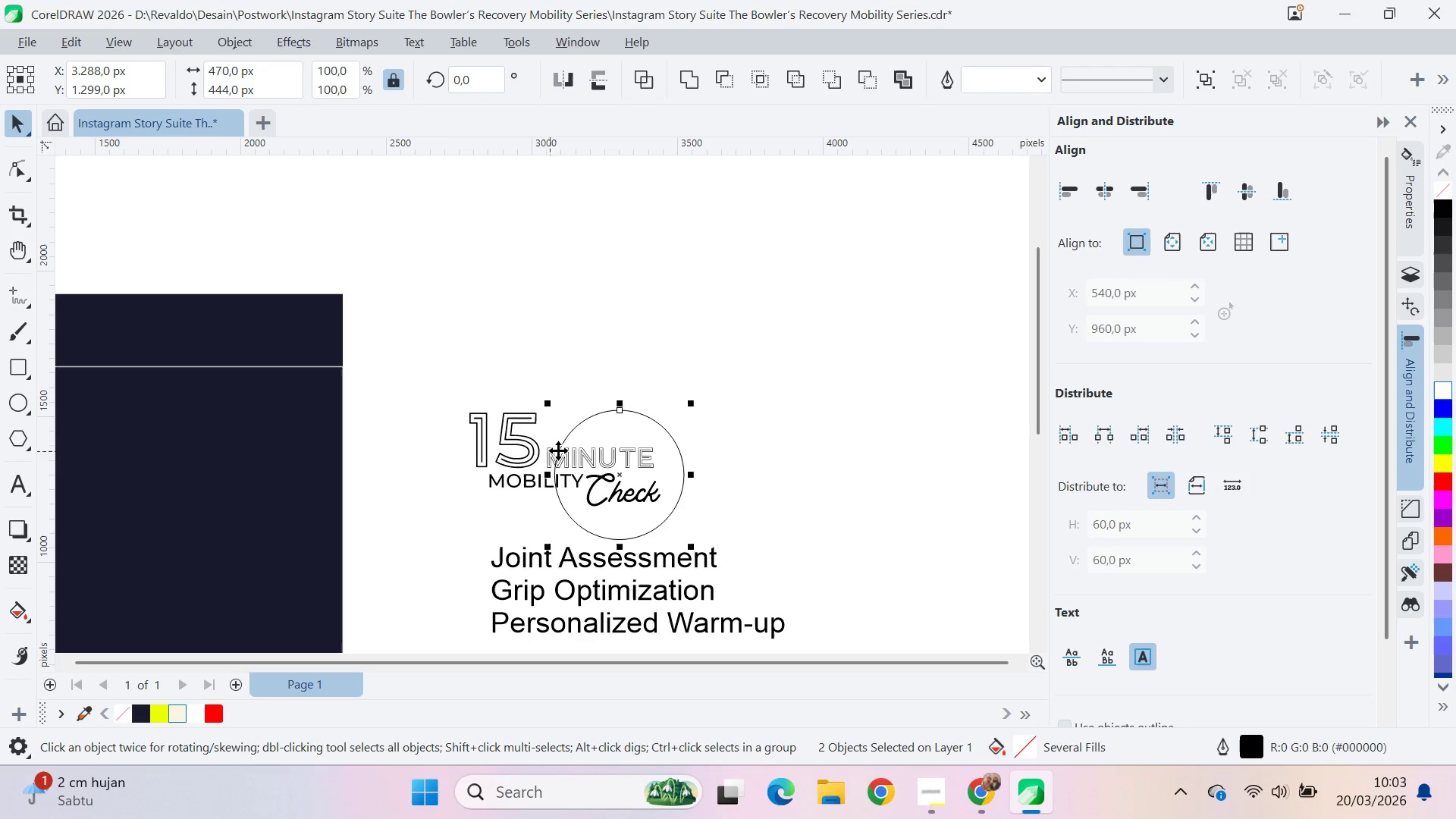 
type(ce)
 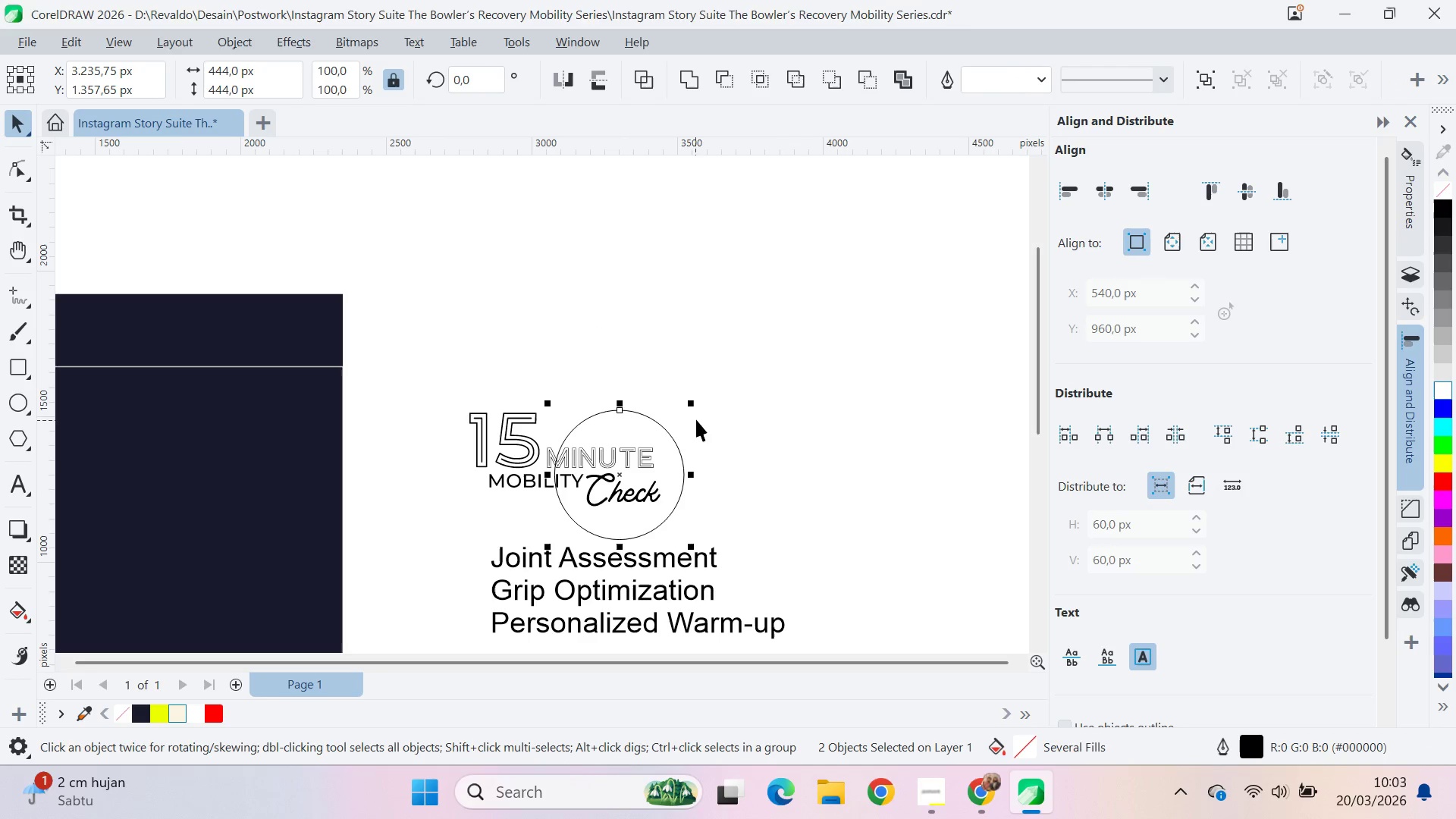 
key(Alt+AltLeft)
 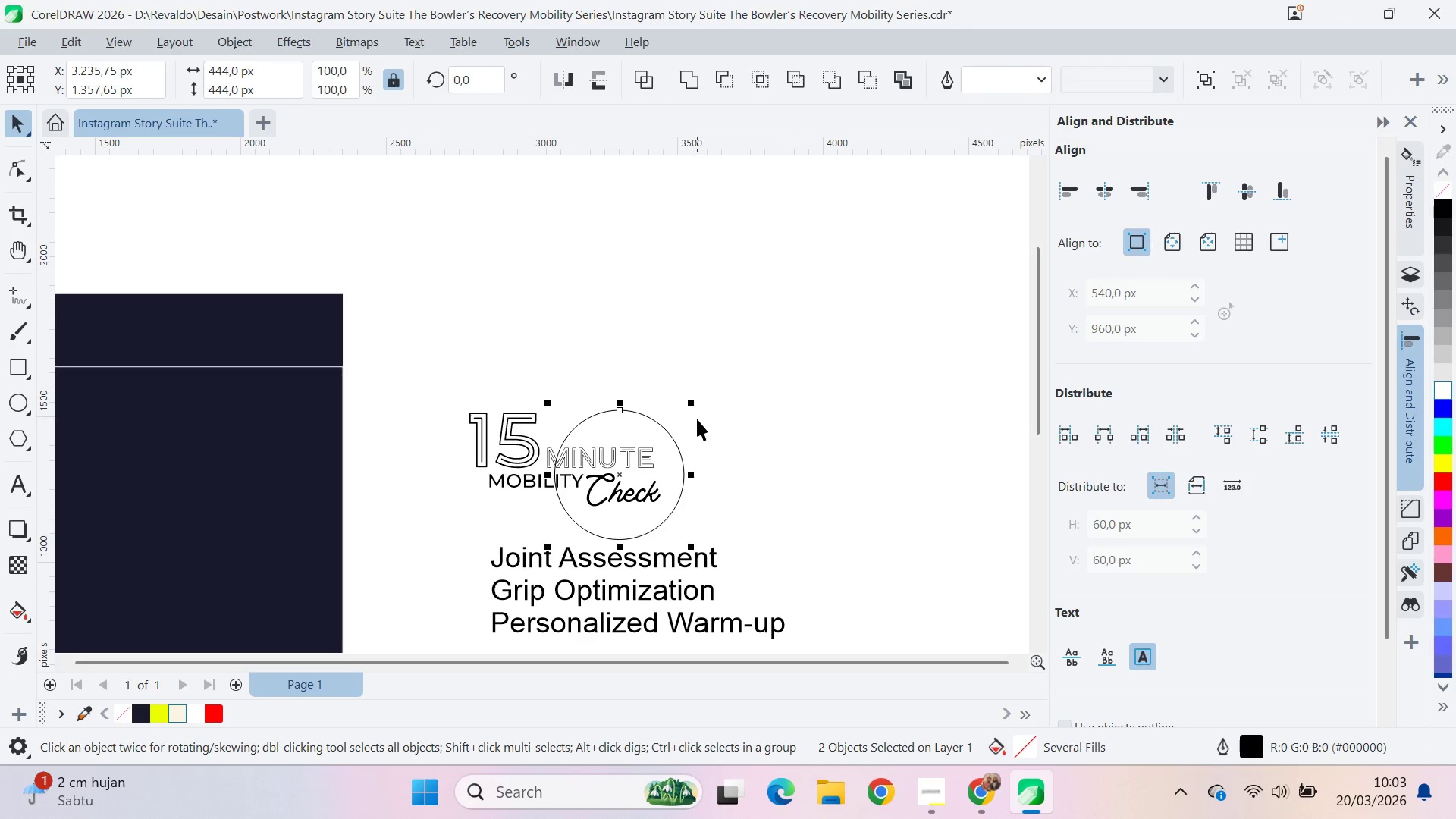 
key(Alt+Tab)
 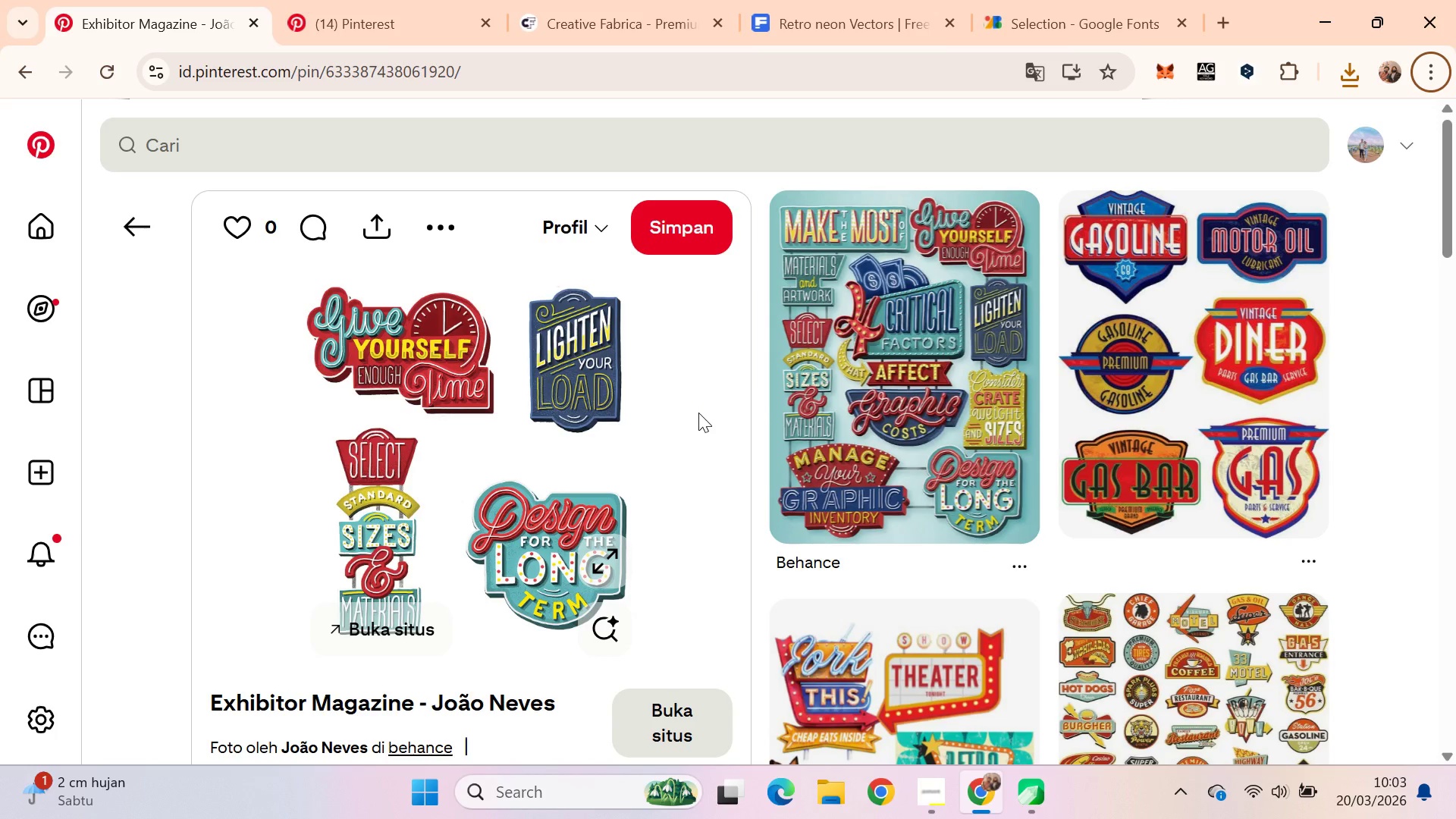 
key(Alt+AltLeft)
 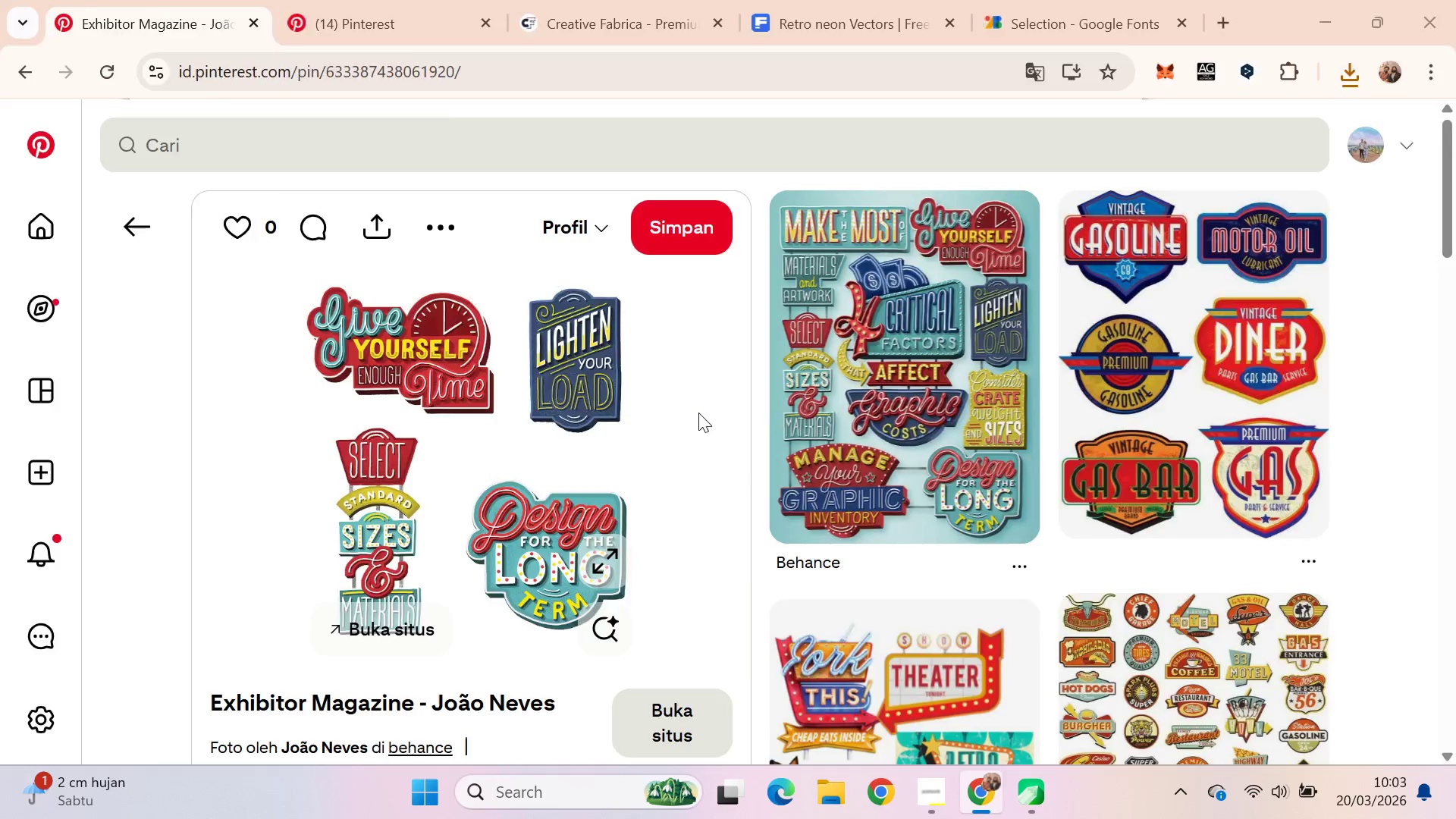 
key(Alt+Tab)
 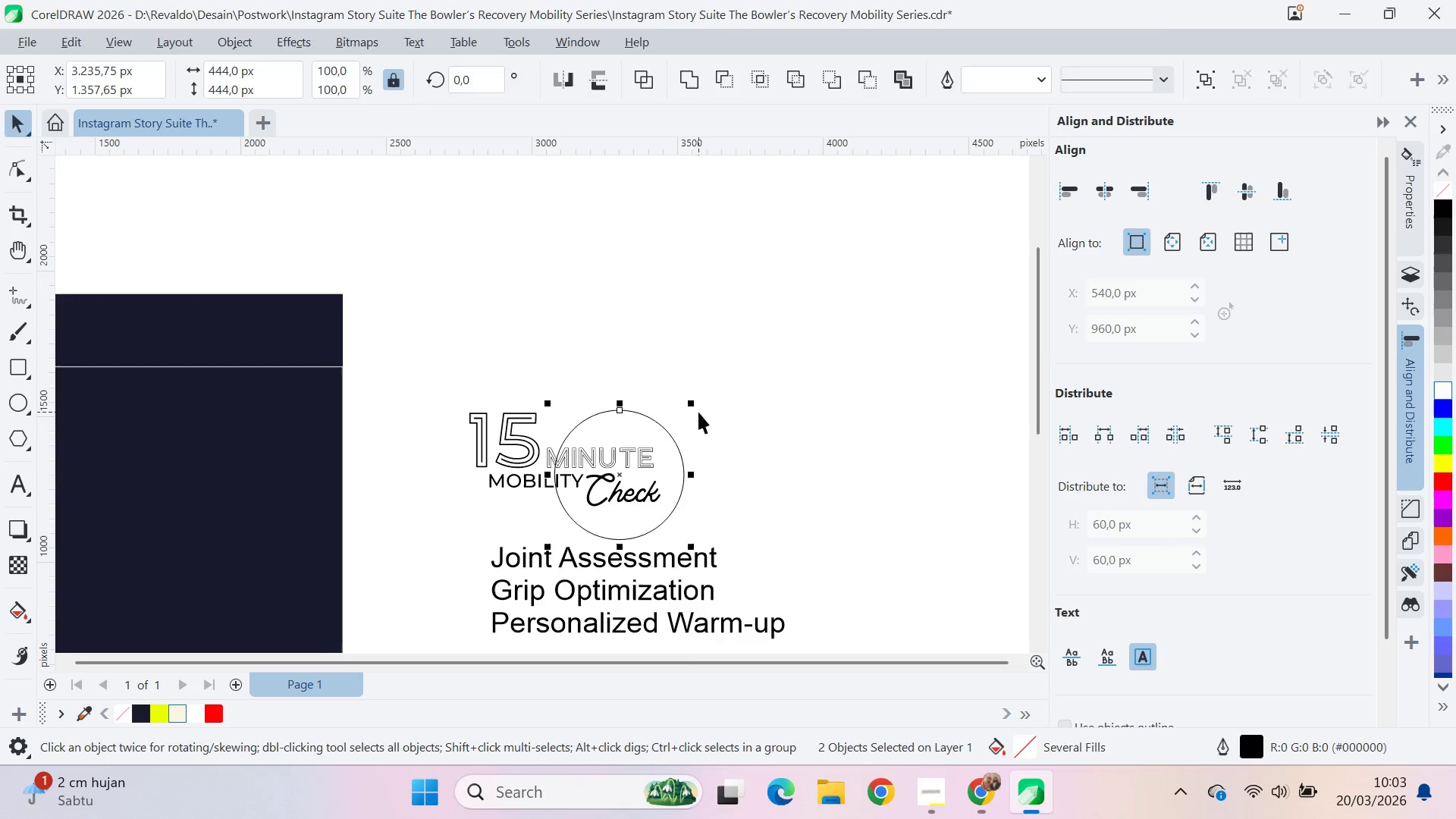 
key(Q)
 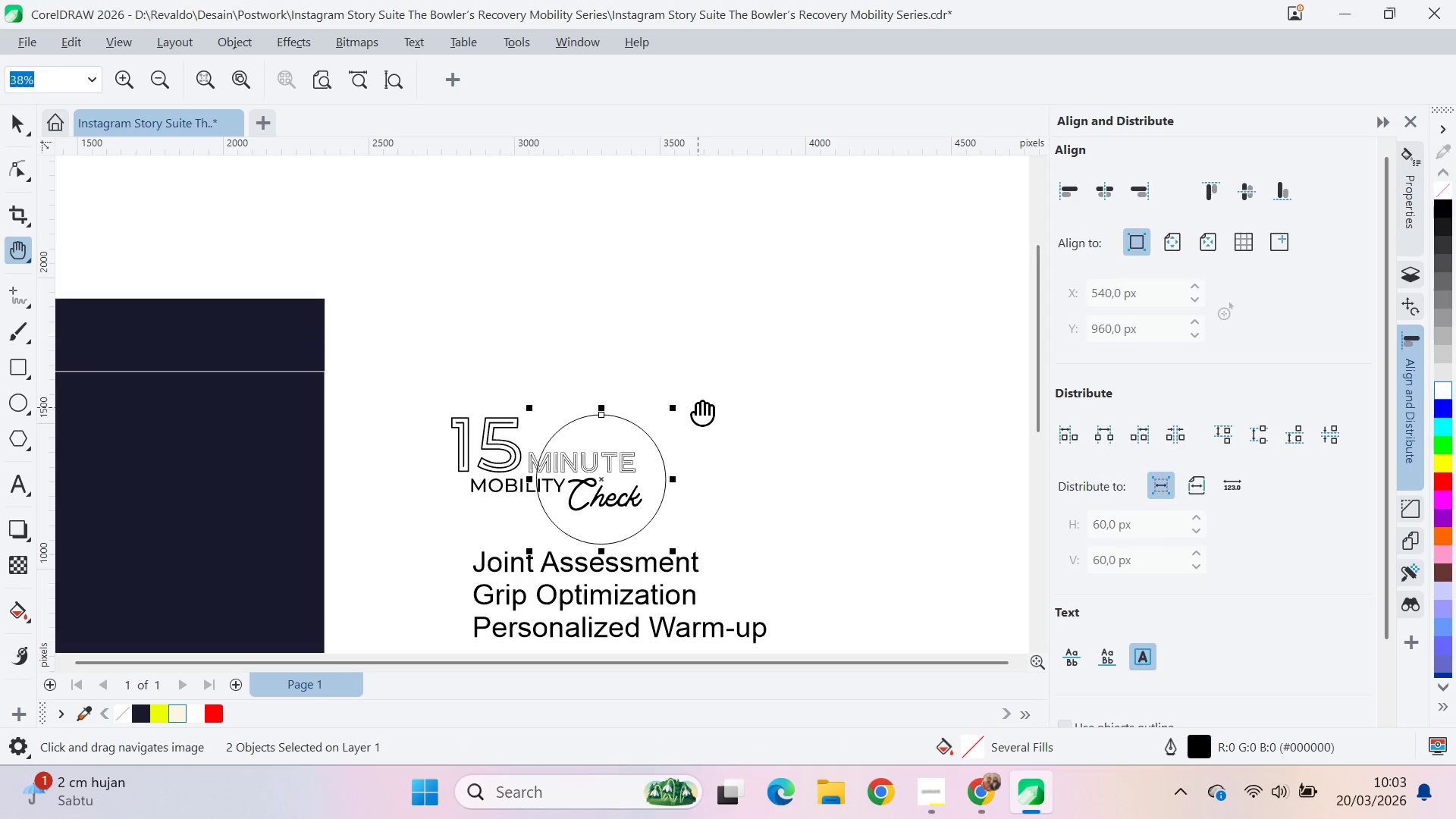 
left_click_drag(start_coordinate=[698, 407], to_coordinate=[749, 309])
 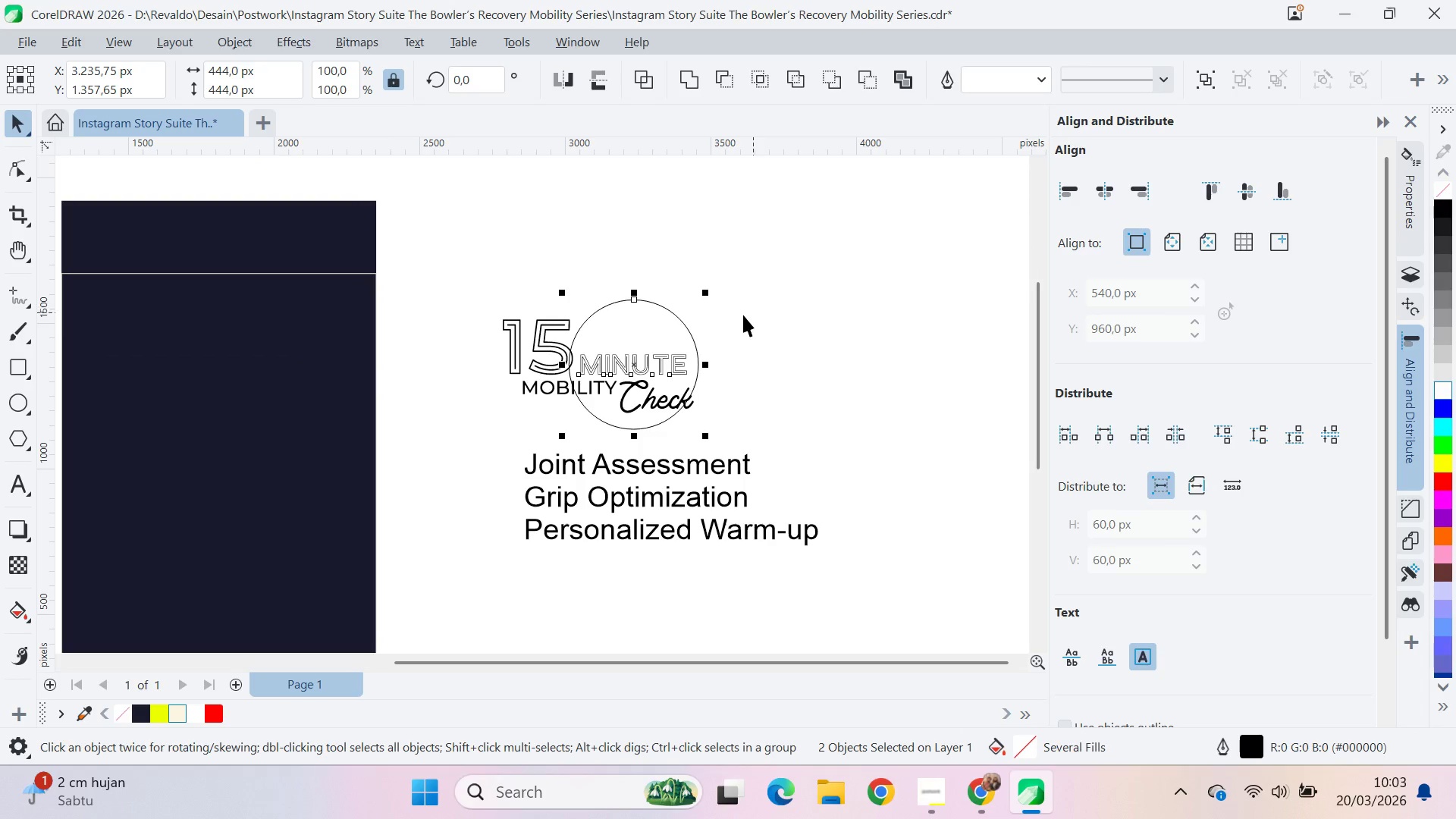 
key(V)
 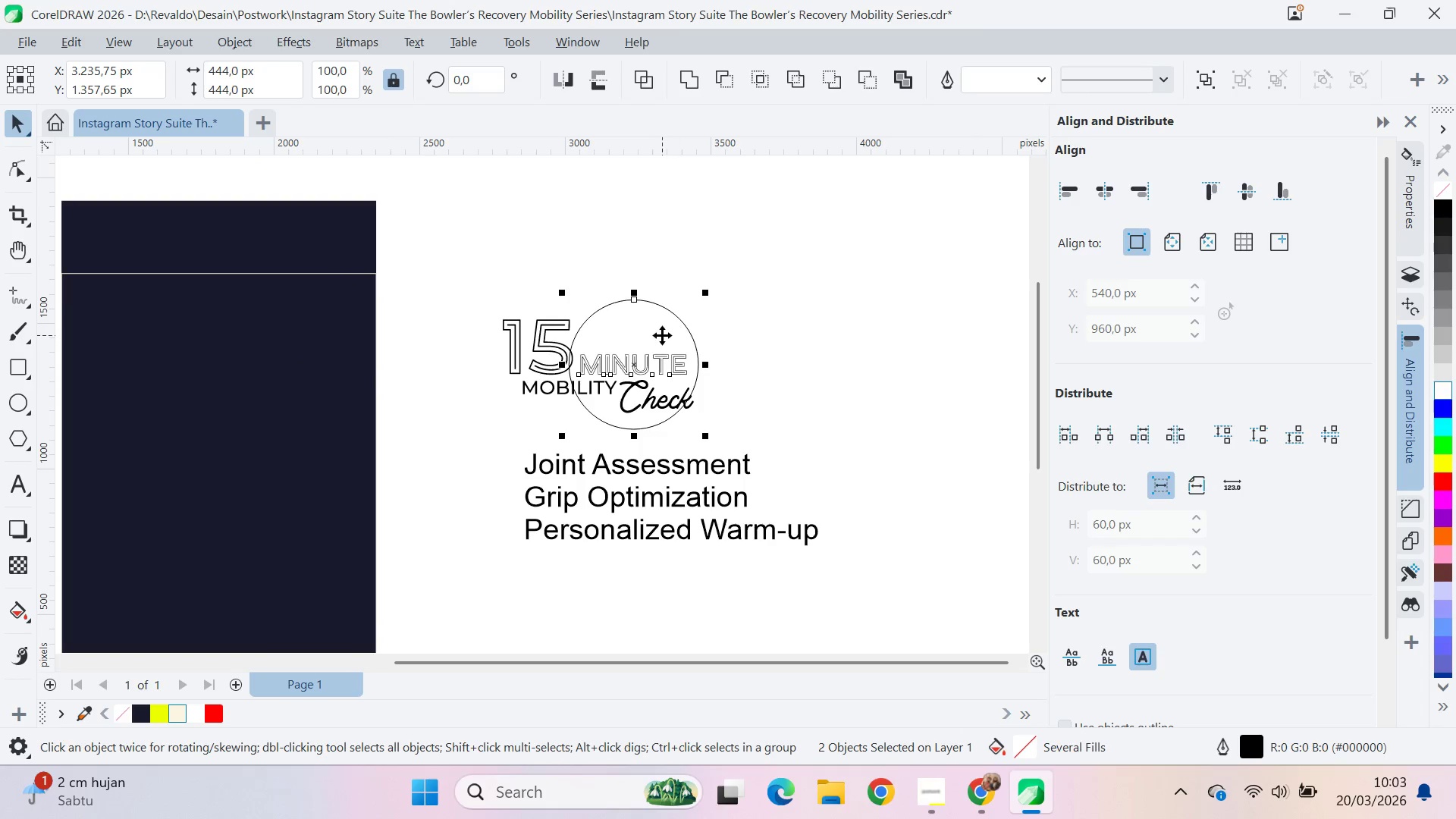 
left_click([662, 335])
 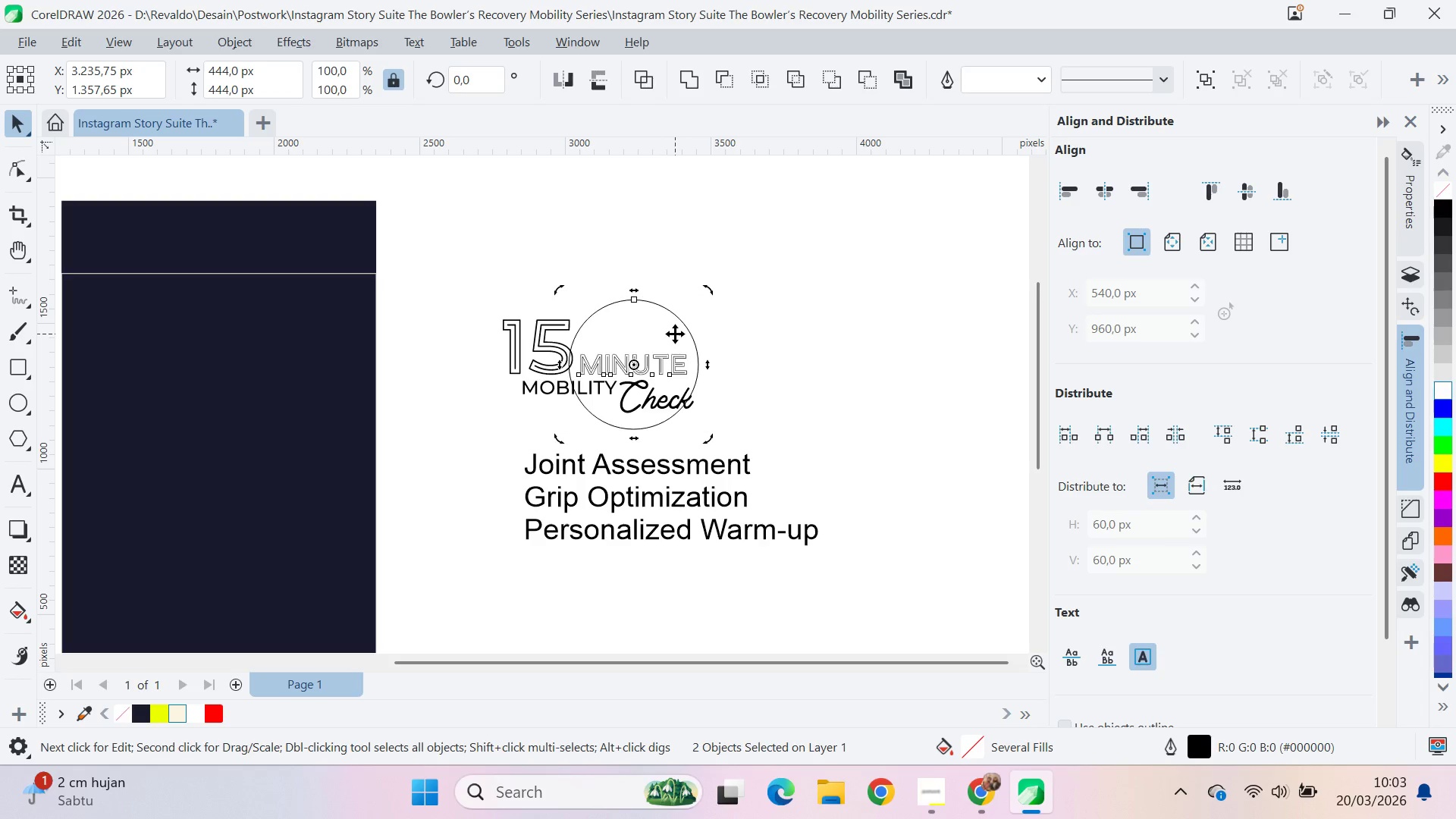 
scroll: coordinate [676, 331], scroll_direction: none, amount: 0.0
 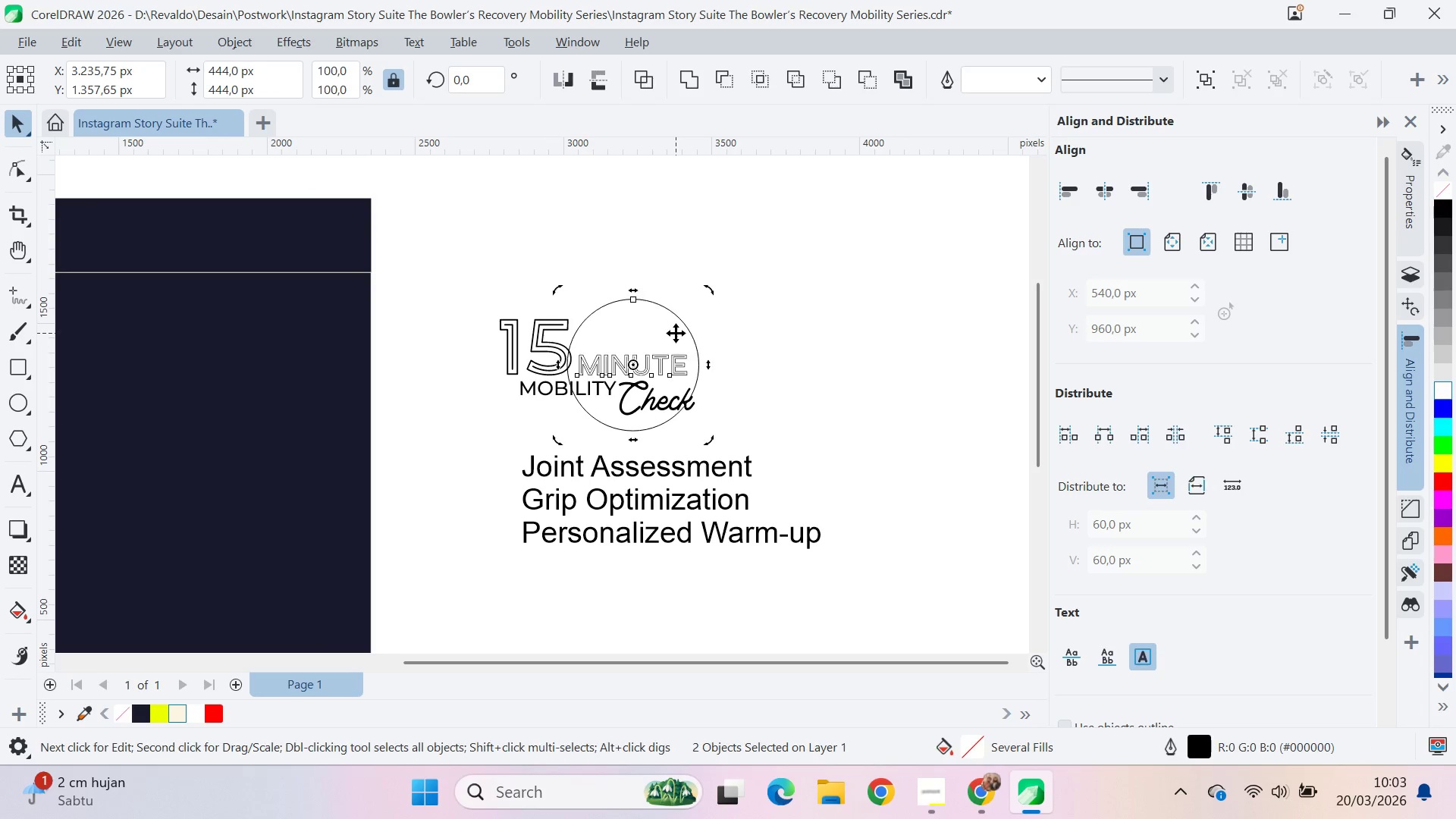 
left_click([676, 333])
 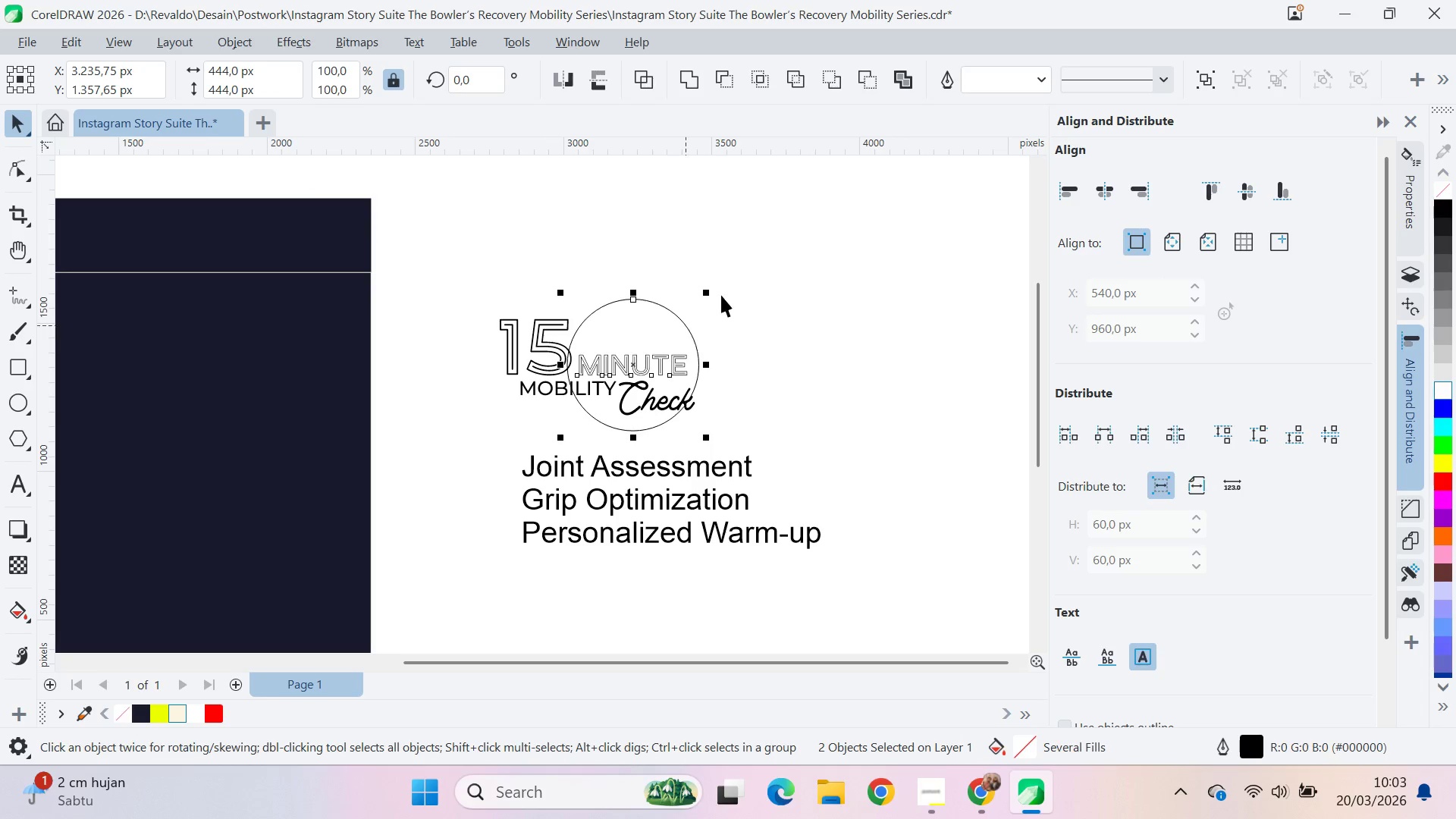 
key(Shift+ShiftLeft)
 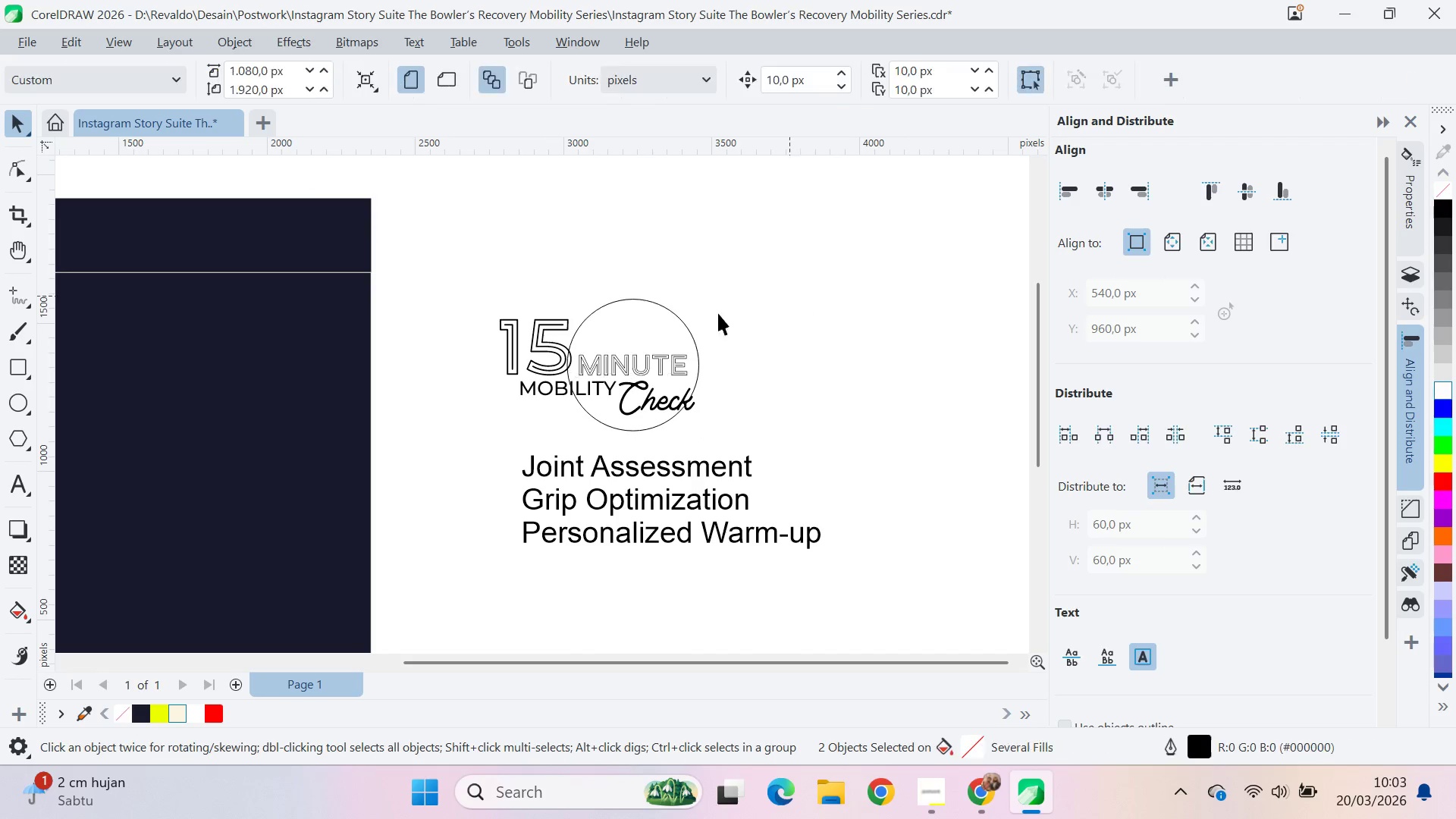 
double_click([659, 330])
 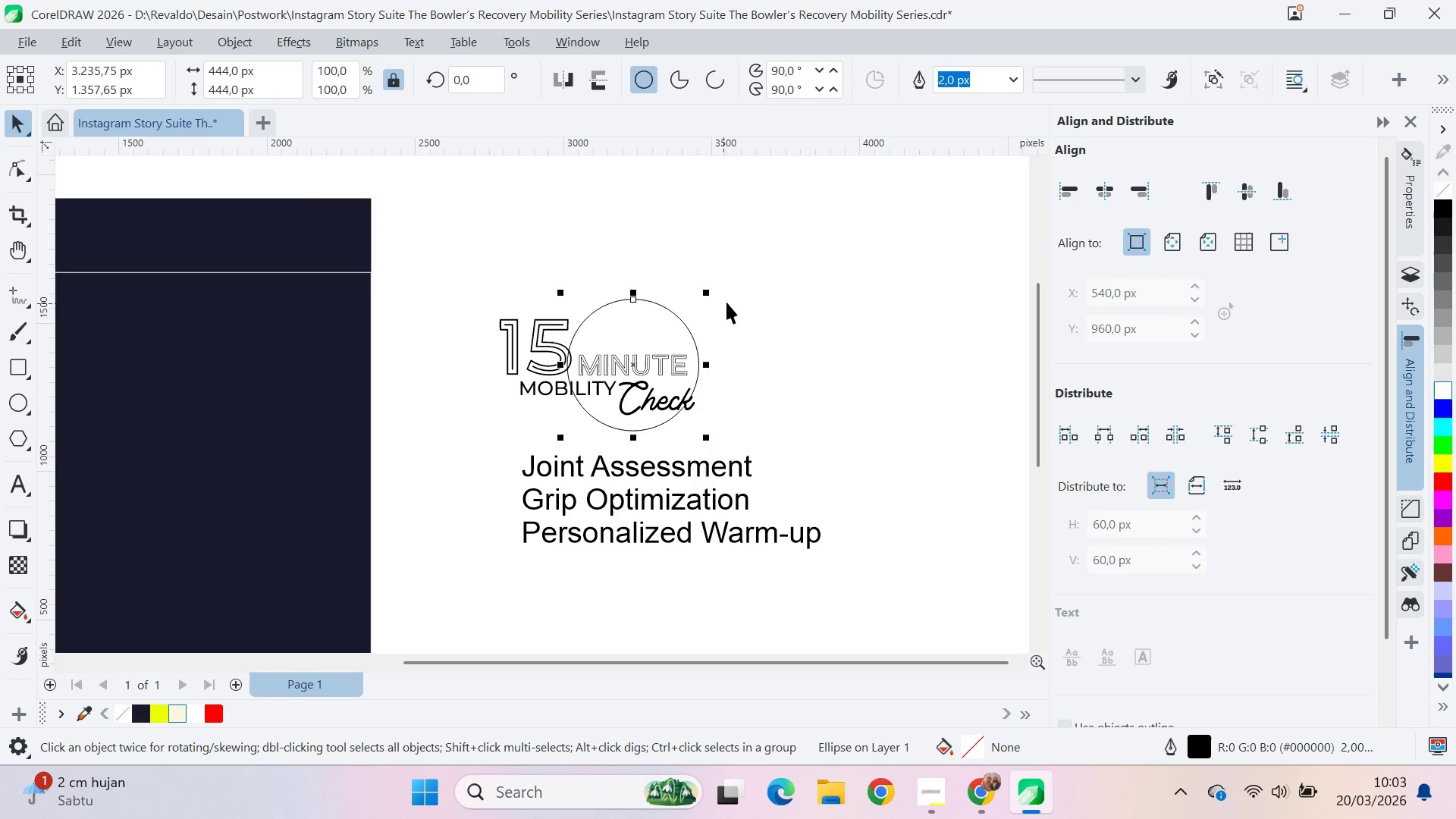 
hold_key(key=ShiftLeft, duration=1.5)
left_click_drag(start_coordinate=[712, 290], to_coordinate=[748, 302])
 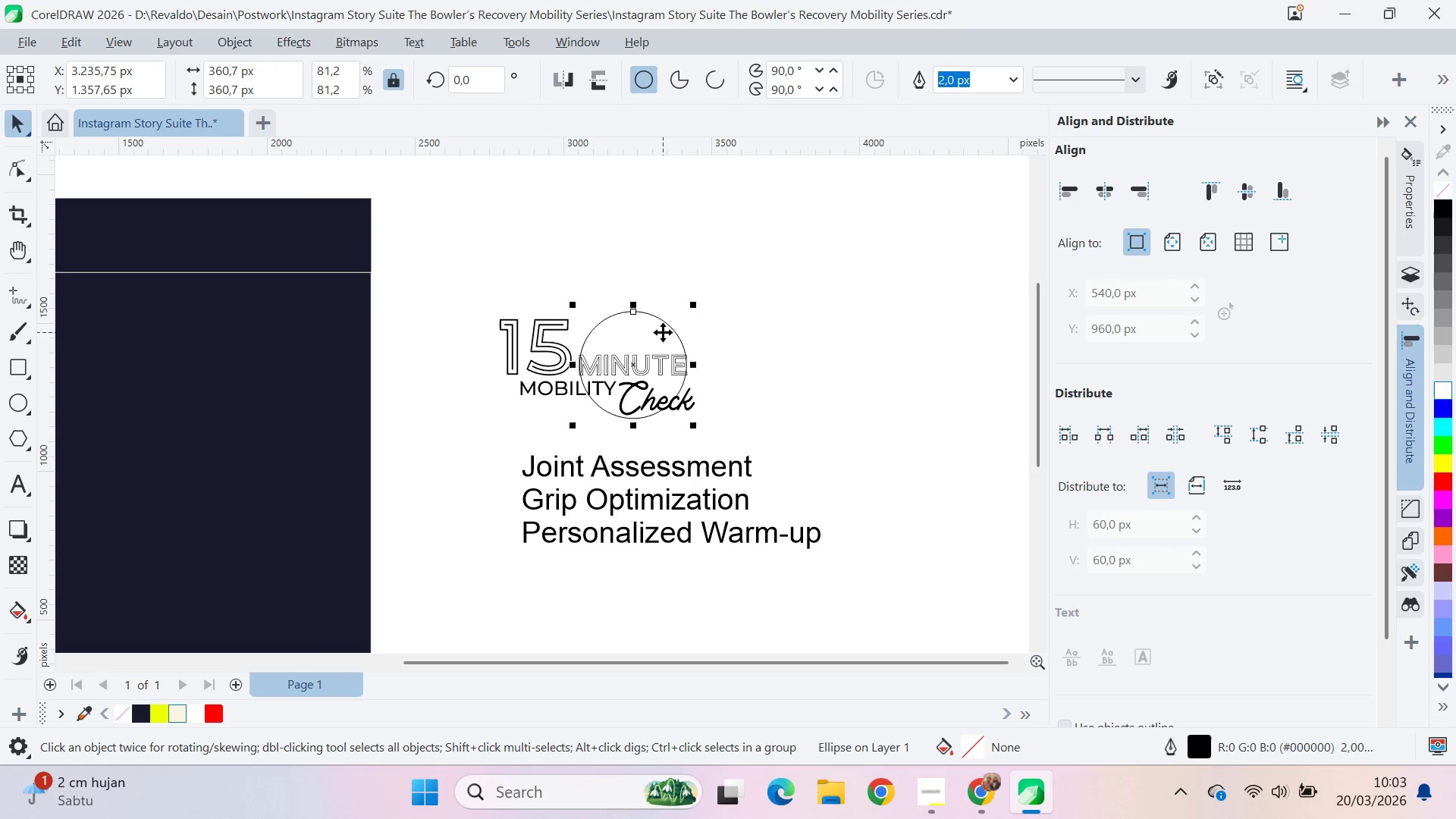 
hold_key(key=ShiftLeft, duration=1.51)
 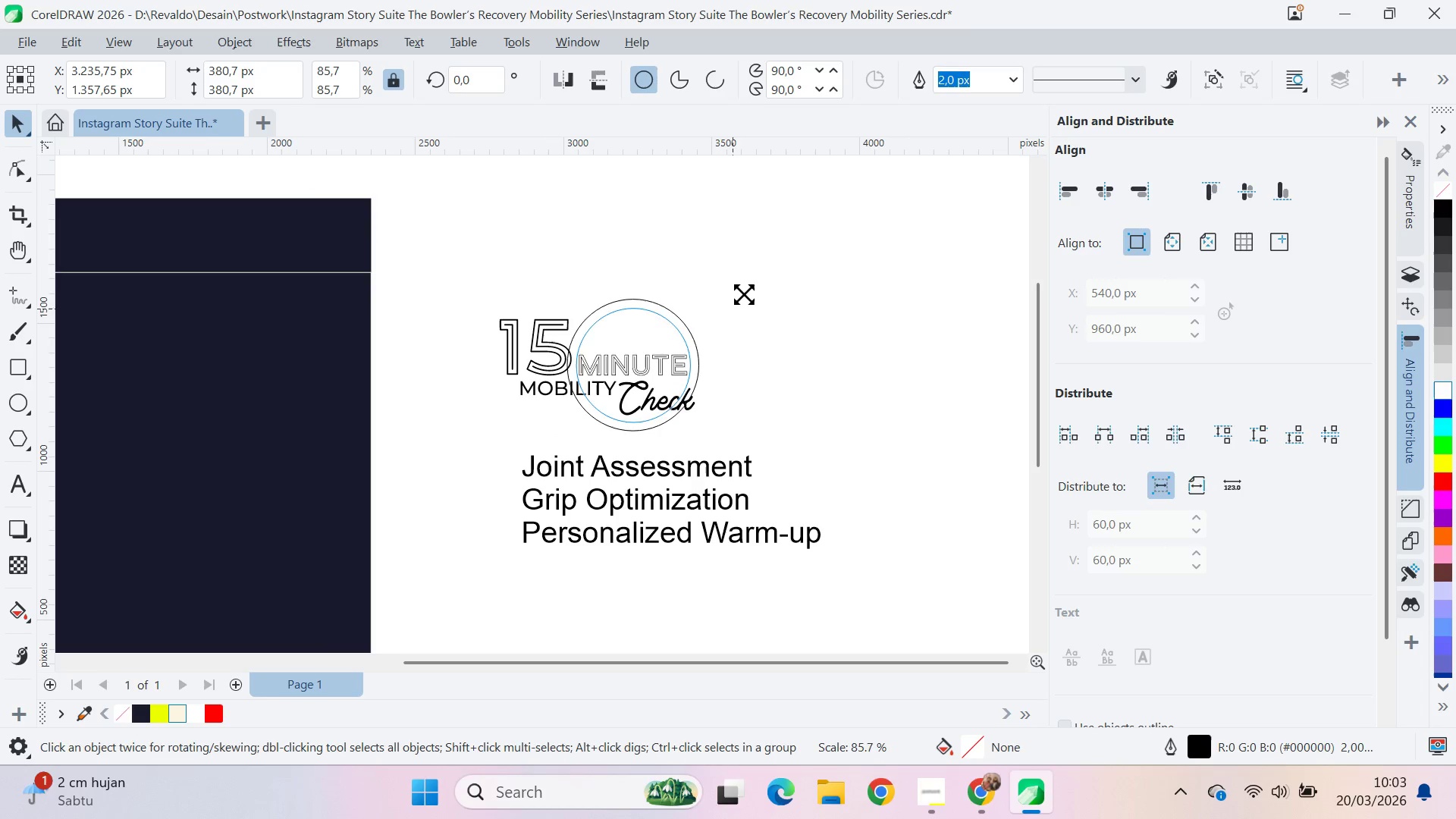 
hold_key(key=ShiftLeft, duration=1.52)
 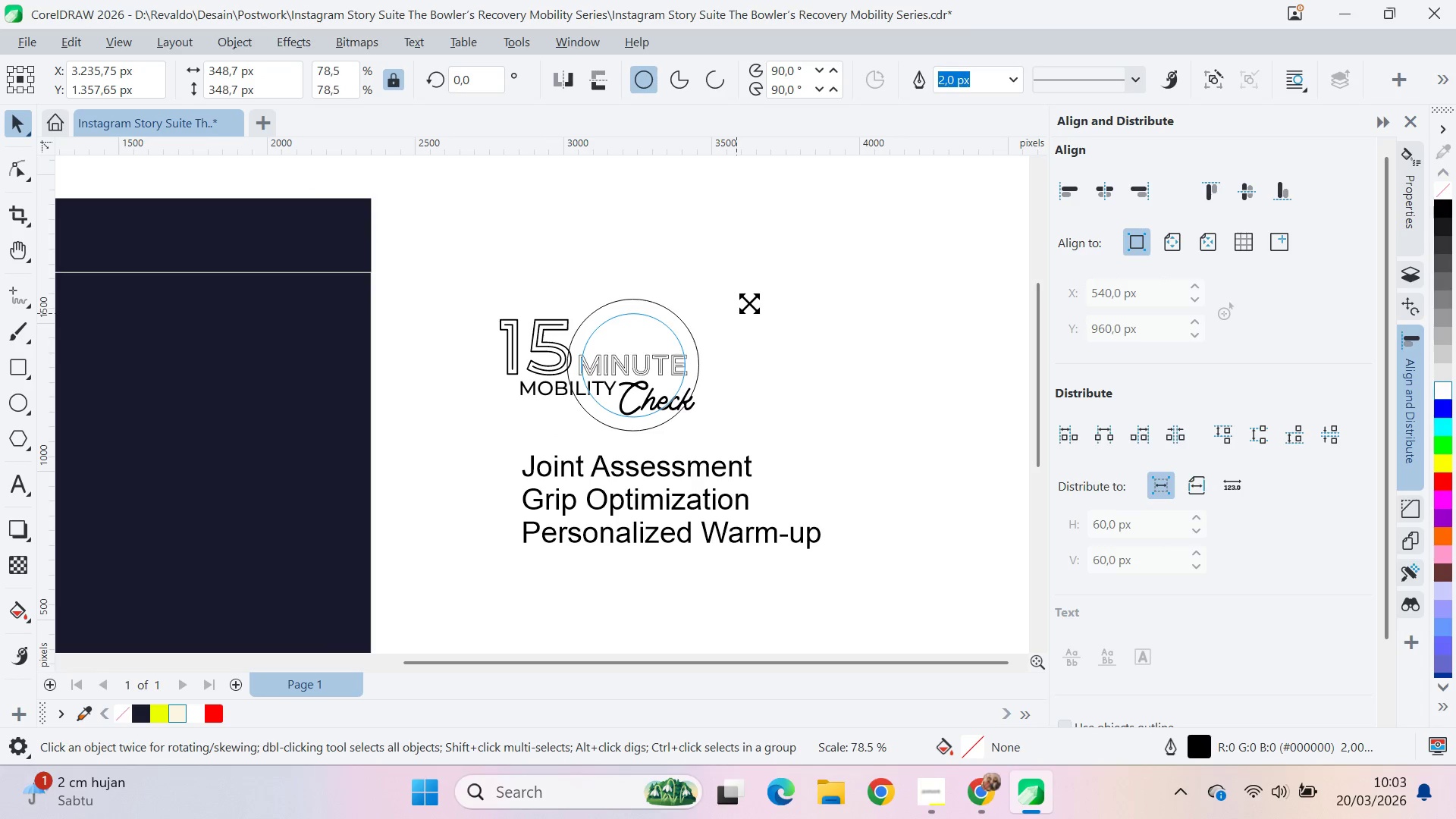 
hold_key(key=ShiftLeft, duration=1.38)
 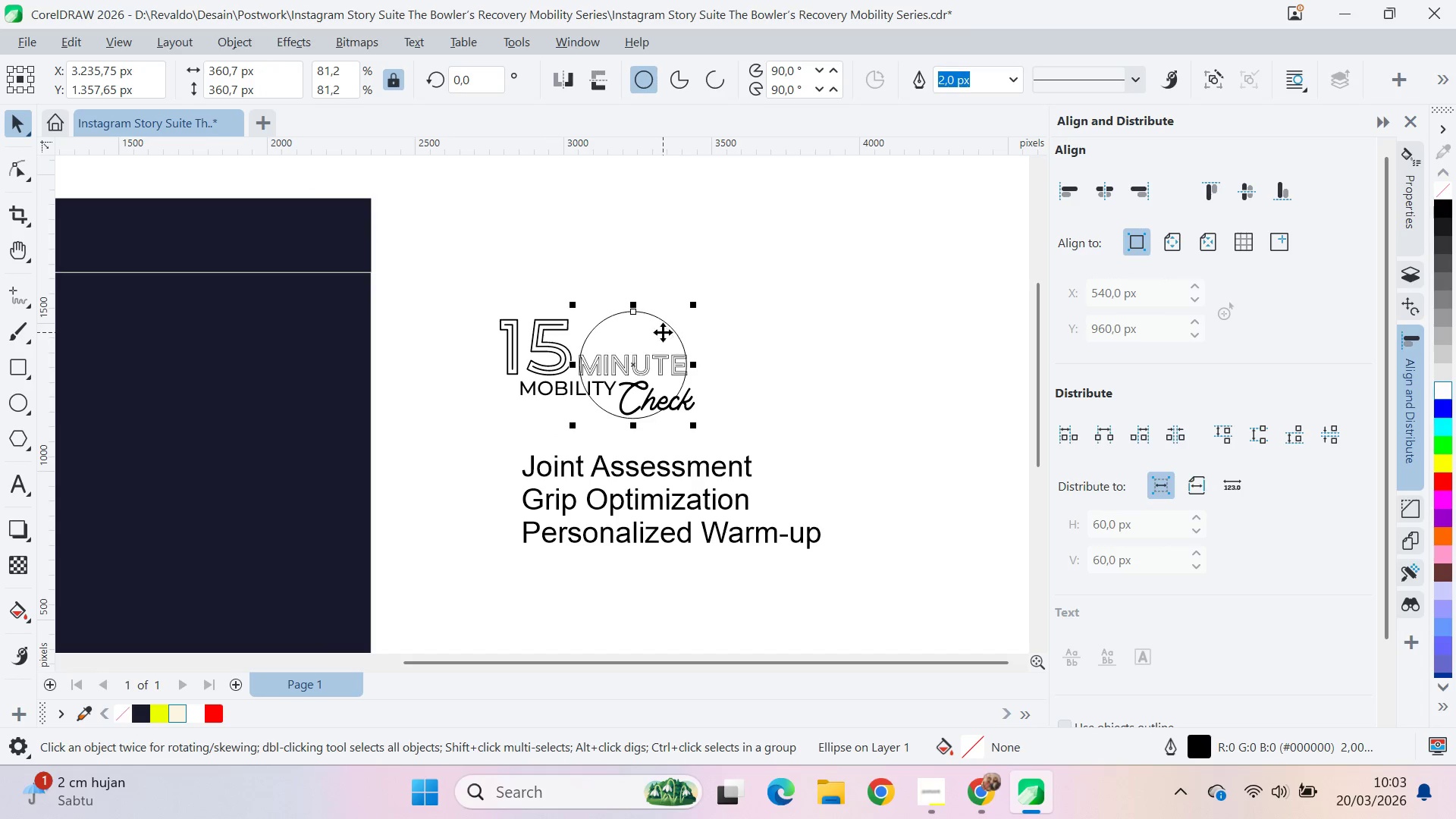 
left_click_drag(start_coordinate=[663, 332], to_coordinate=[673, 333])
 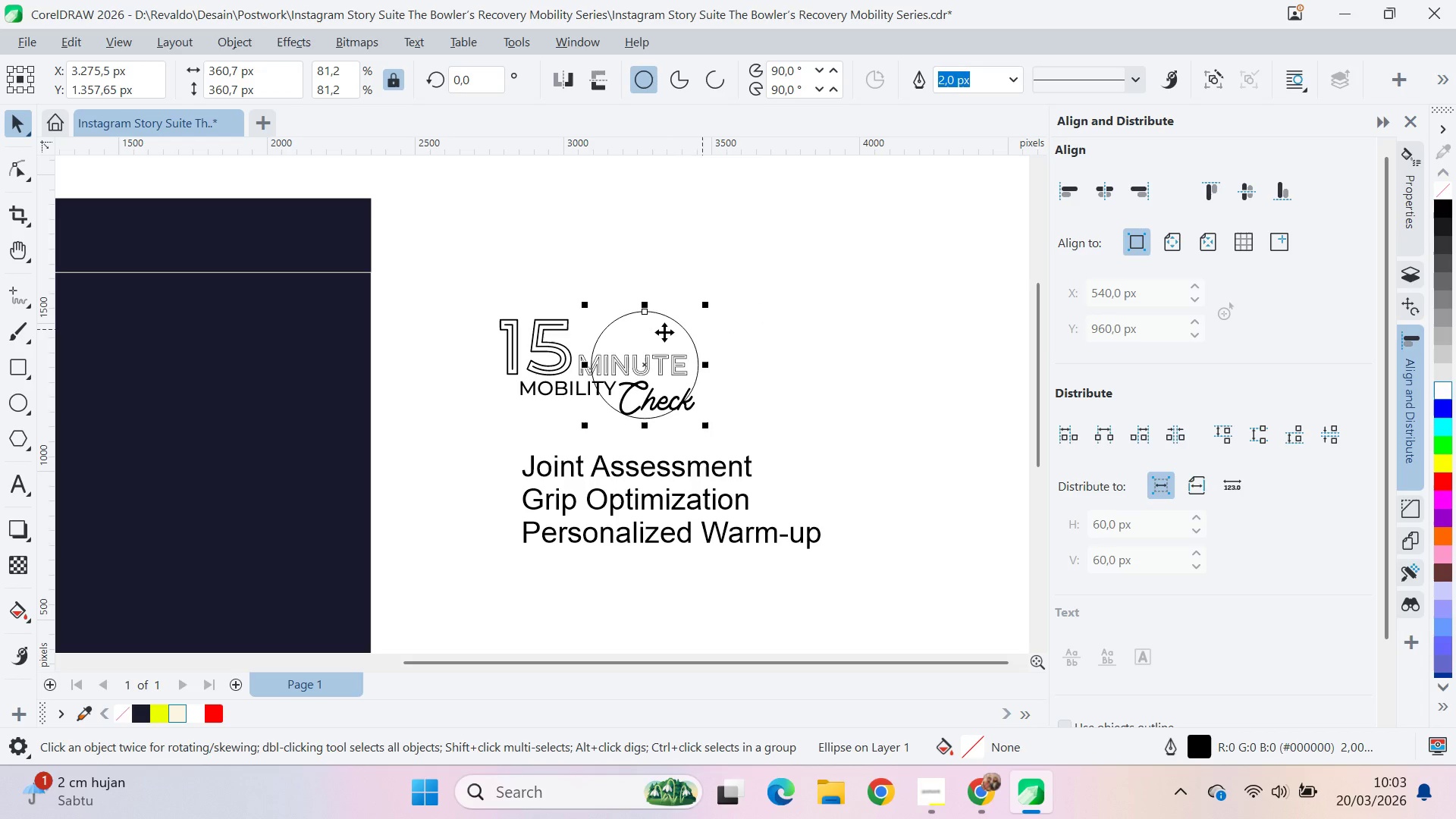 
hold_key(key=ShiftLeft, duration=1.33)
 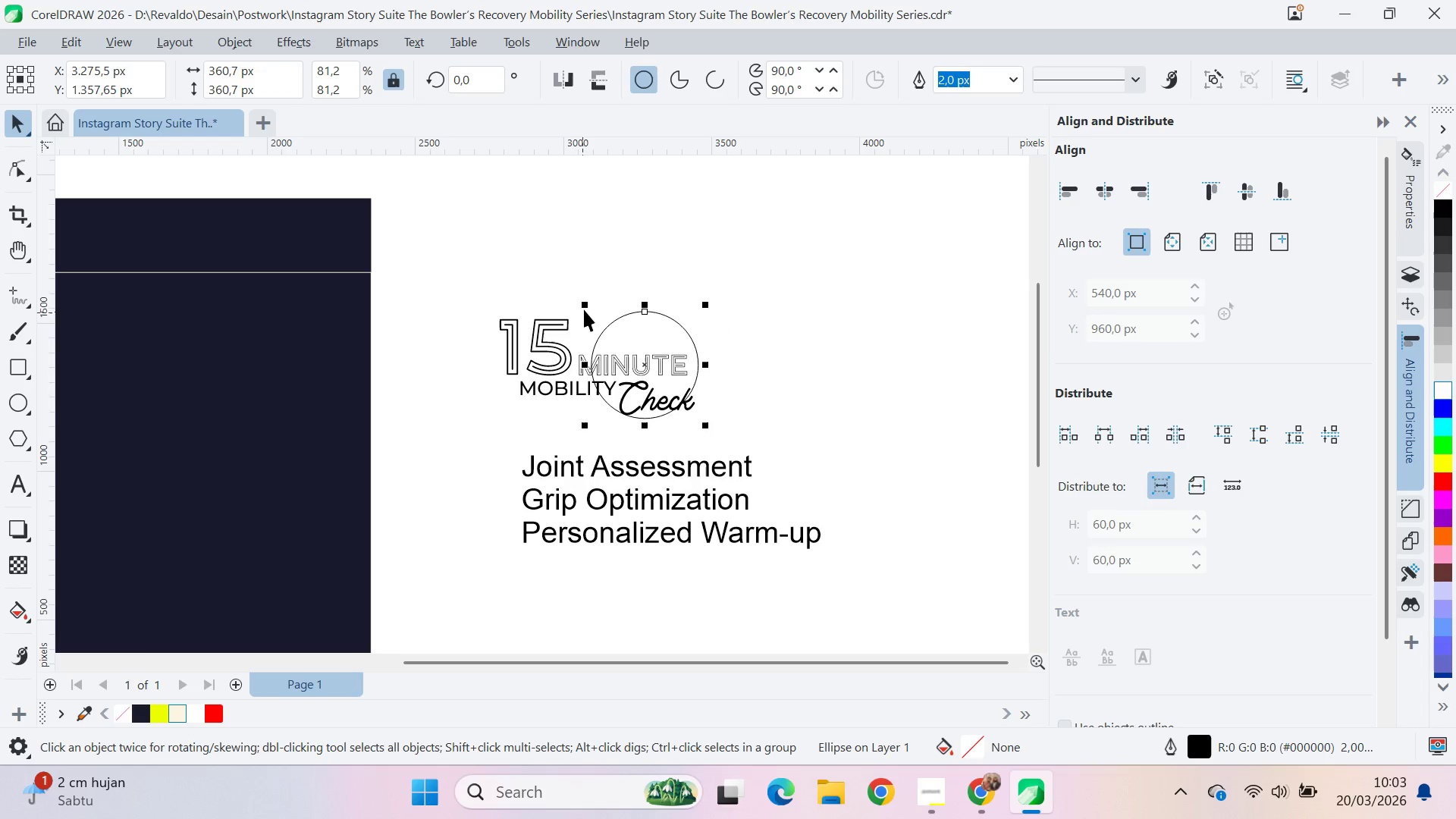 
left_click_drag(start_coordinate=[585, 307], to_coordinate=[570, 300])
 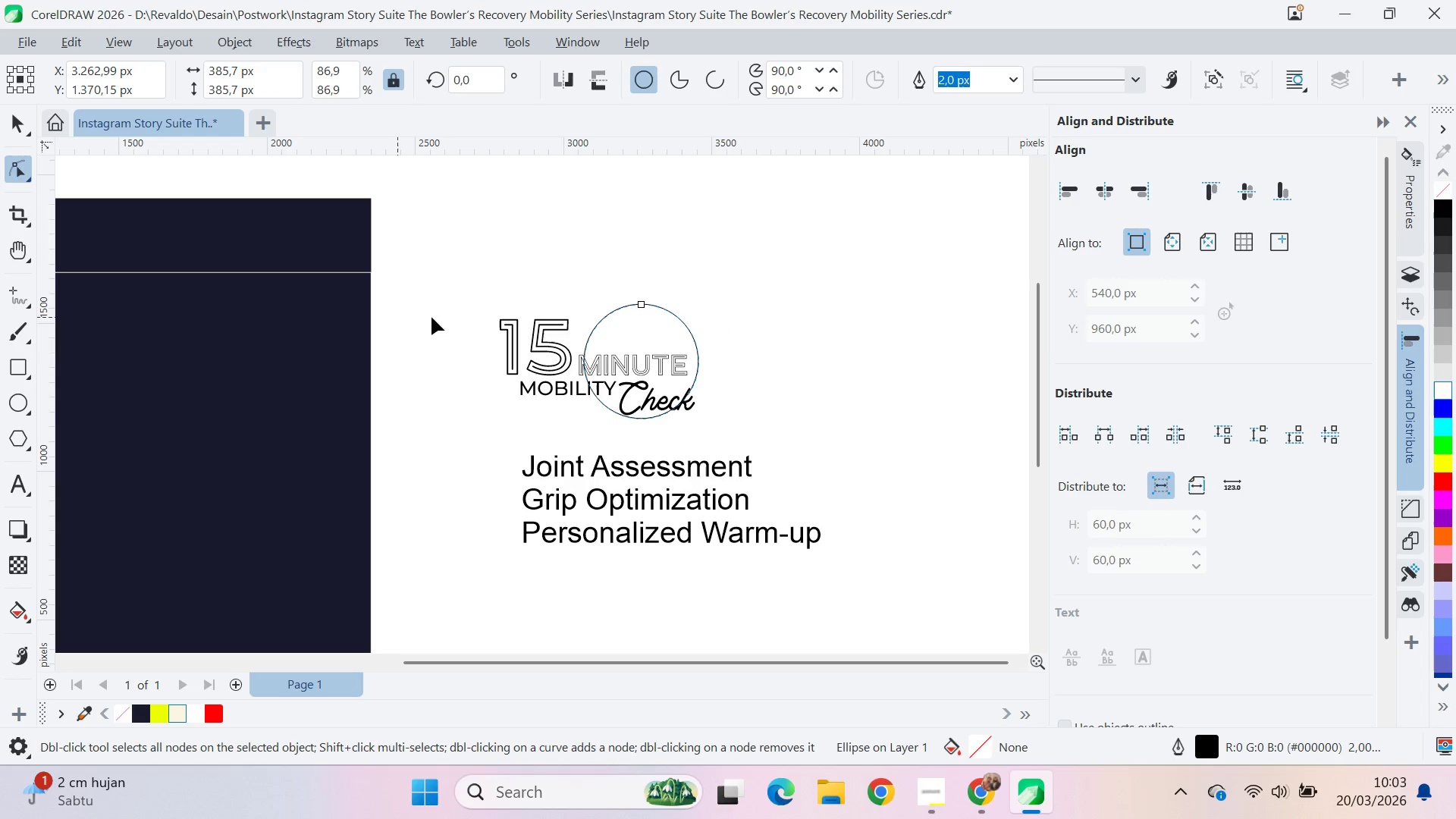 
left_click_drag(start_coordinate=[644, 304], to_coordinate=[712, 388])
 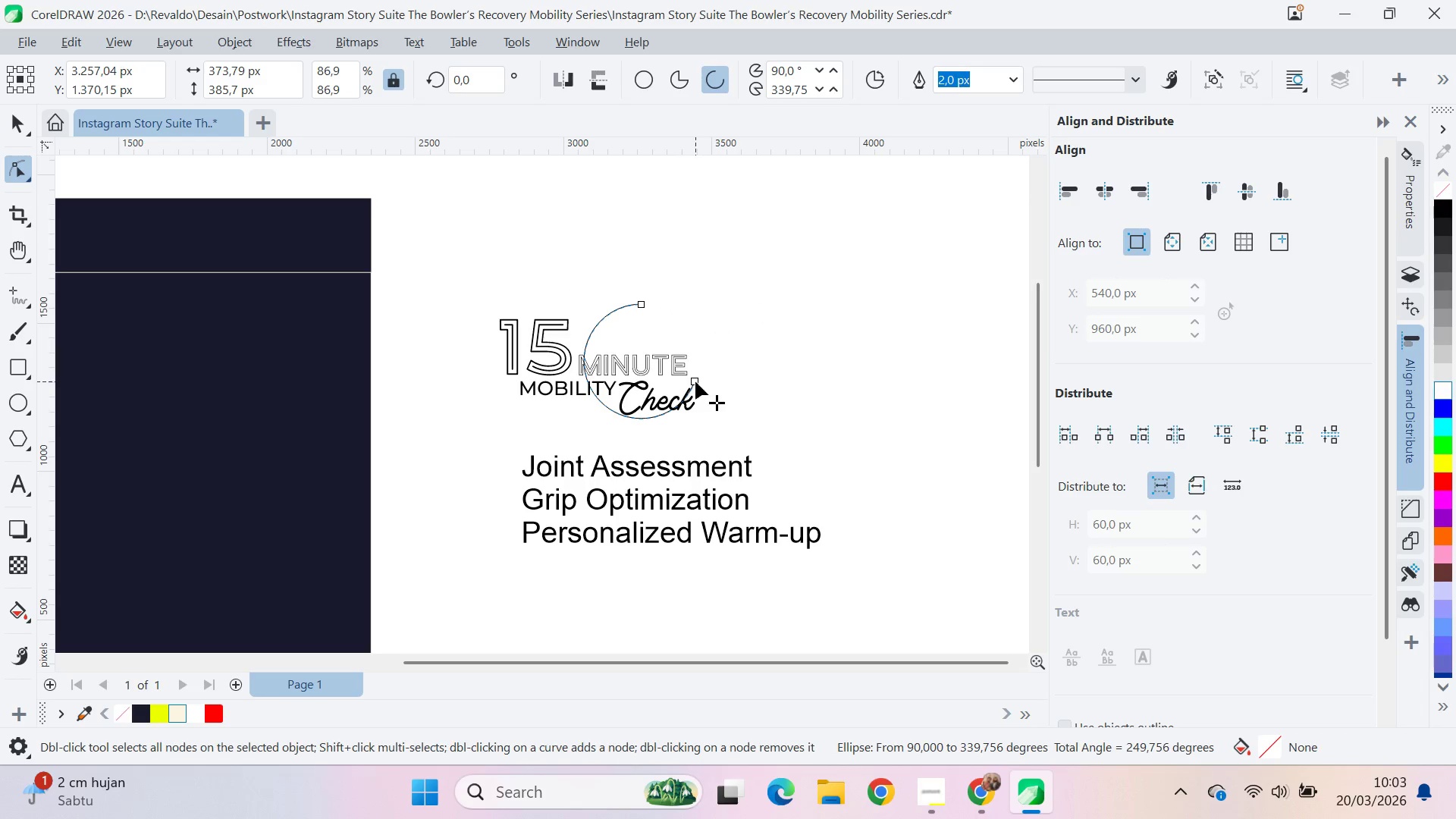 
left_click_drag(start_coordinate=[695, 381], to_coordinate=[583, 347])
 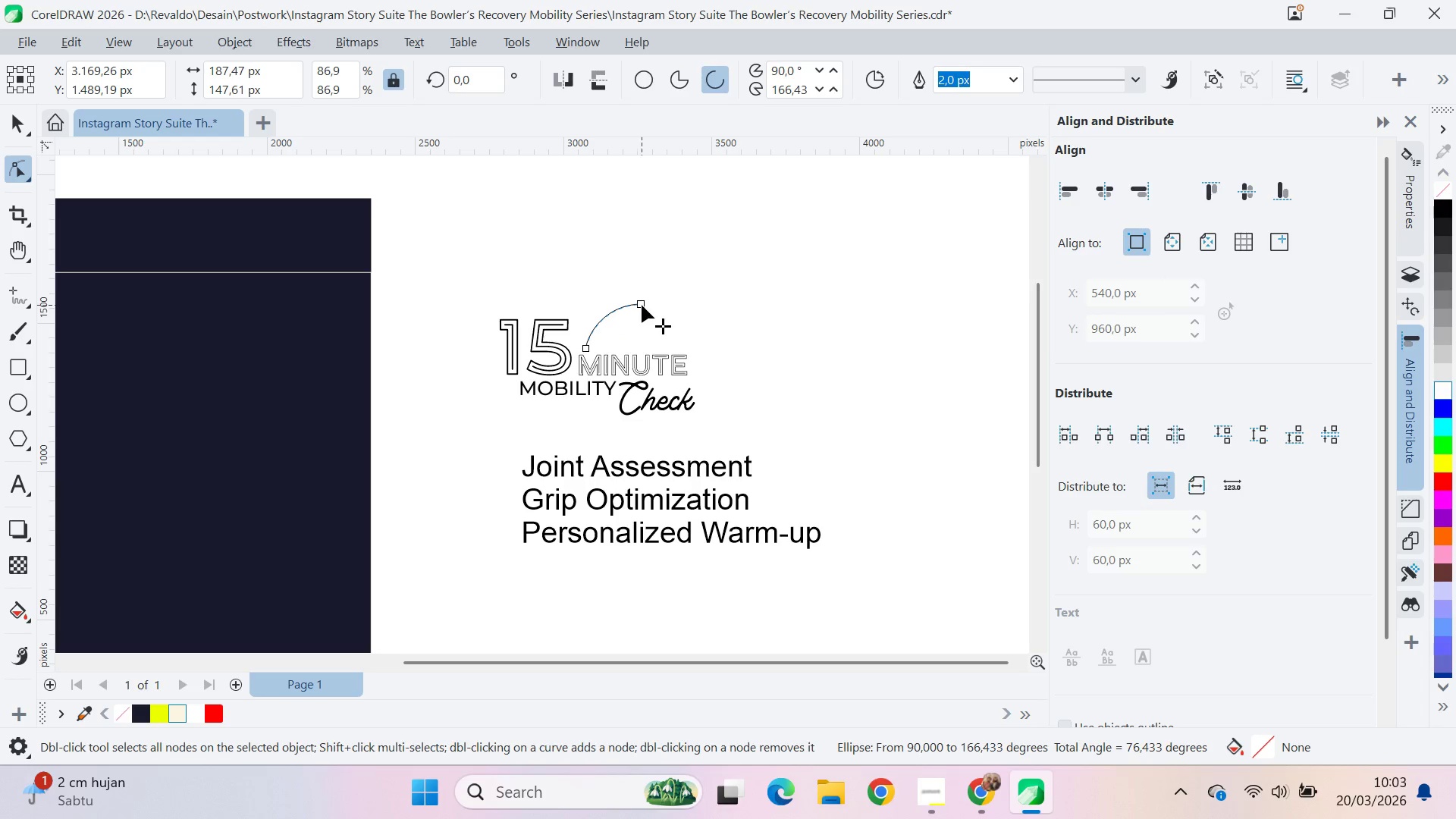 
left_click_drag(start_coordinate=[643, 305], to_coordinate=[695, 383])
 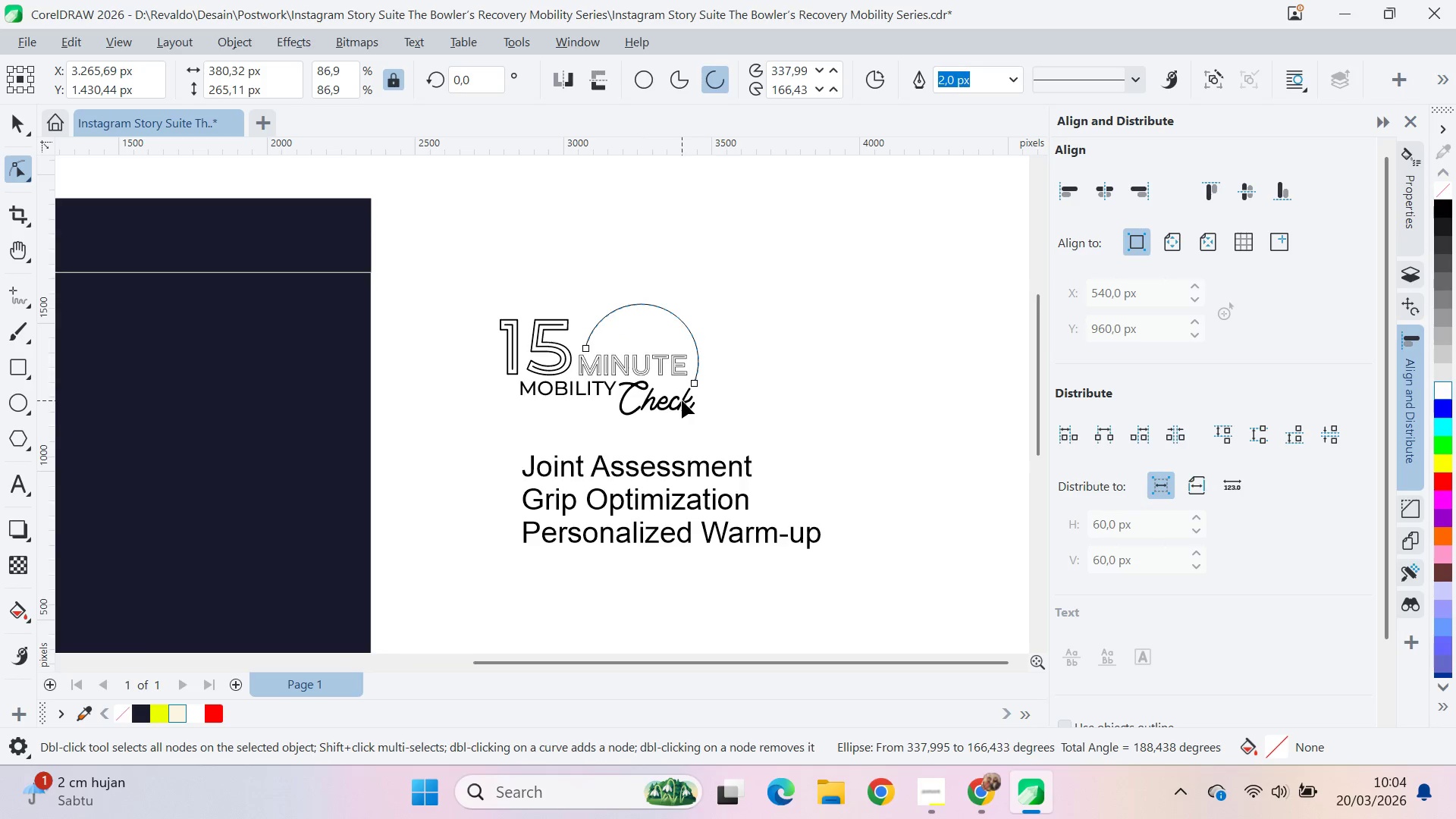 
key(V)
 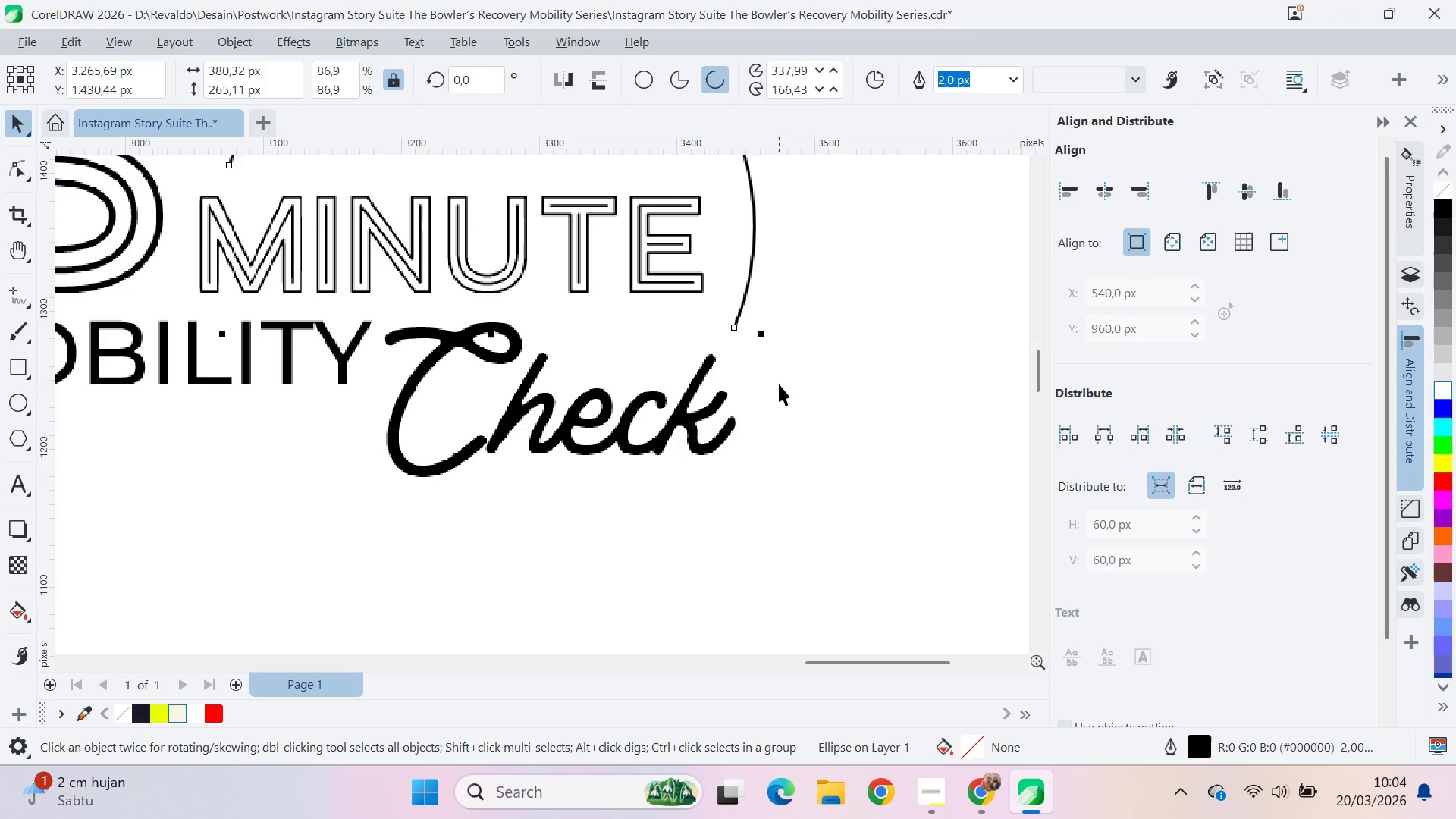 
scroll: coordinate [684, 396], scroll_direction: up, amount: 11.0
 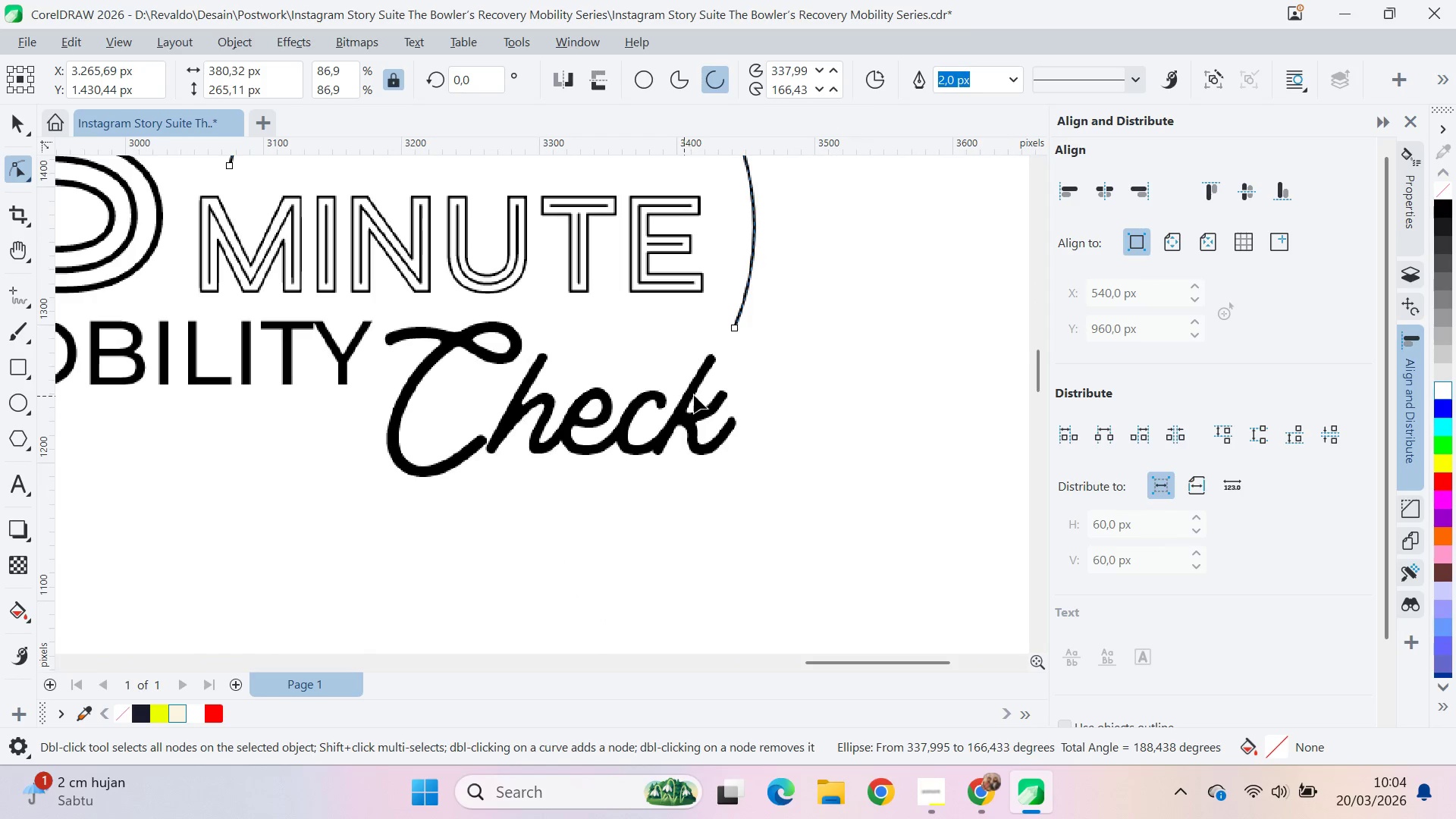 
key(Q)
 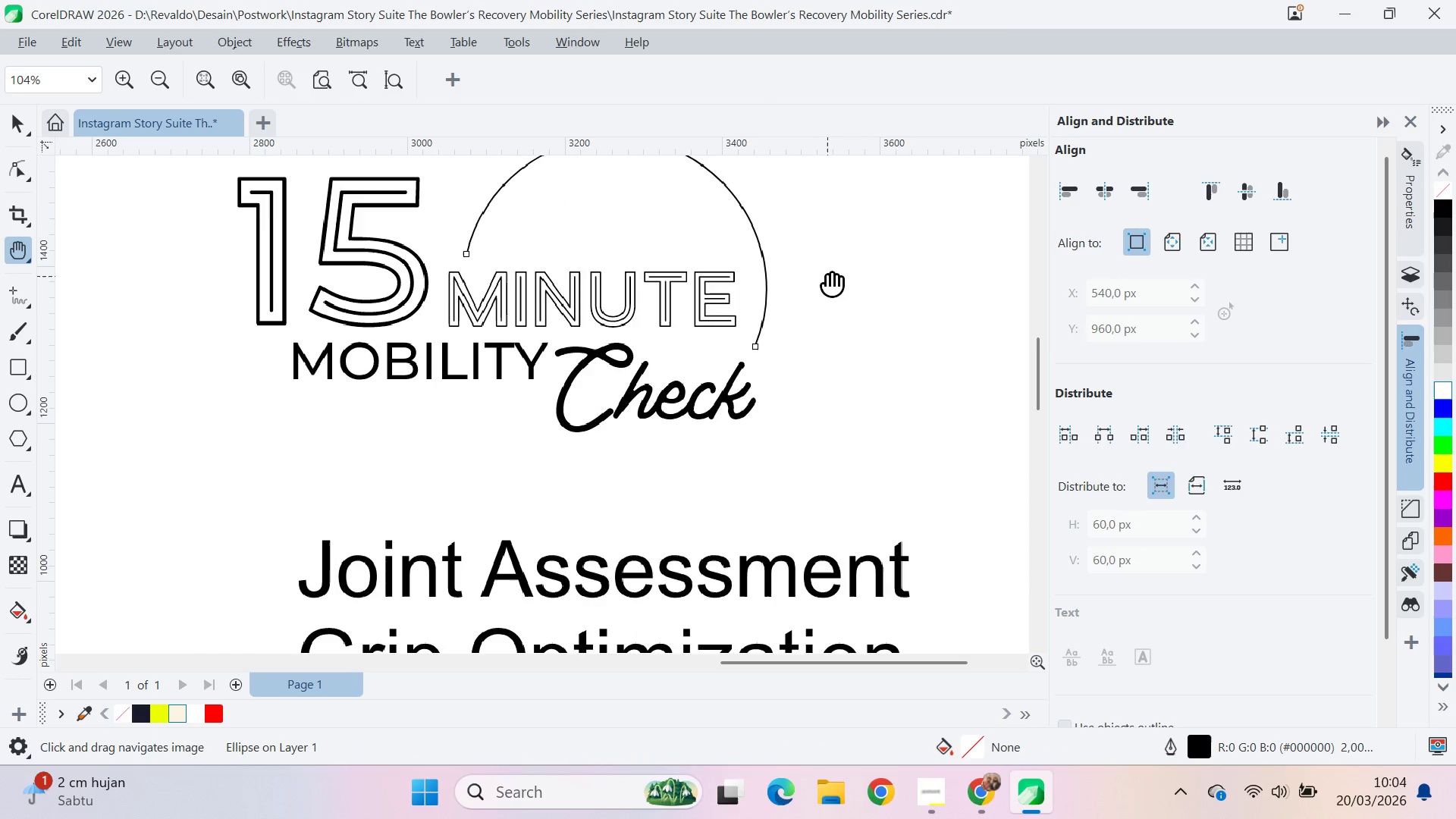 
left_click_drag(start_coordinate=[827, 276], to_coordinate=[793, 383])
 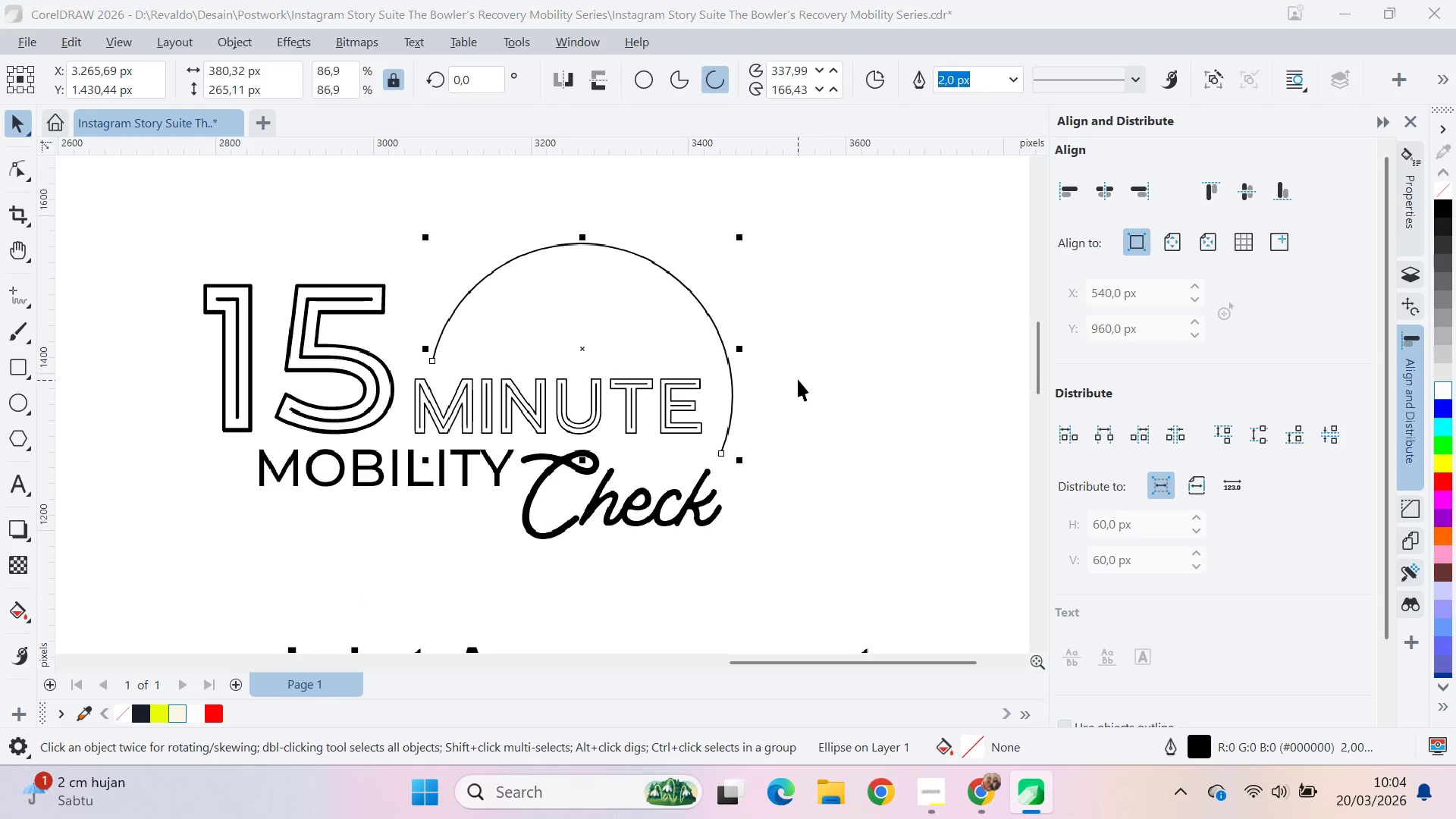 
scroll: coordinate [784, 368], scroll_direction: down, amount: 4.0
 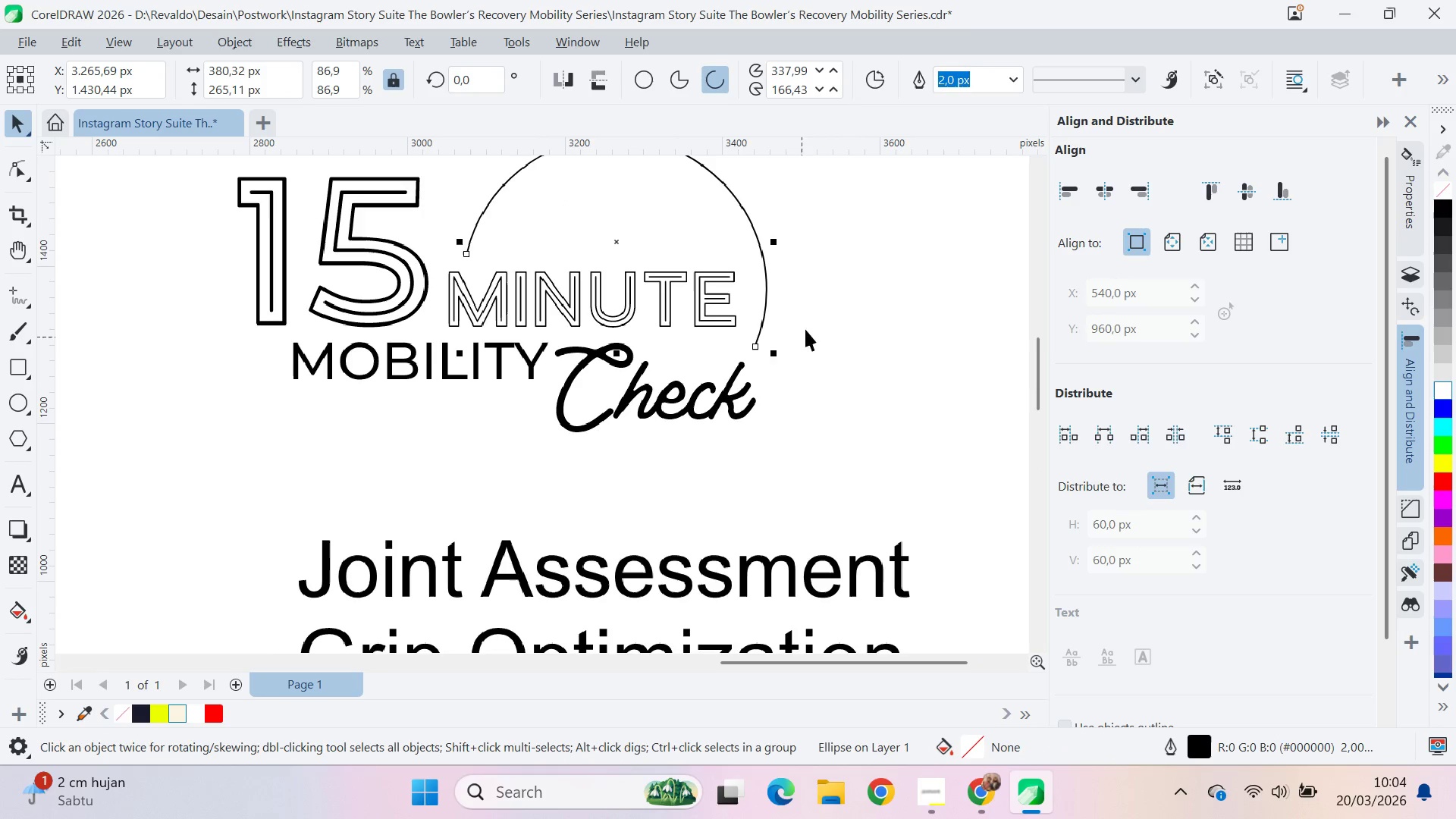 
key(V)
 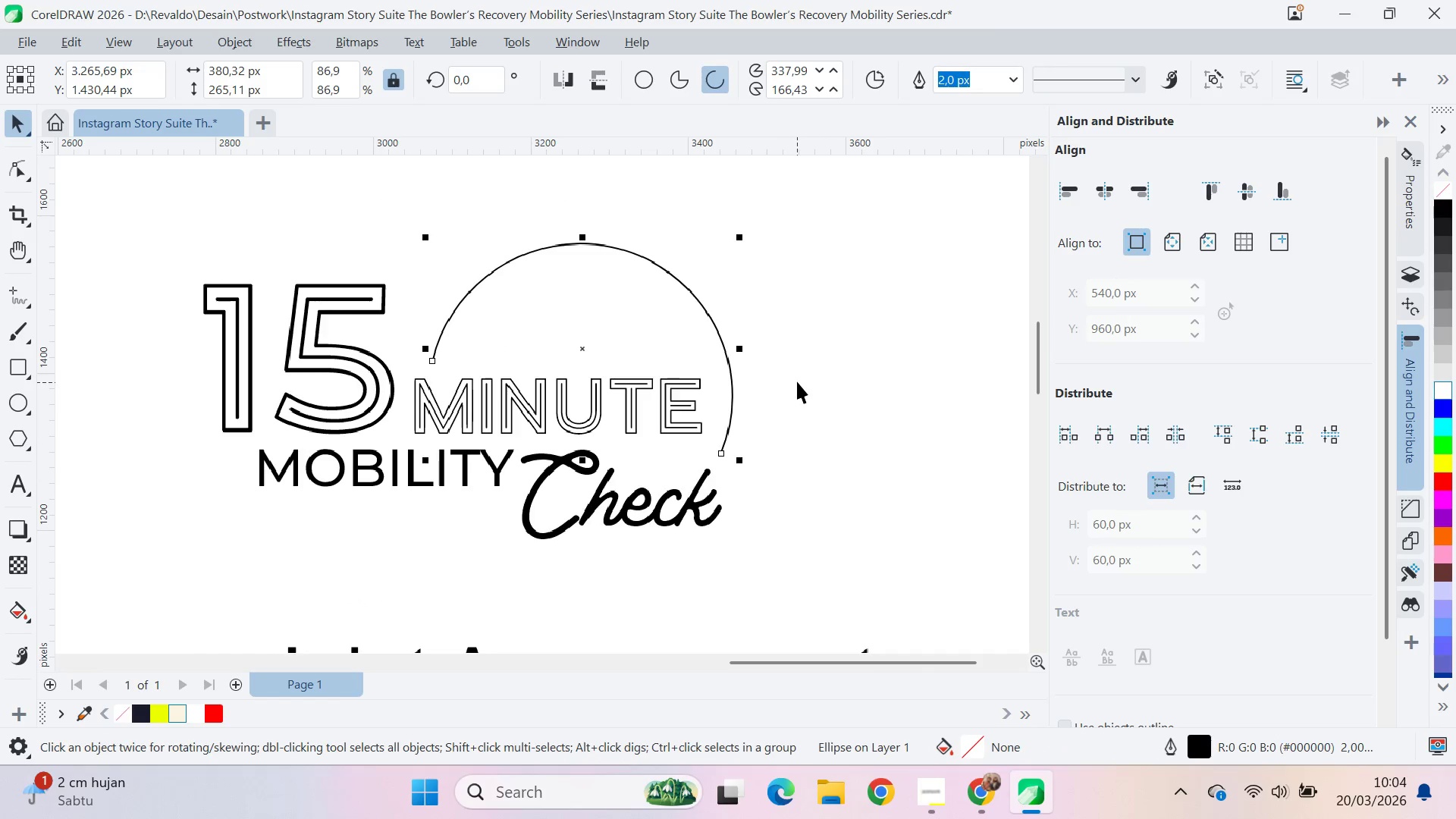 
key(Alt+AltLeft)
 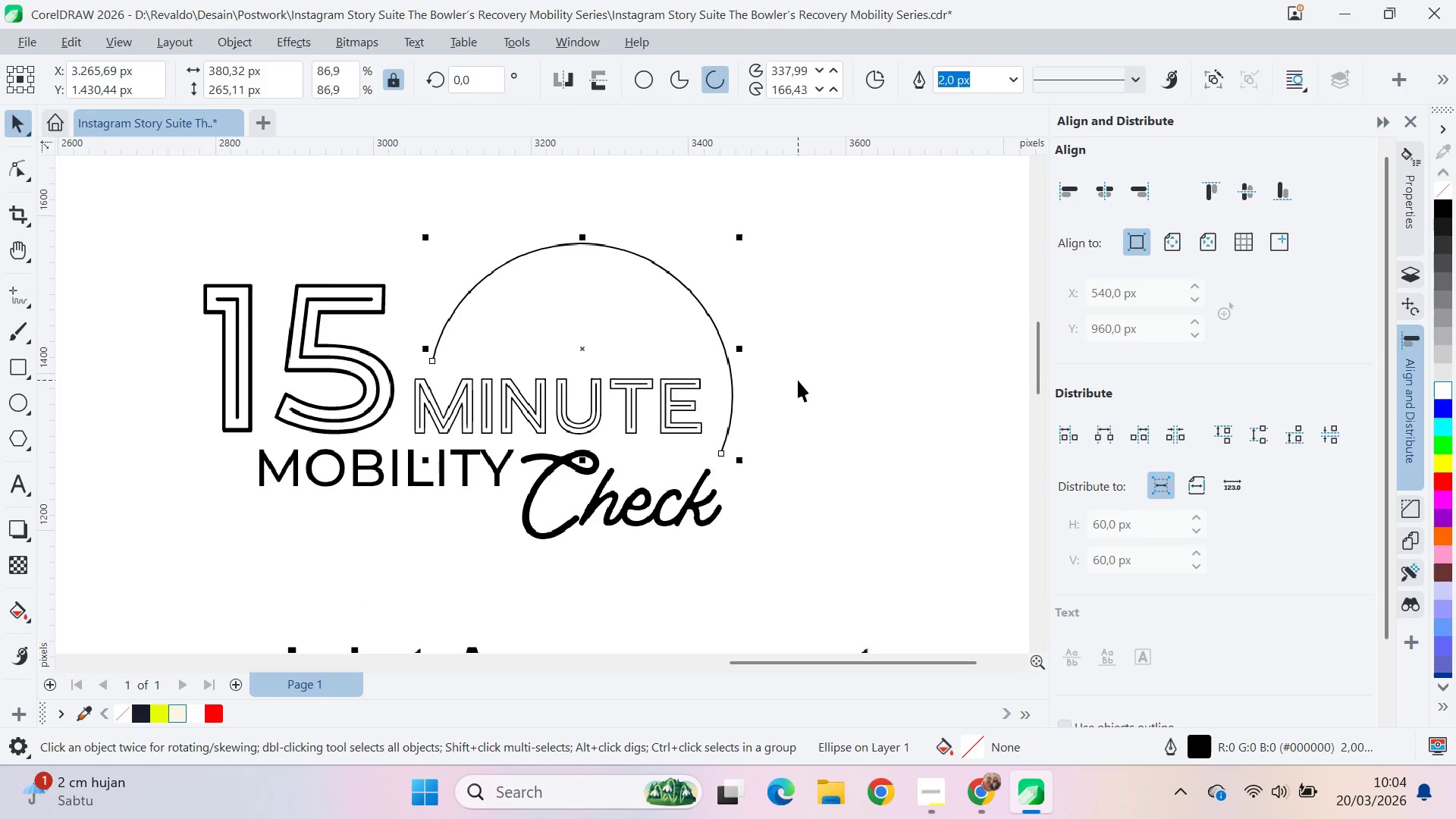 
key(Alt+Tab)
 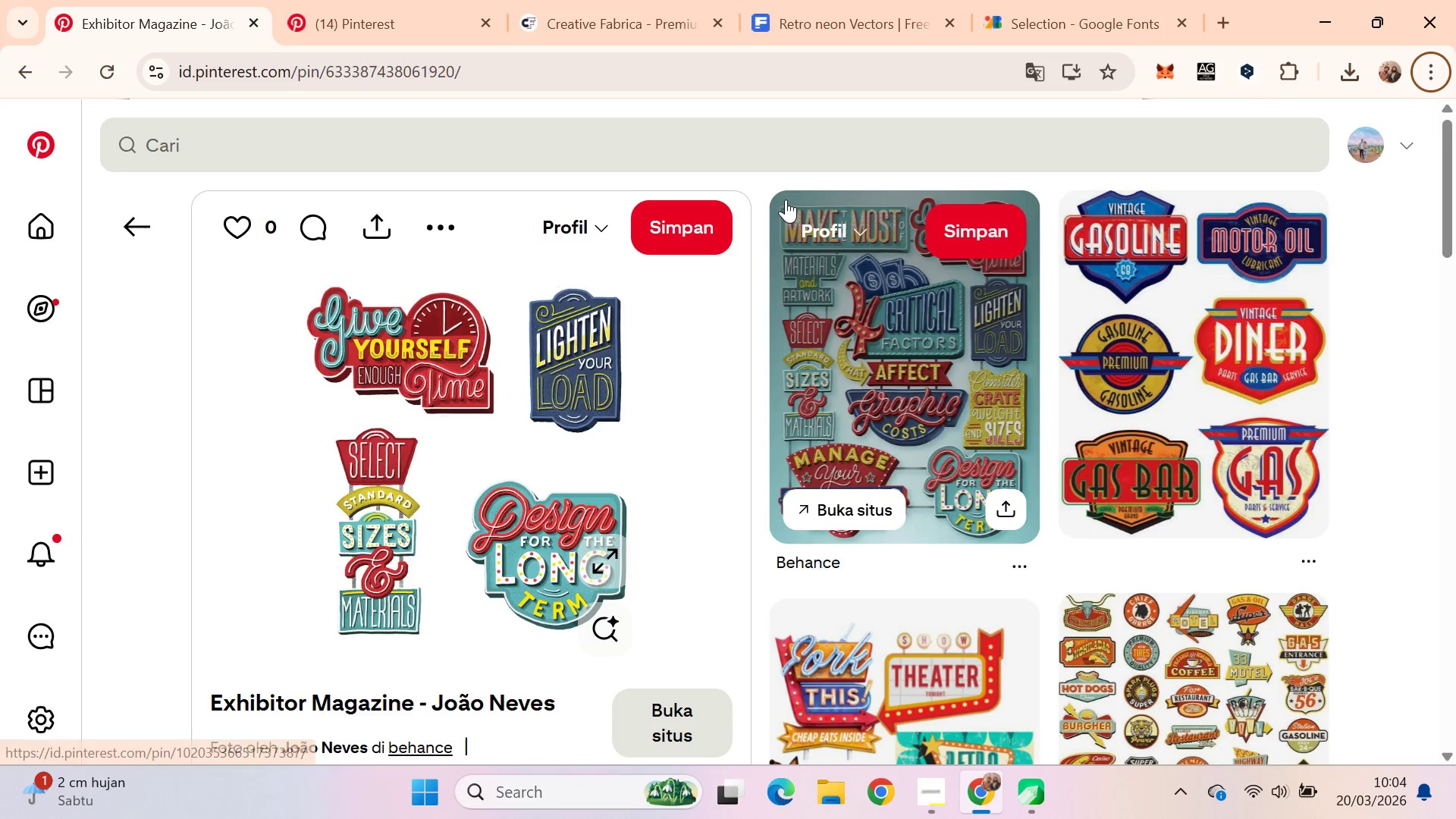 
key(Alt+AltLeft)
 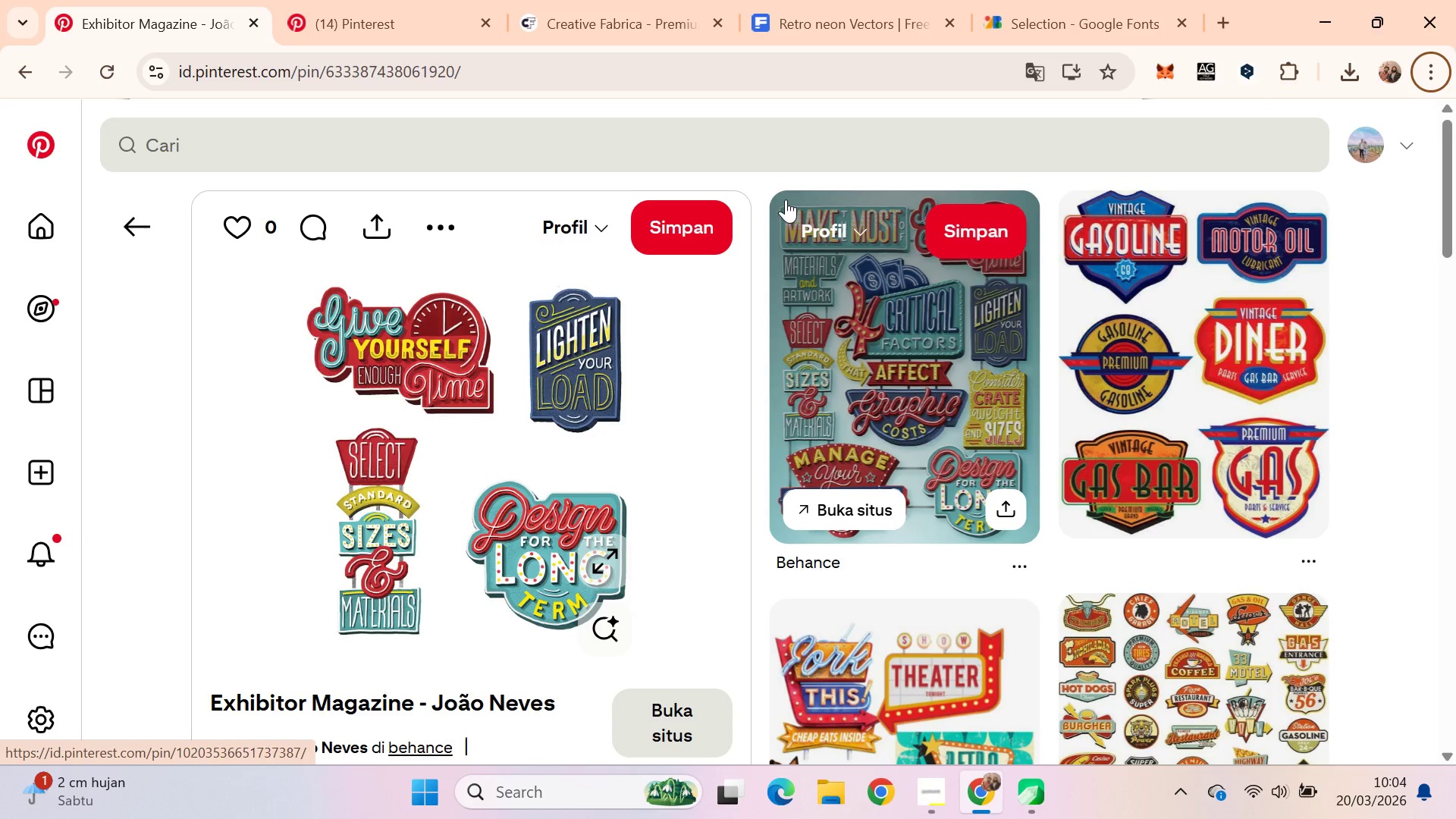 
key(Alt+Tab)
 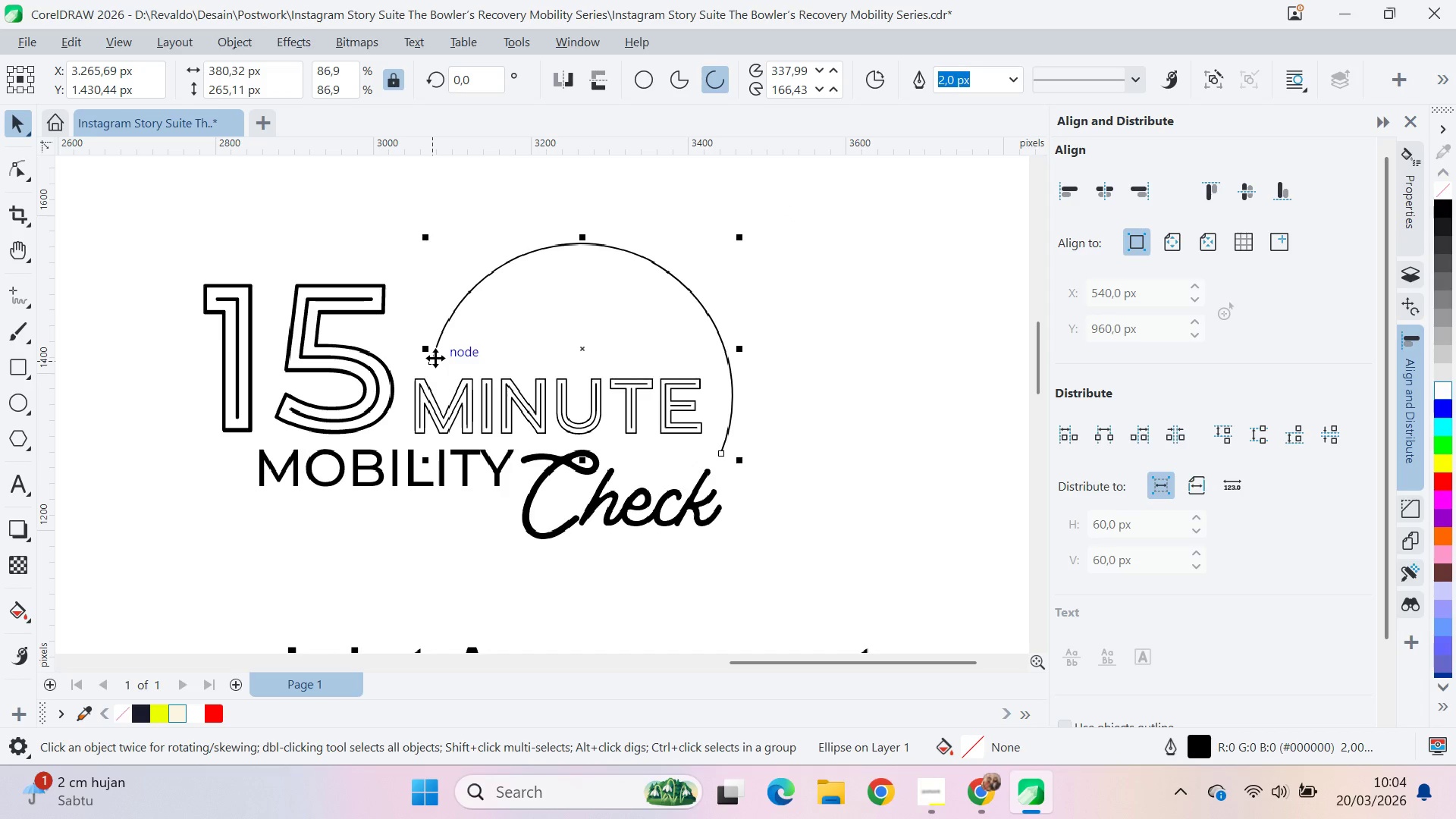 
key(A)
 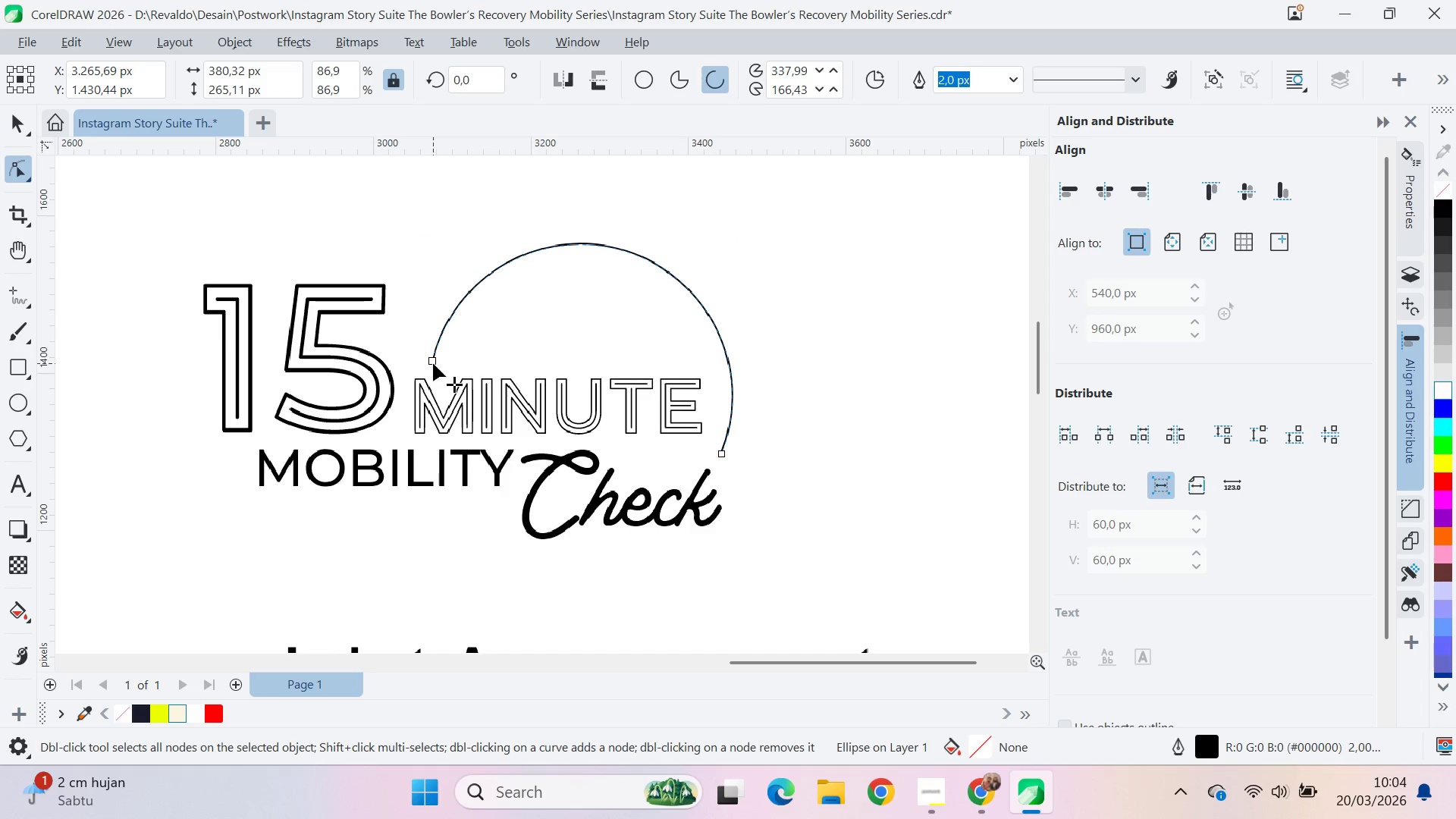 
left_click_drag(start_coordinate=[433, 363], to_coordinate=[431, 369])
 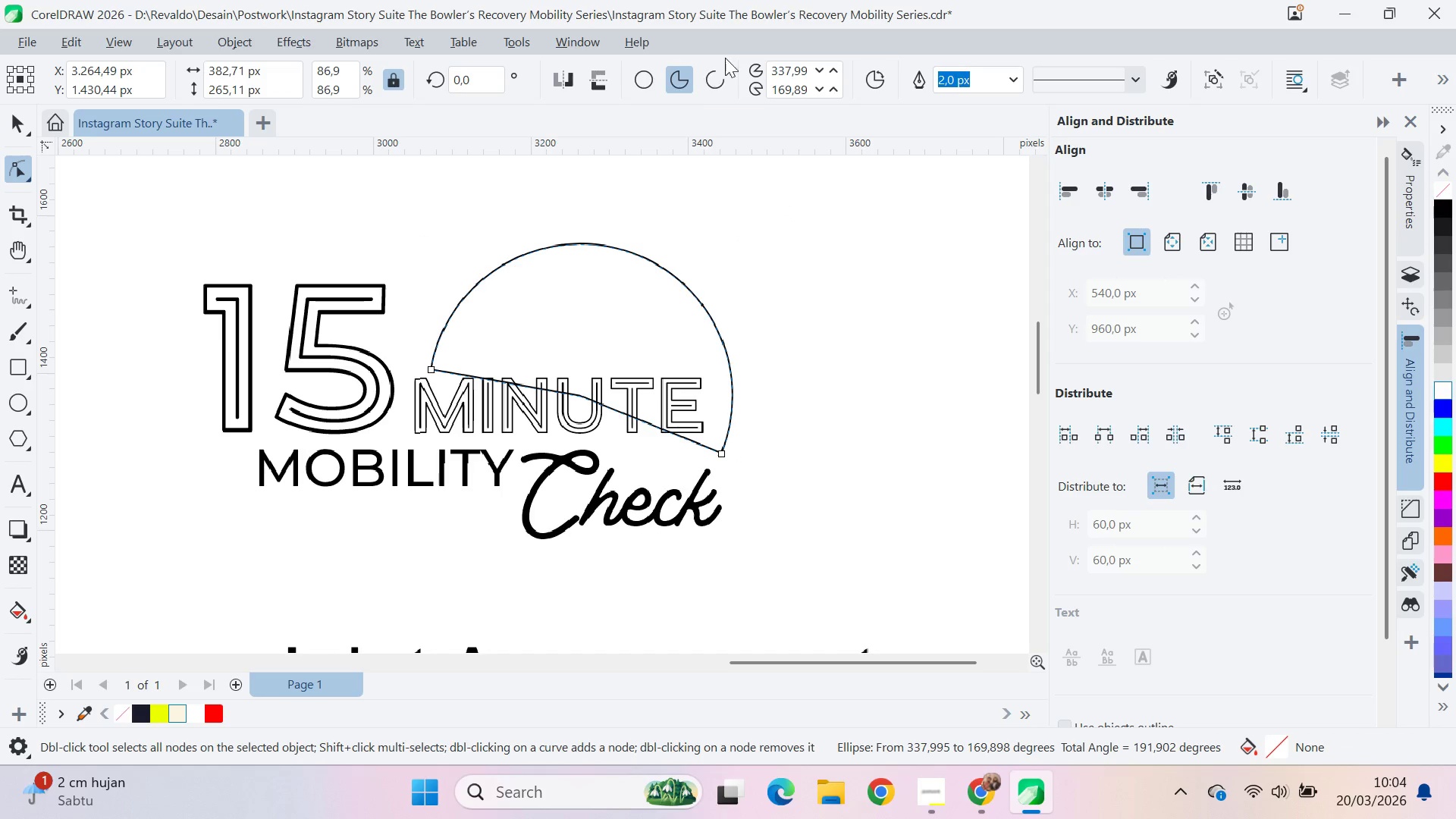 
left_click([712, 83])
 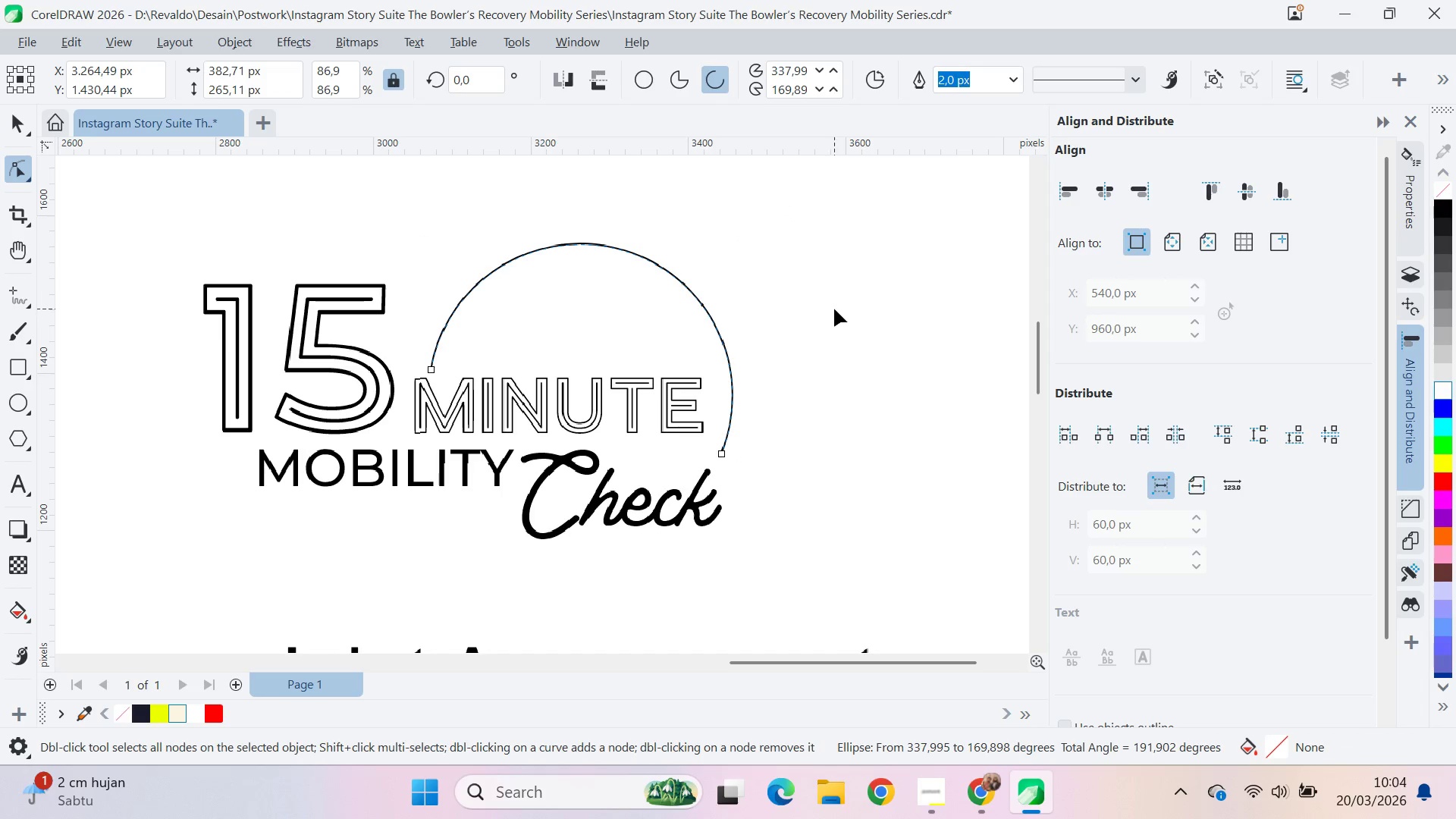 
key(V)
 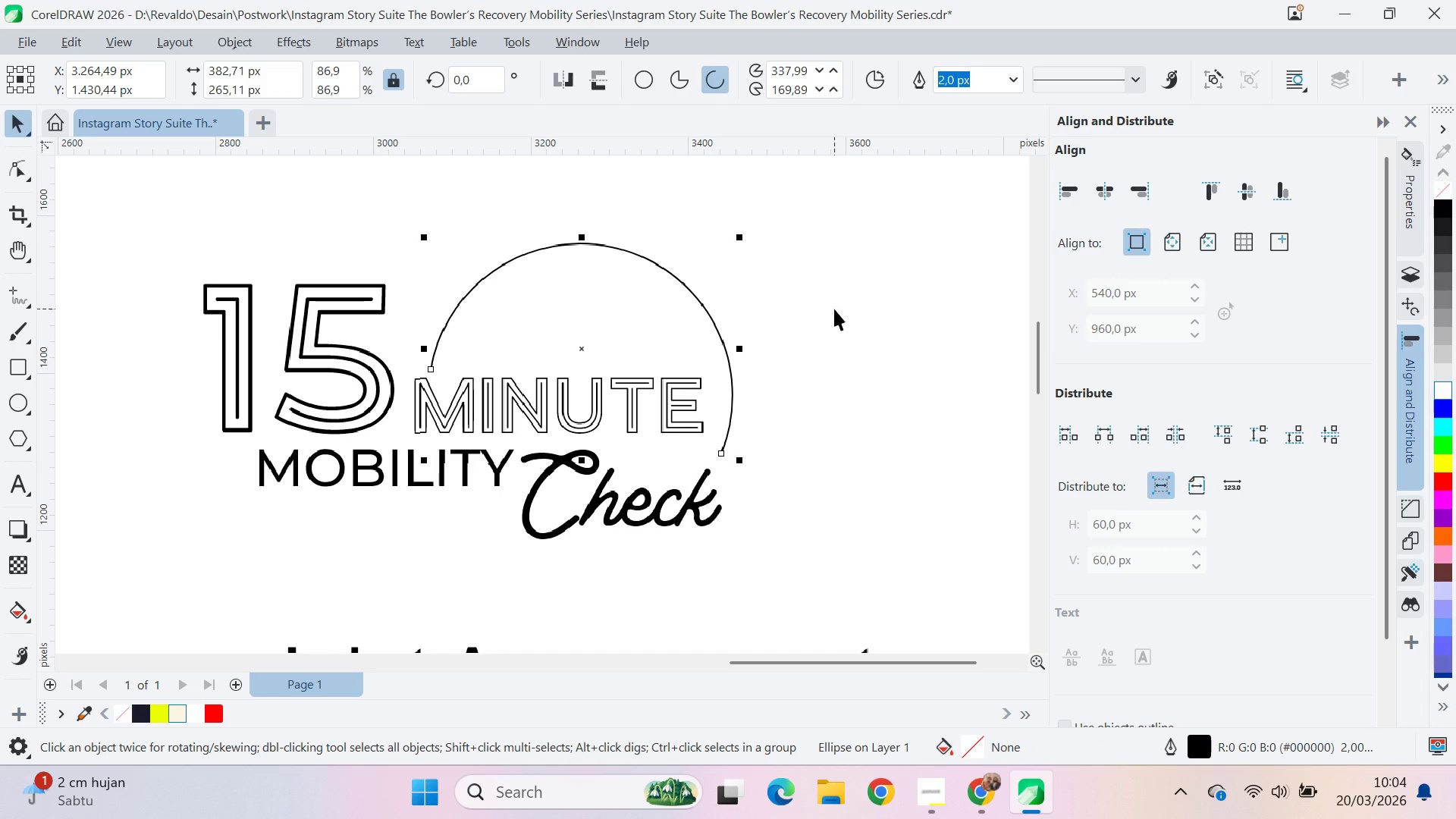 
left_click([834, 309])
 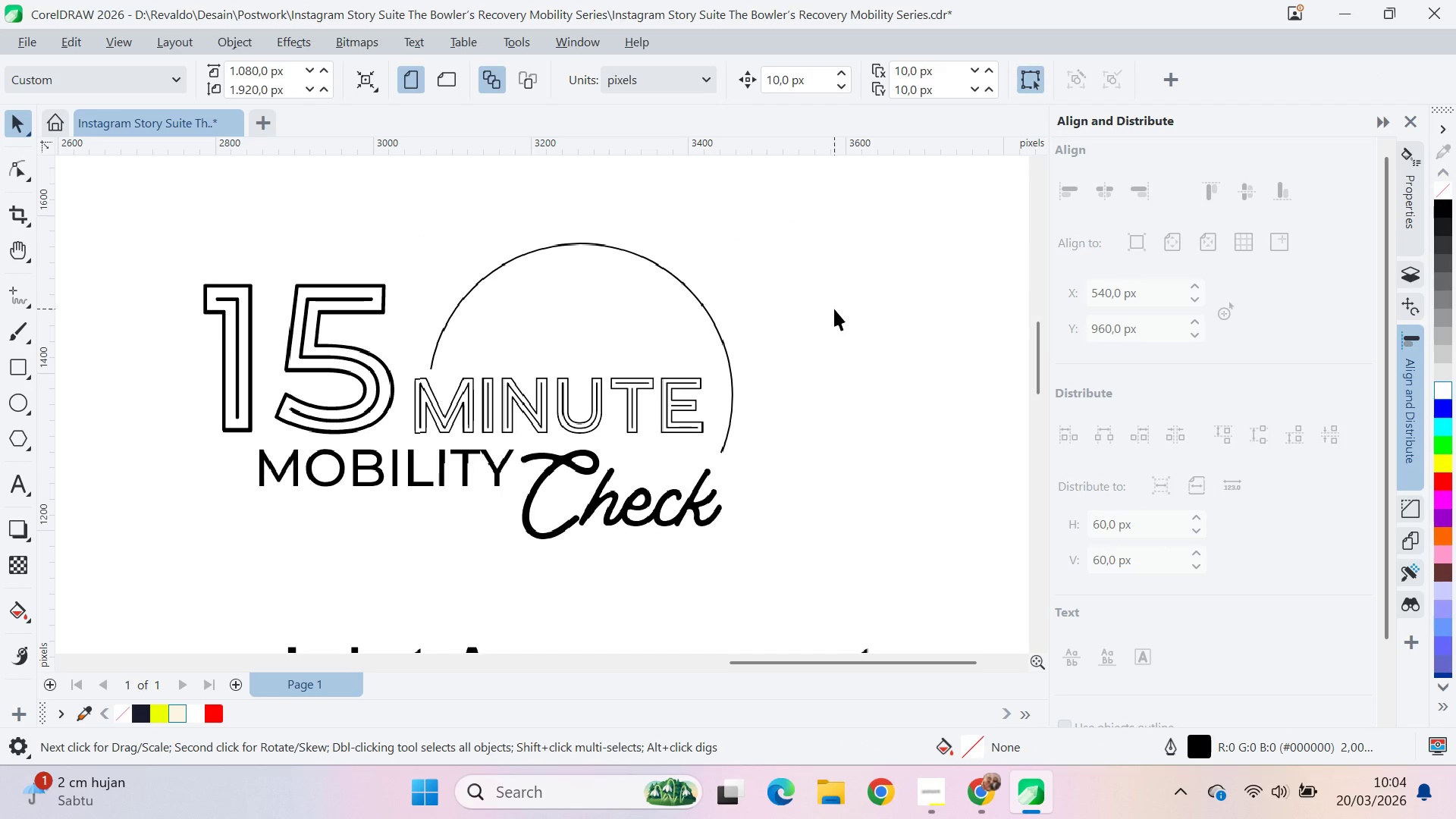 
left_click([700, 326])
 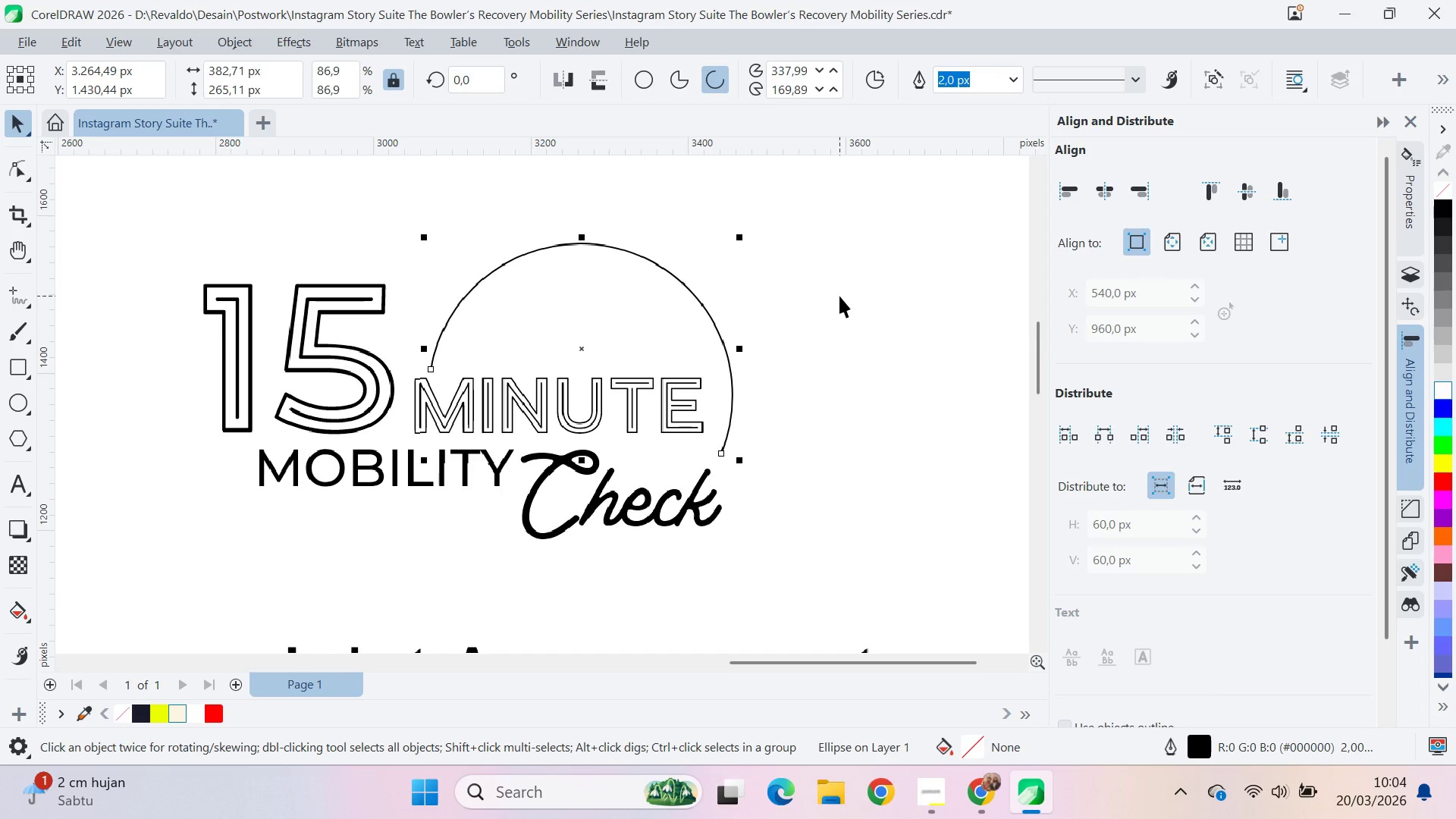 
left_click([839, 296])
 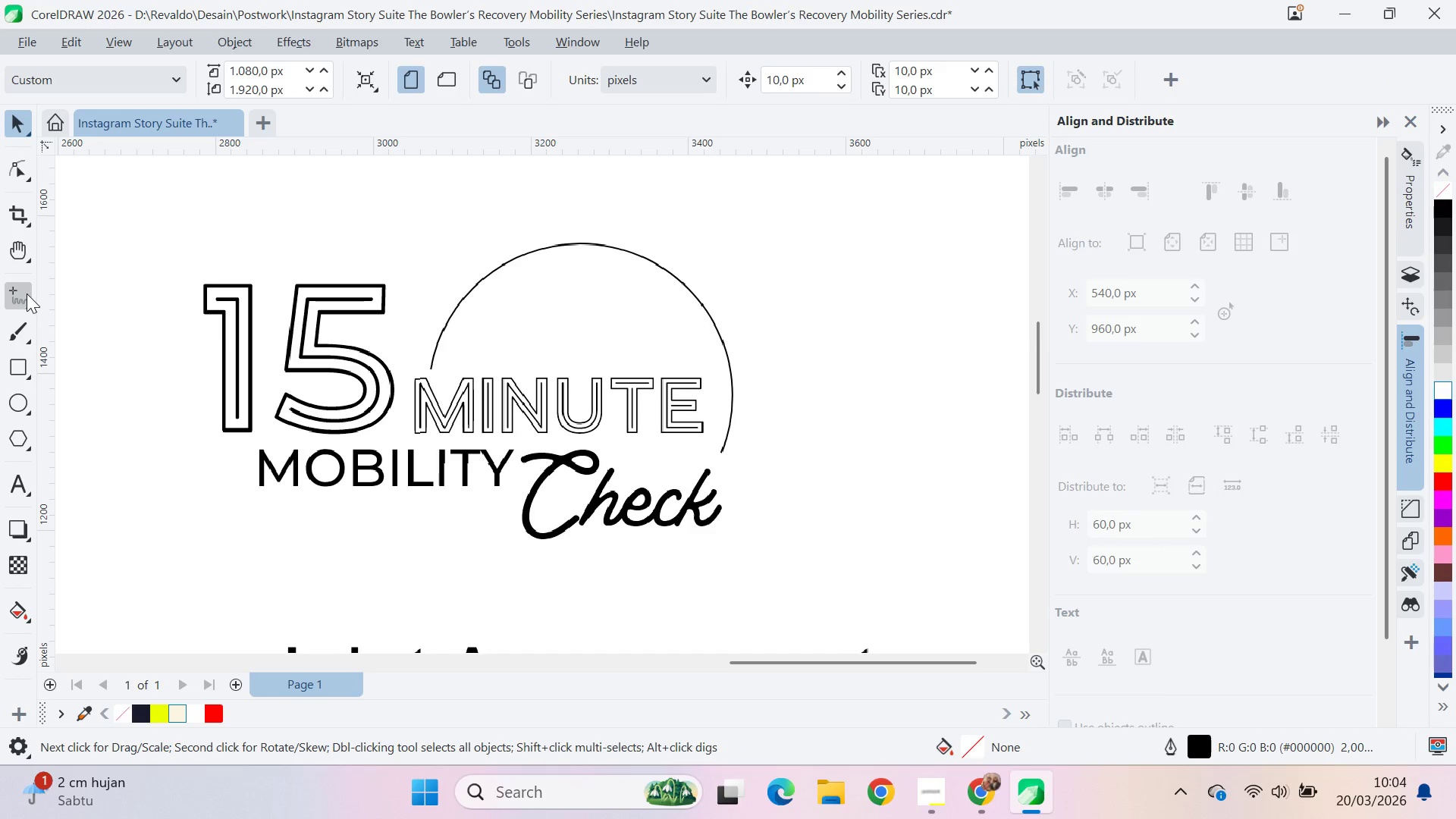 
hold_key(key=ControlLeft, duration=1.5)
 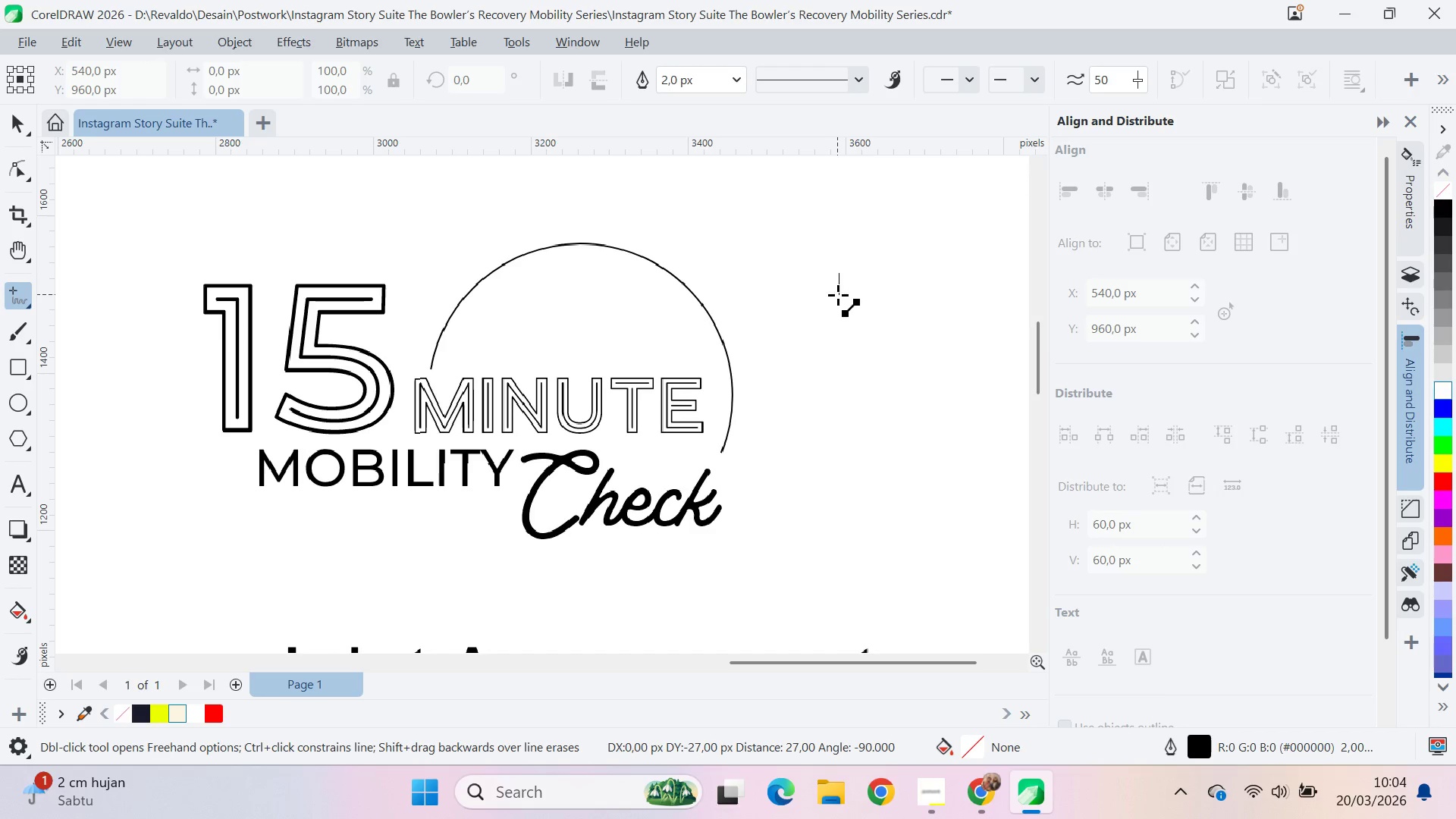 
hold_key(key=ControlLeft, duration=1.44)
left_click([839, 295])
 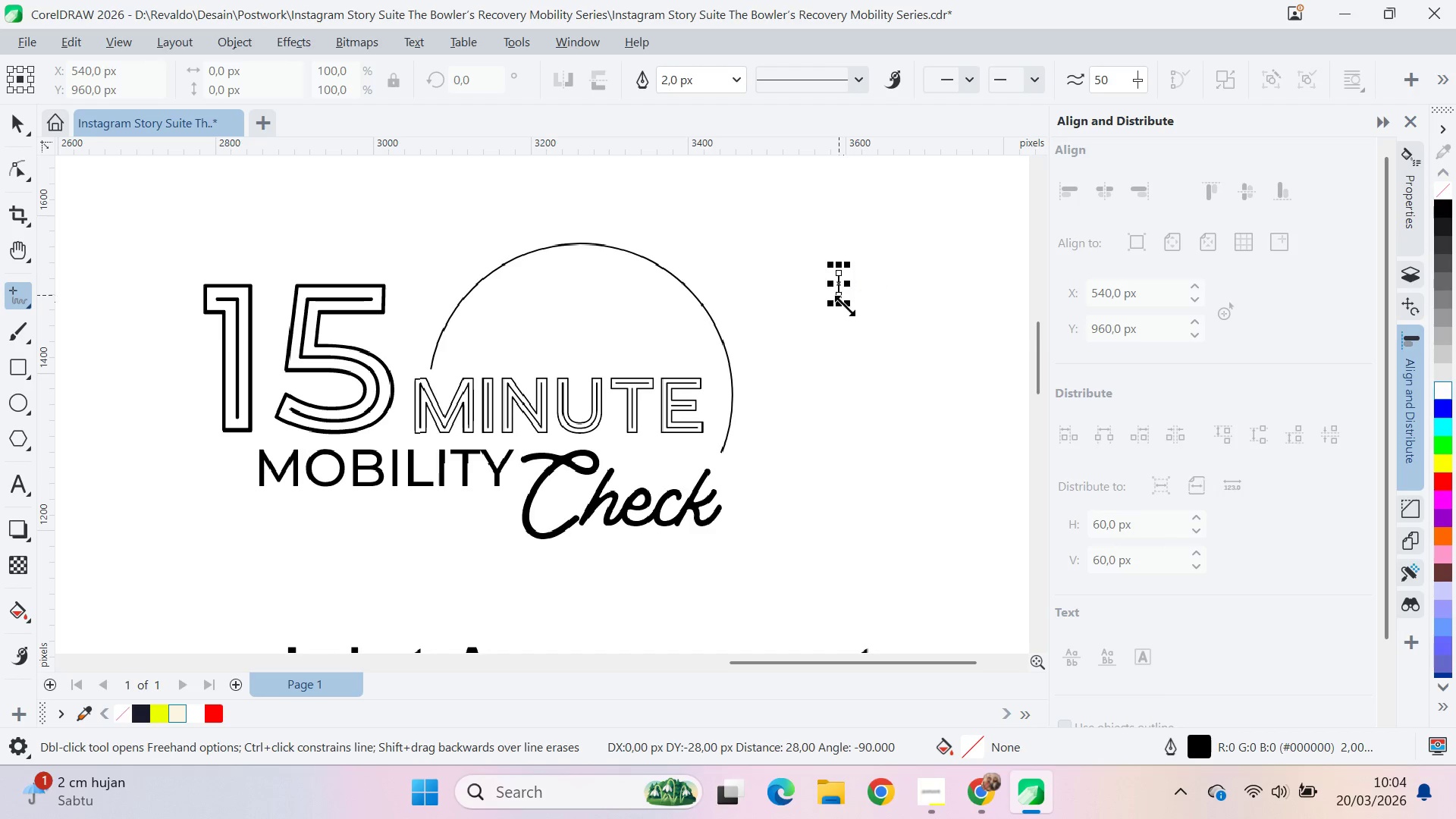 
key(V)
 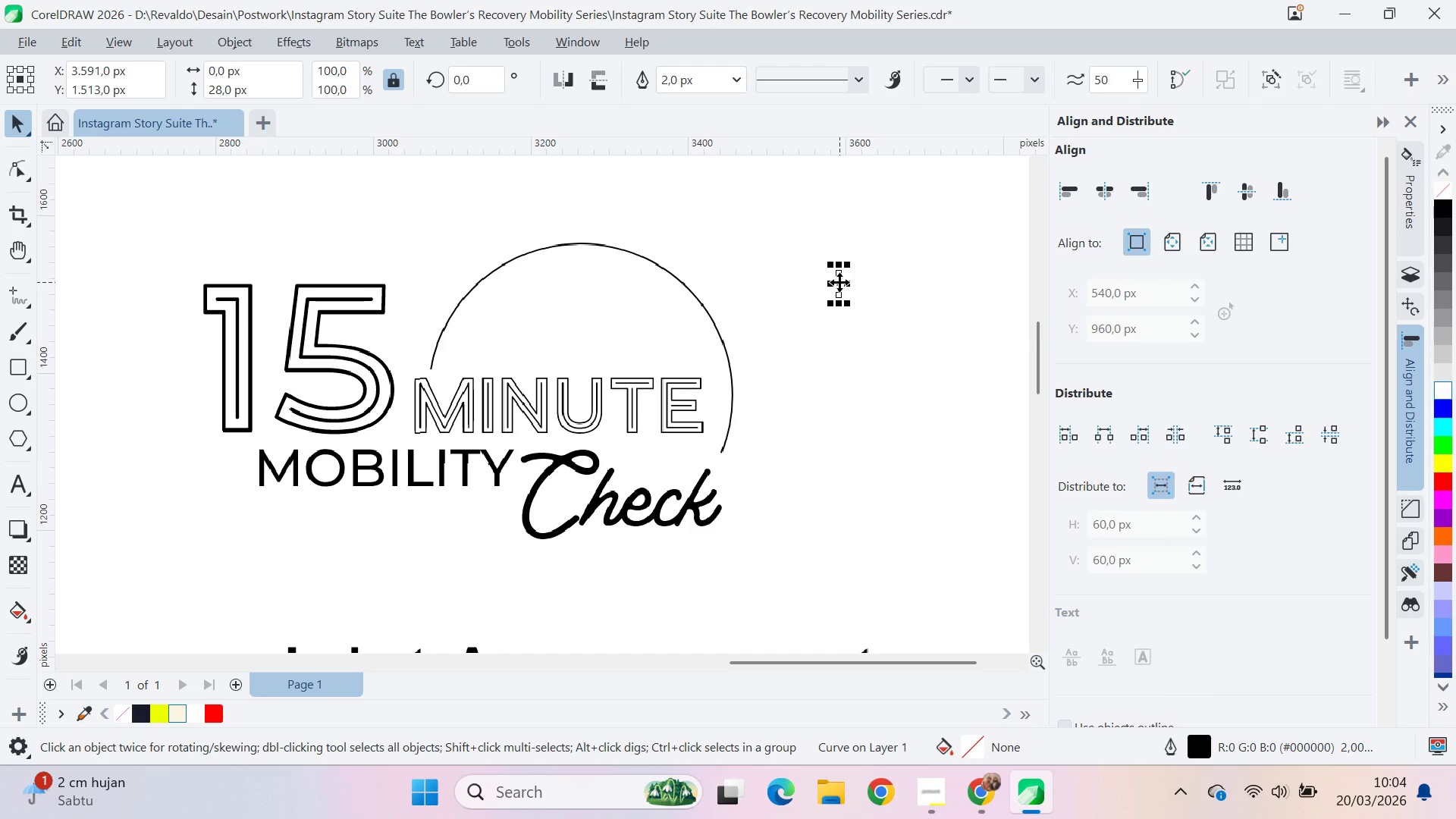 
left_click_drag(start_coordinate=[839, 282], to_coordinate=[577, 243])
 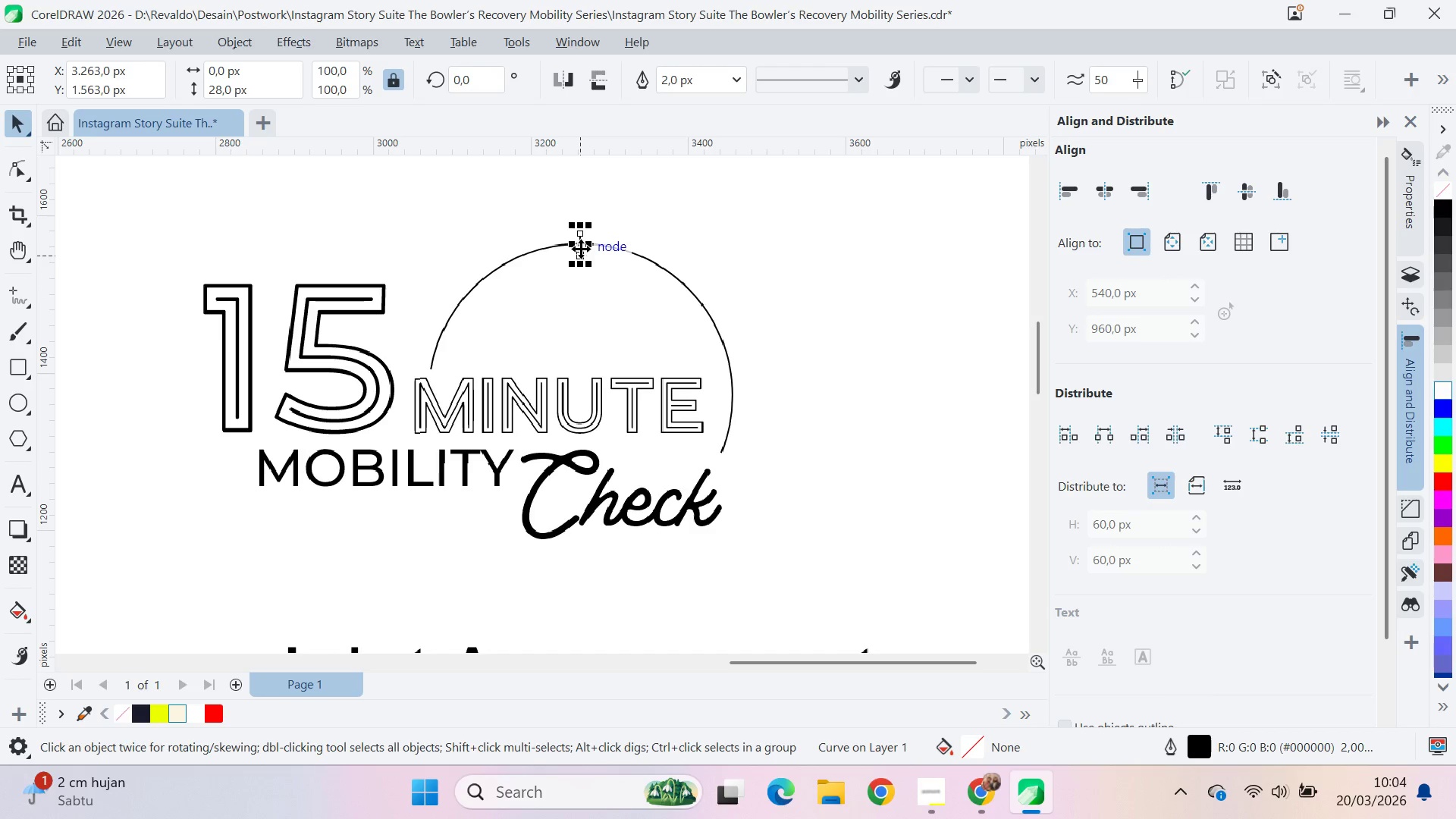 
left_click_drag(start_coordinate=[581, 246], to_coordinate=[578, 309])
 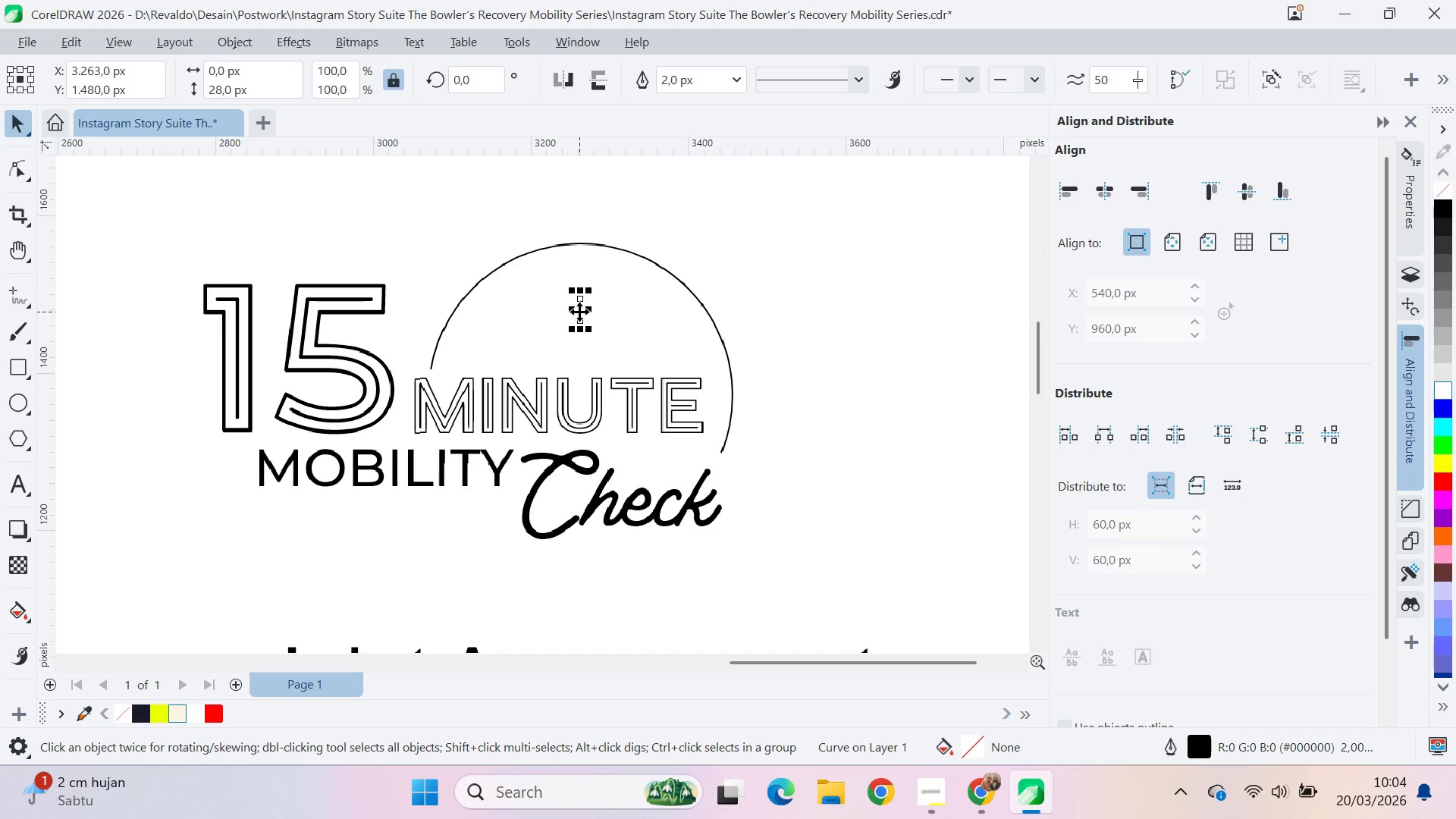 
hold_key(key=ShiftLeft, duration=1.5)
 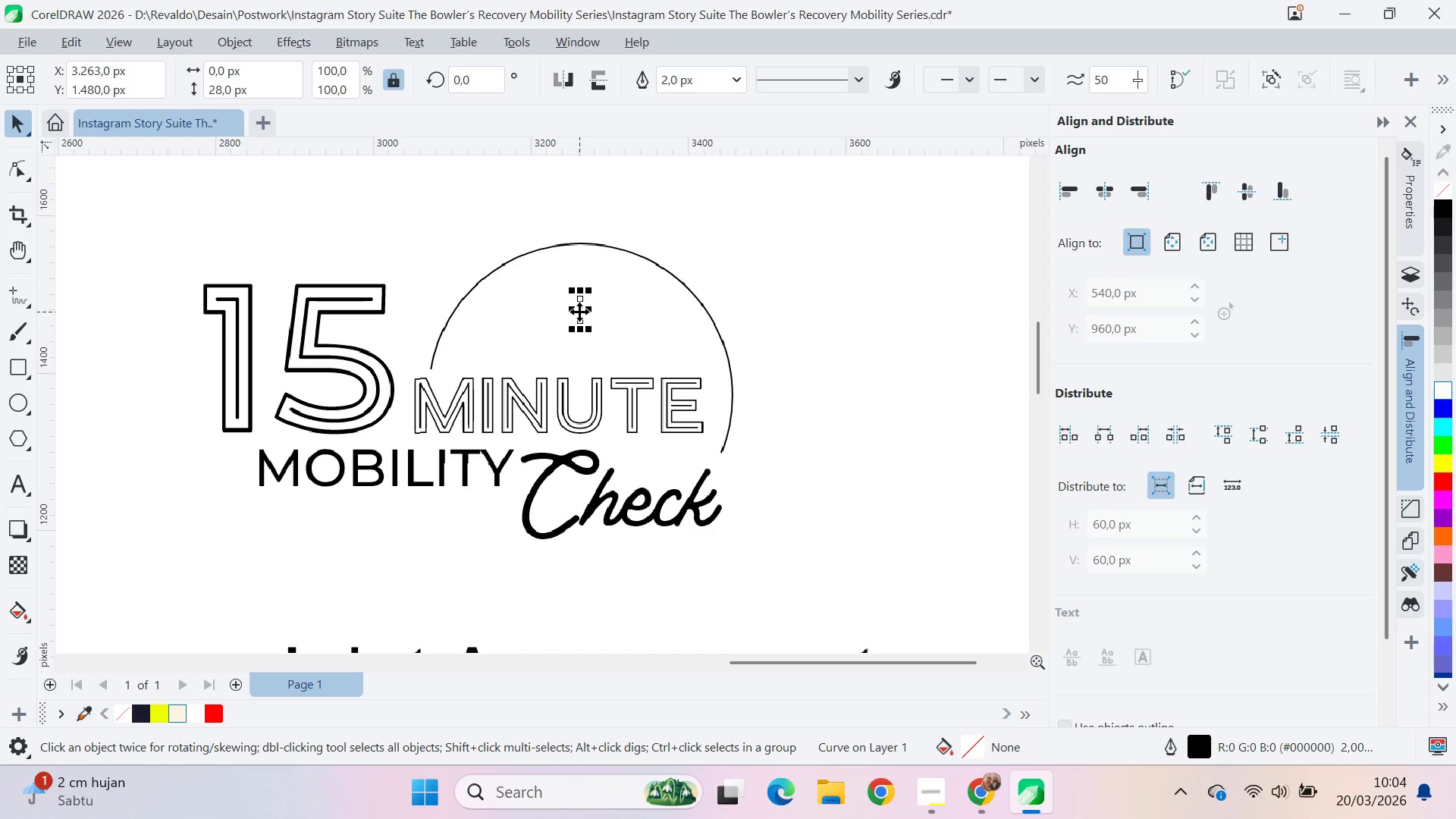 
hold_key(key=ShiftLeft, duration=1.5)
left_click_drag(start_coordinate=[579, 312], to_coordinate=[577, 283])
 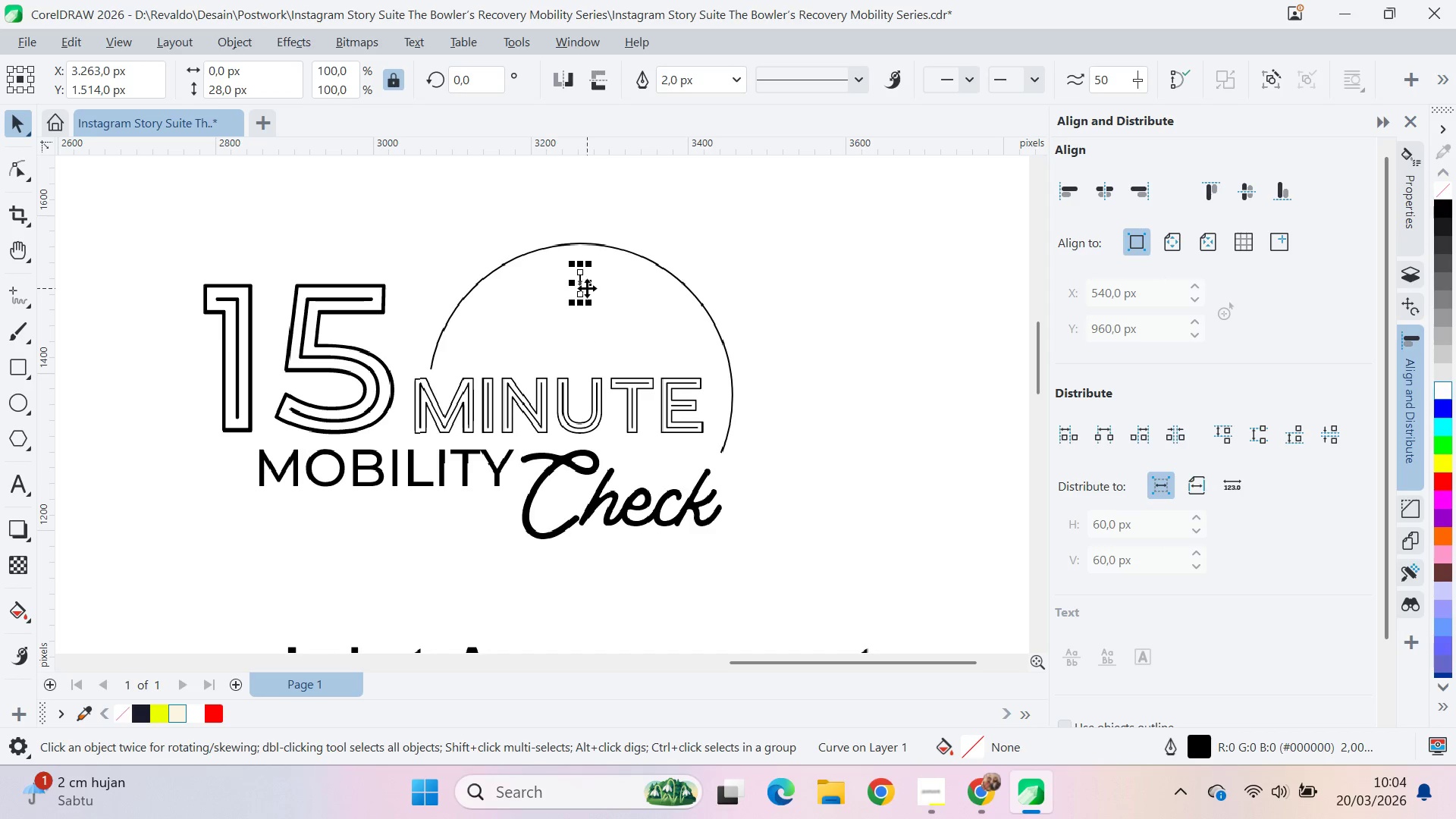 
left_click_drag(start_coordinate=[581, 283], to_coordinate=[583, 260])
 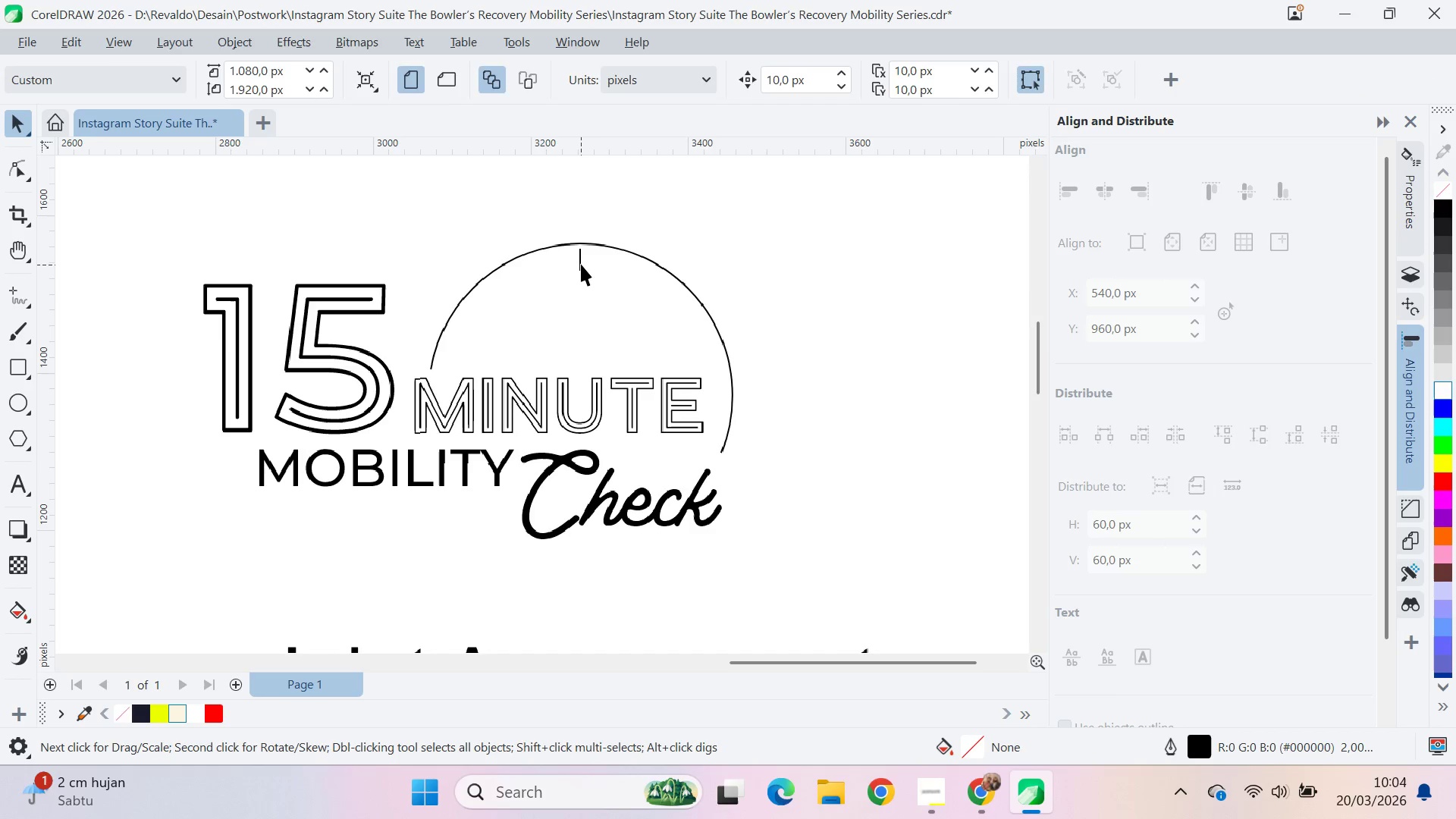 
hold_key(key=ShiftLeft, duration=1.5)
 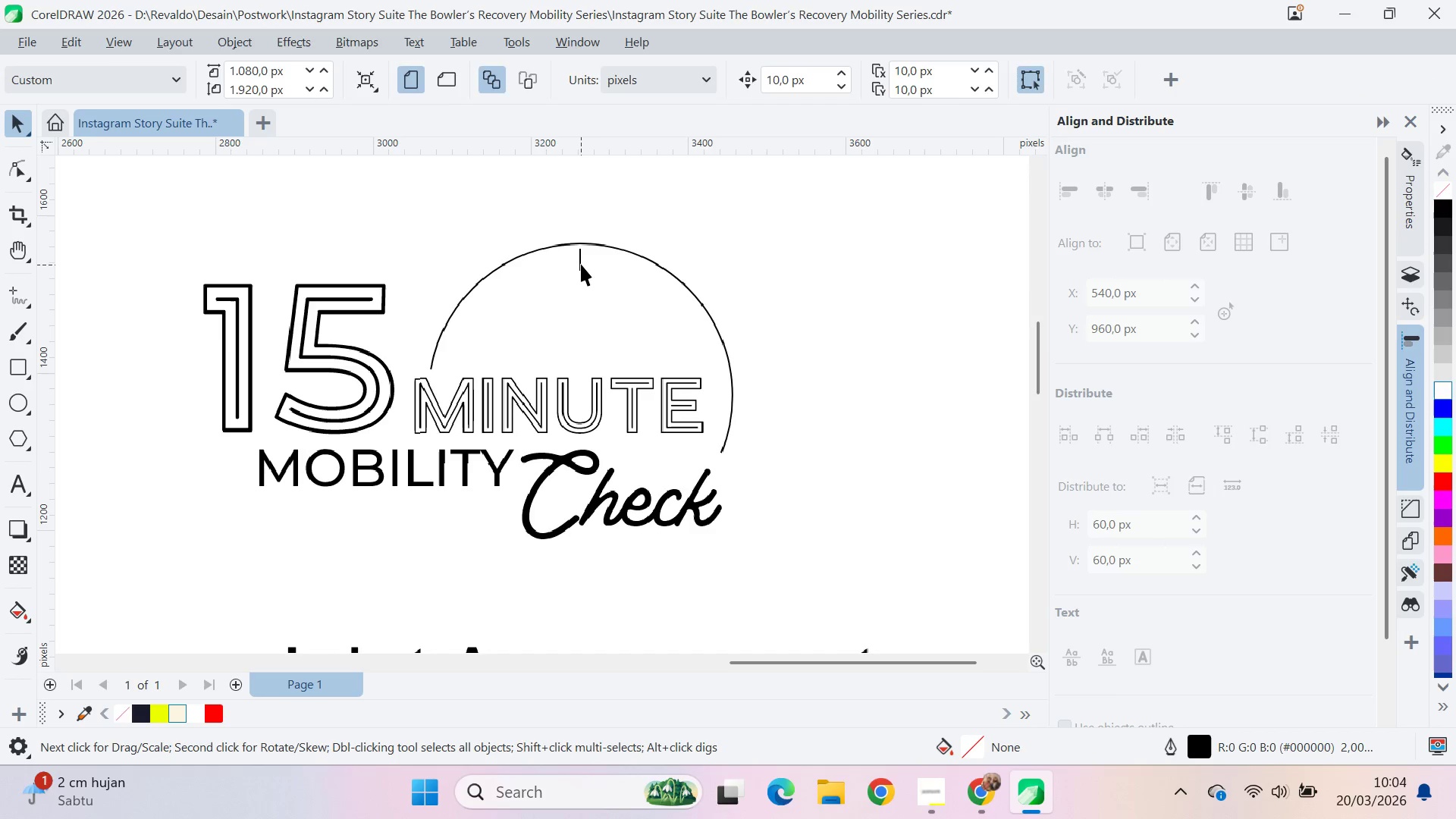 
left_click([581, 263])
 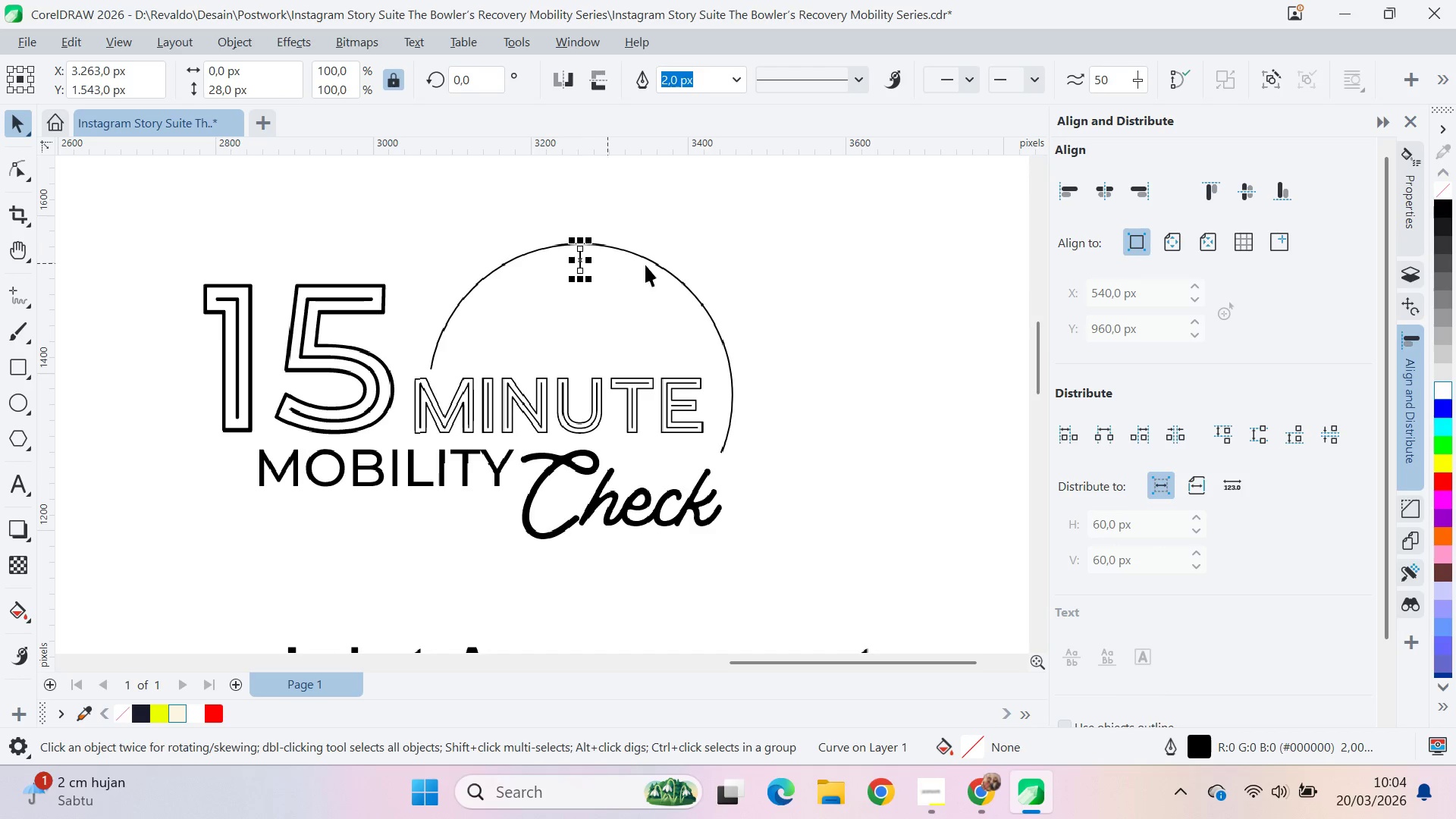 
key(Alt+AltLeft)
 